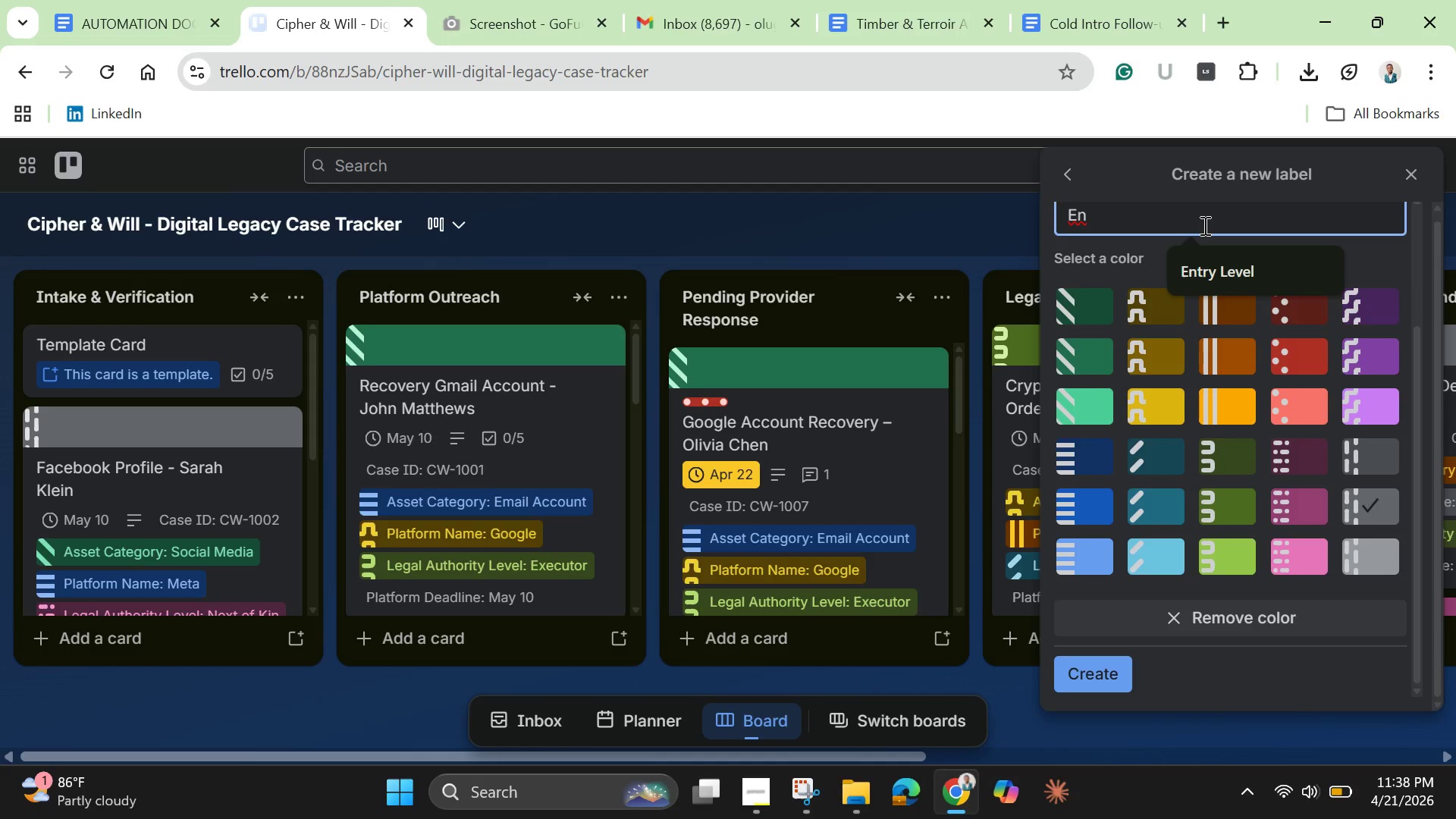 
type(ma)
key(Backspace)
key(Backspace)
key(Backspace)
type(mail account)
 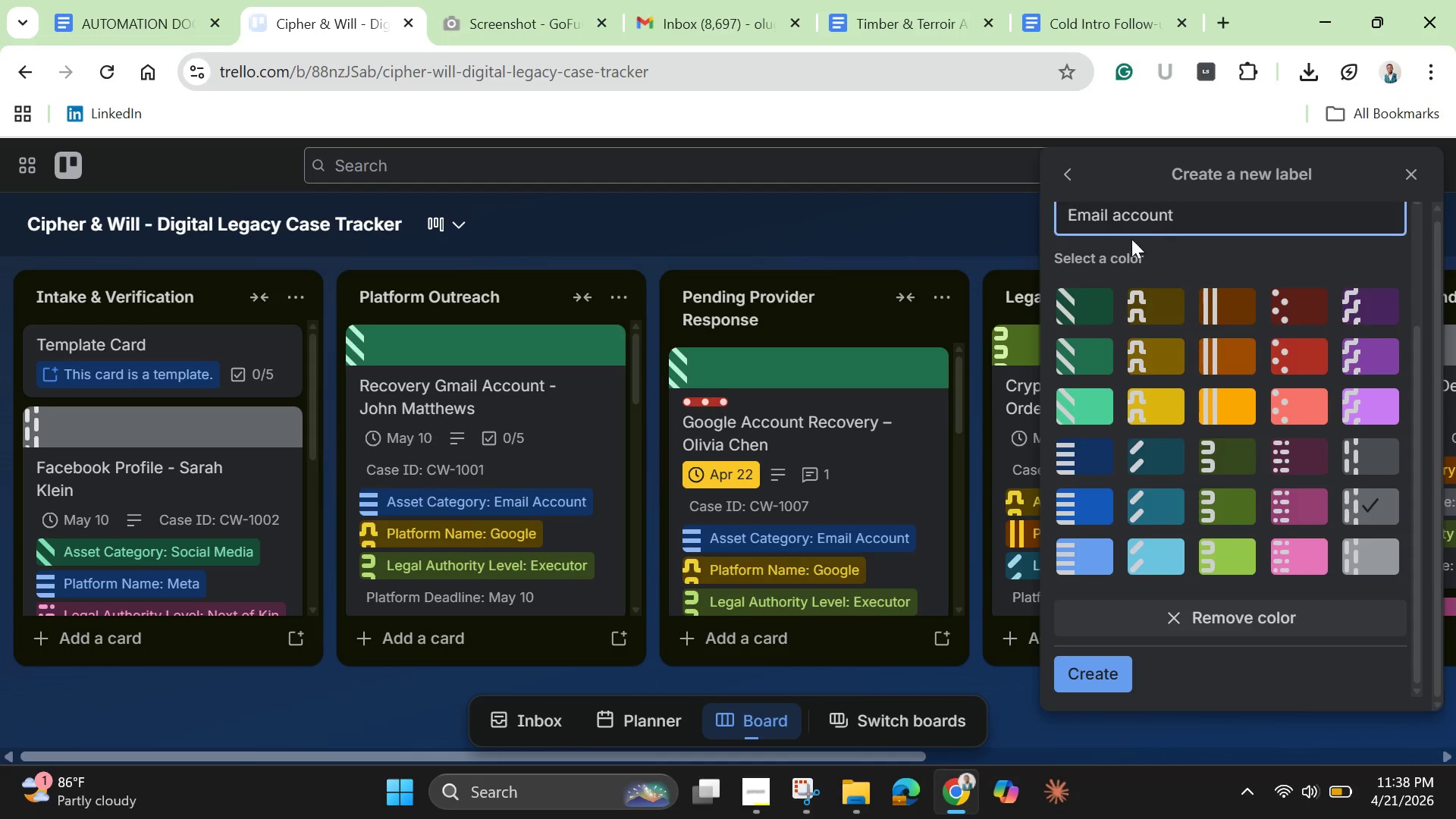 
wait(6.19)
 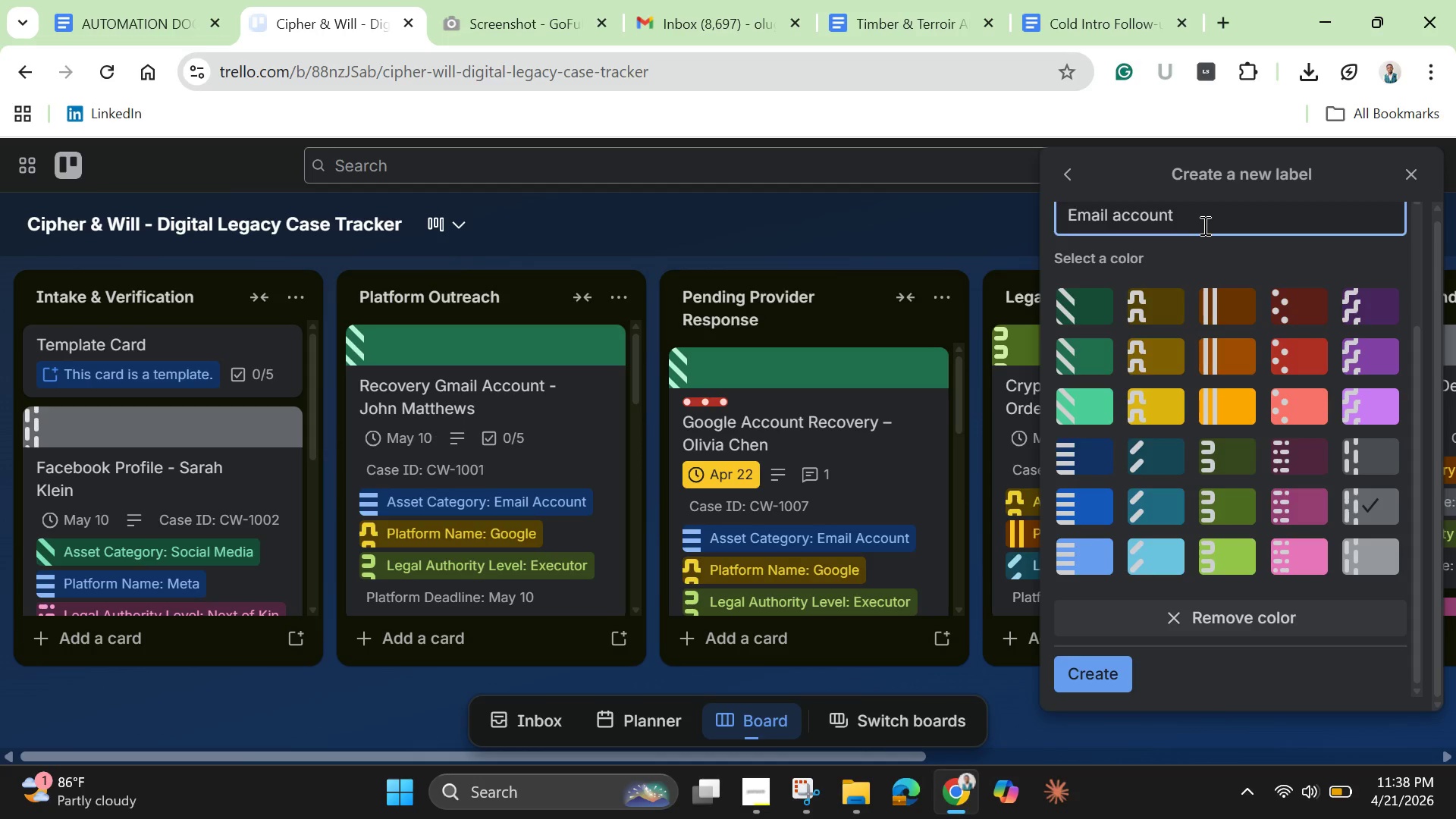 
left_click([1123, 215])
 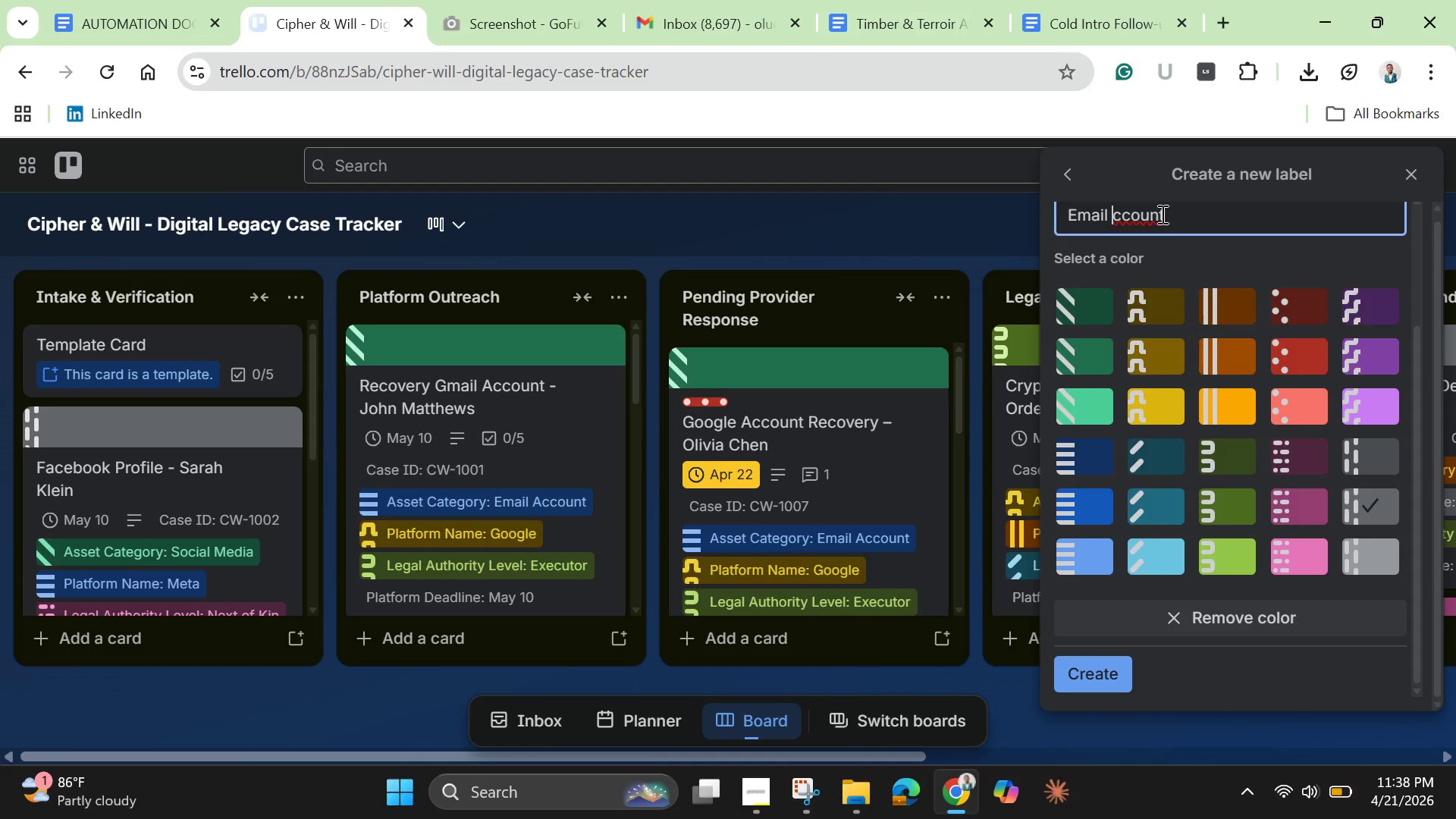 
key(Backspace)
 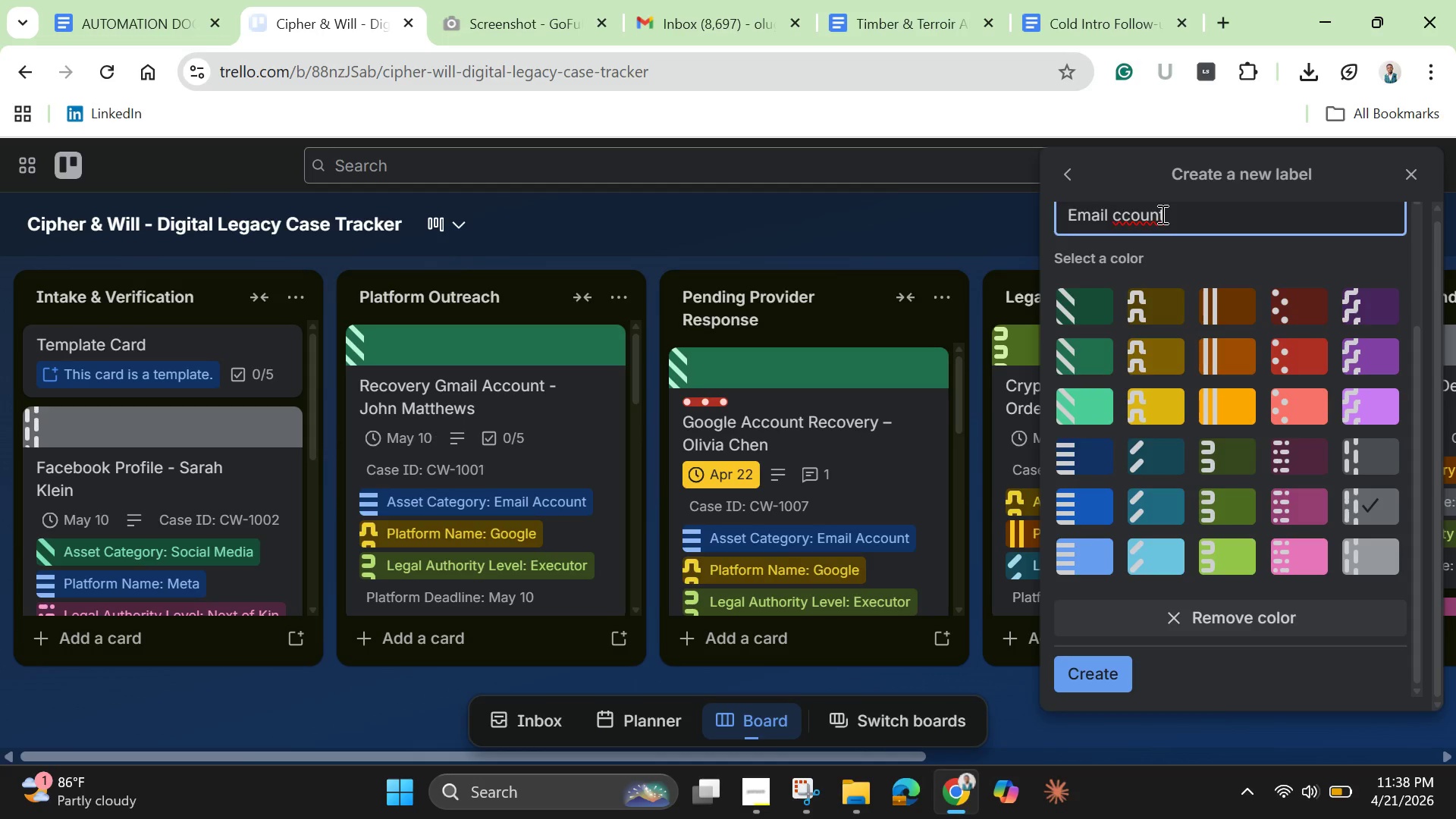 
key(Shift+A)
 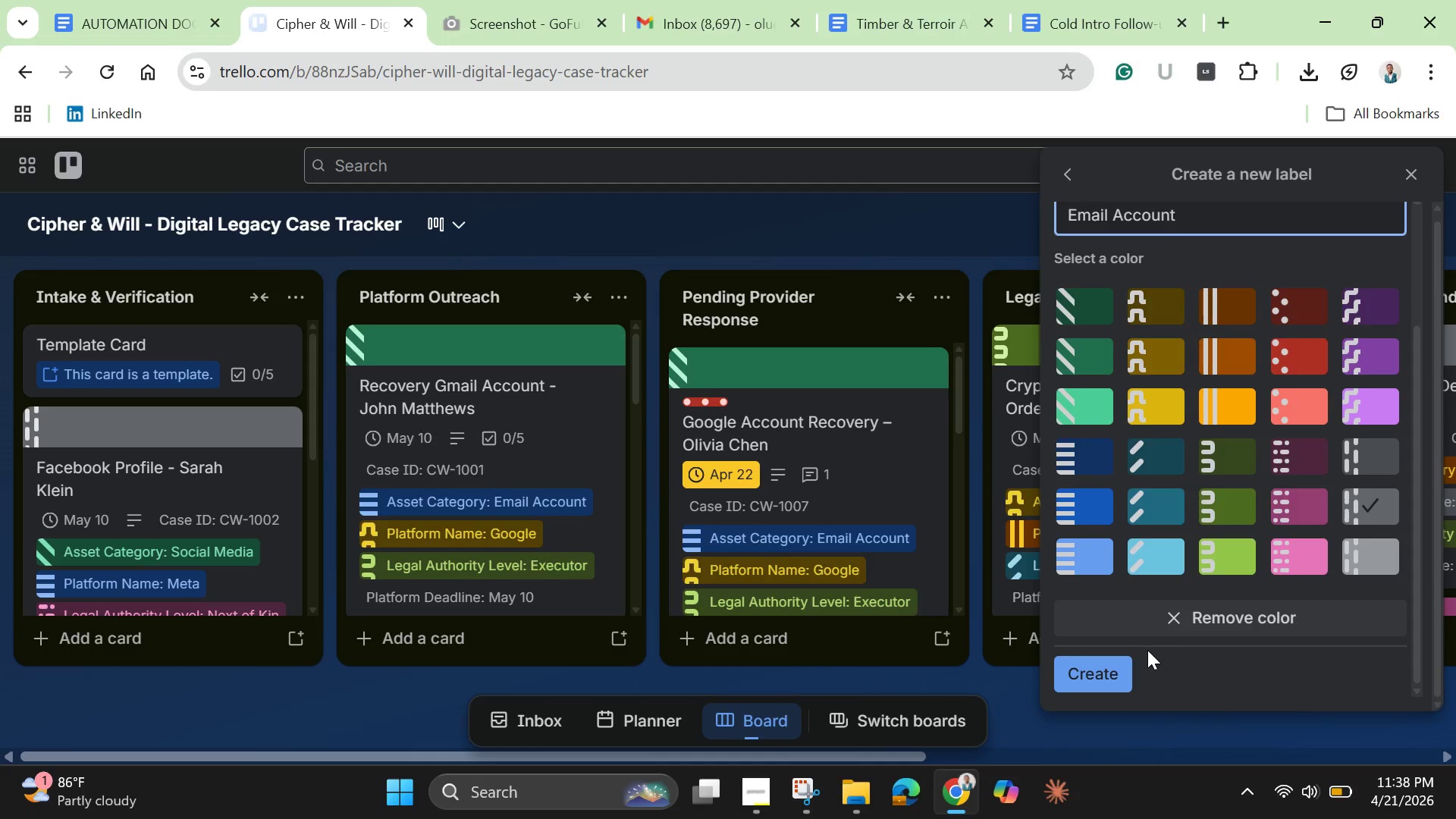 
scroll: coordinate [1131, 641], scroll_direction: down, amount: 2.0
 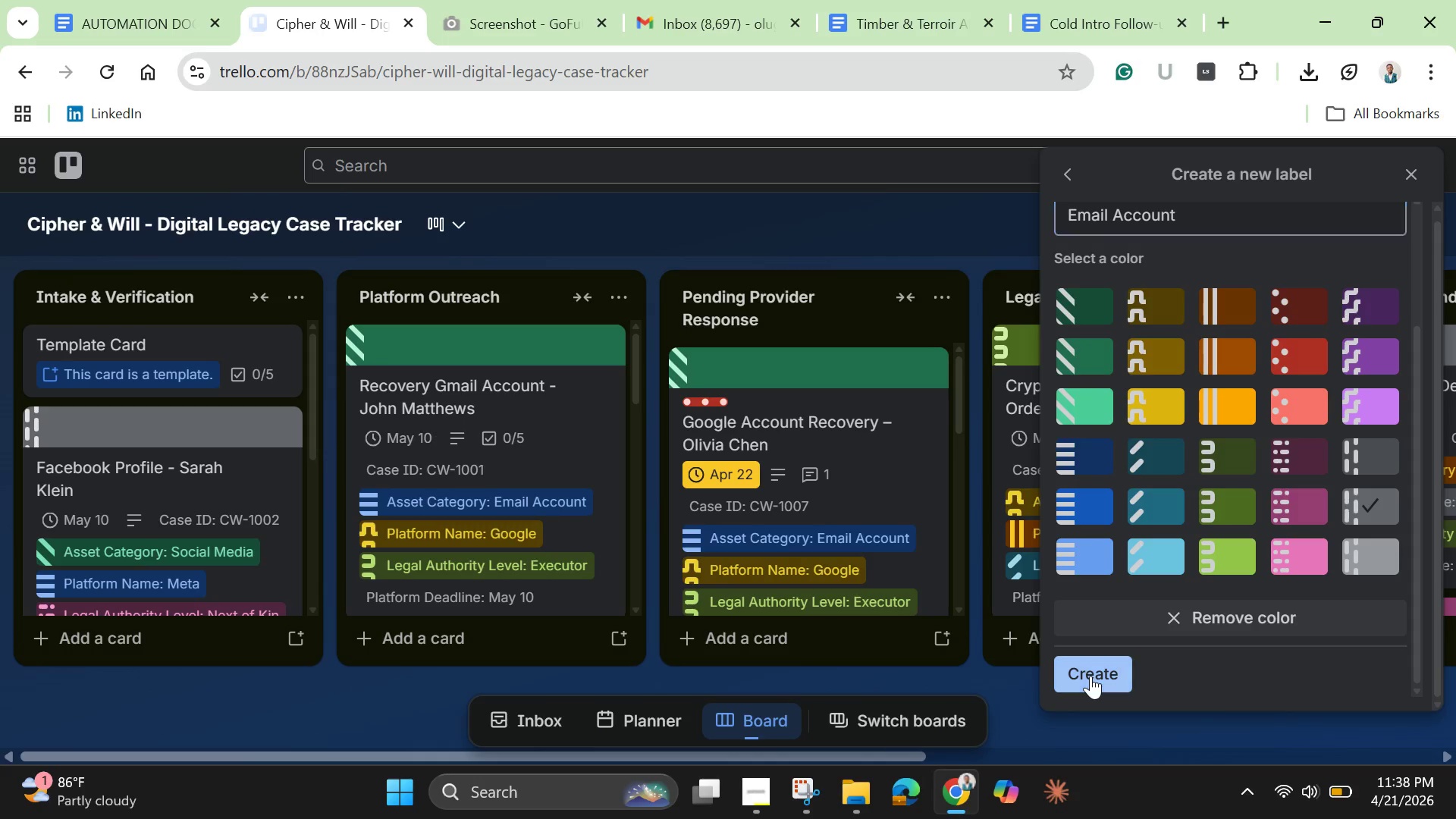 
left_click([1090, 676])
 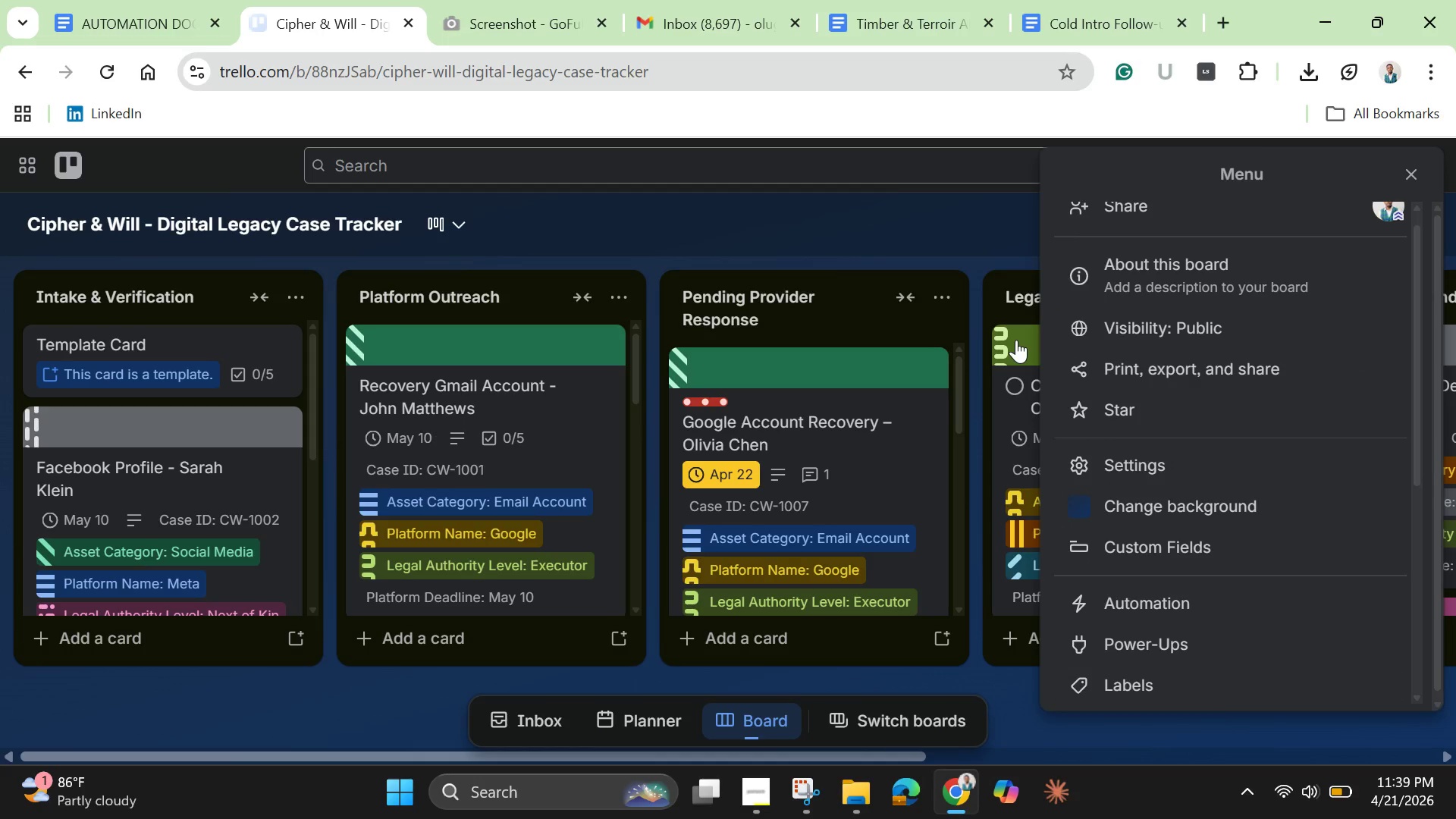 
wait(61.94)
 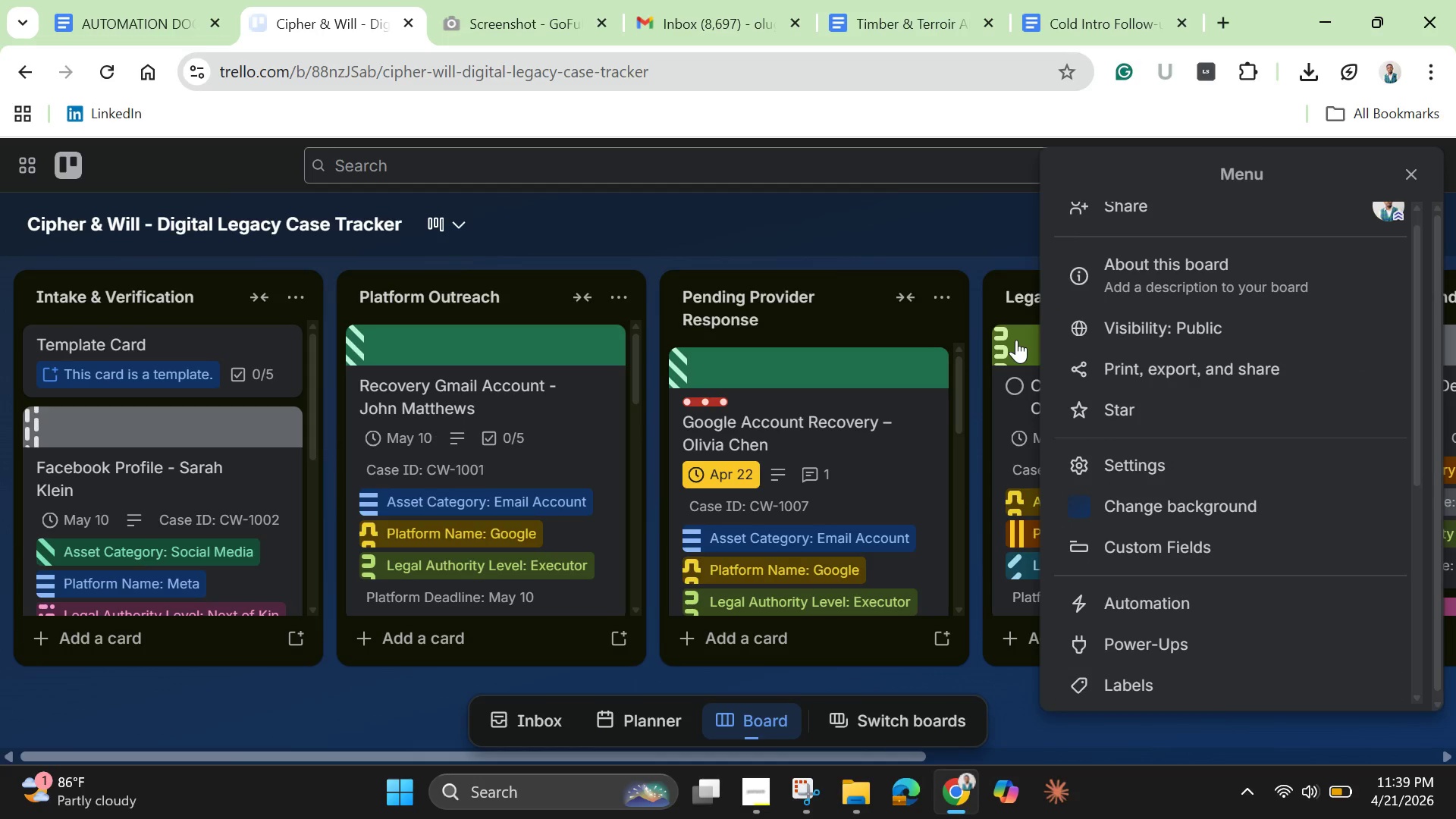 
left_click([448, 410])
 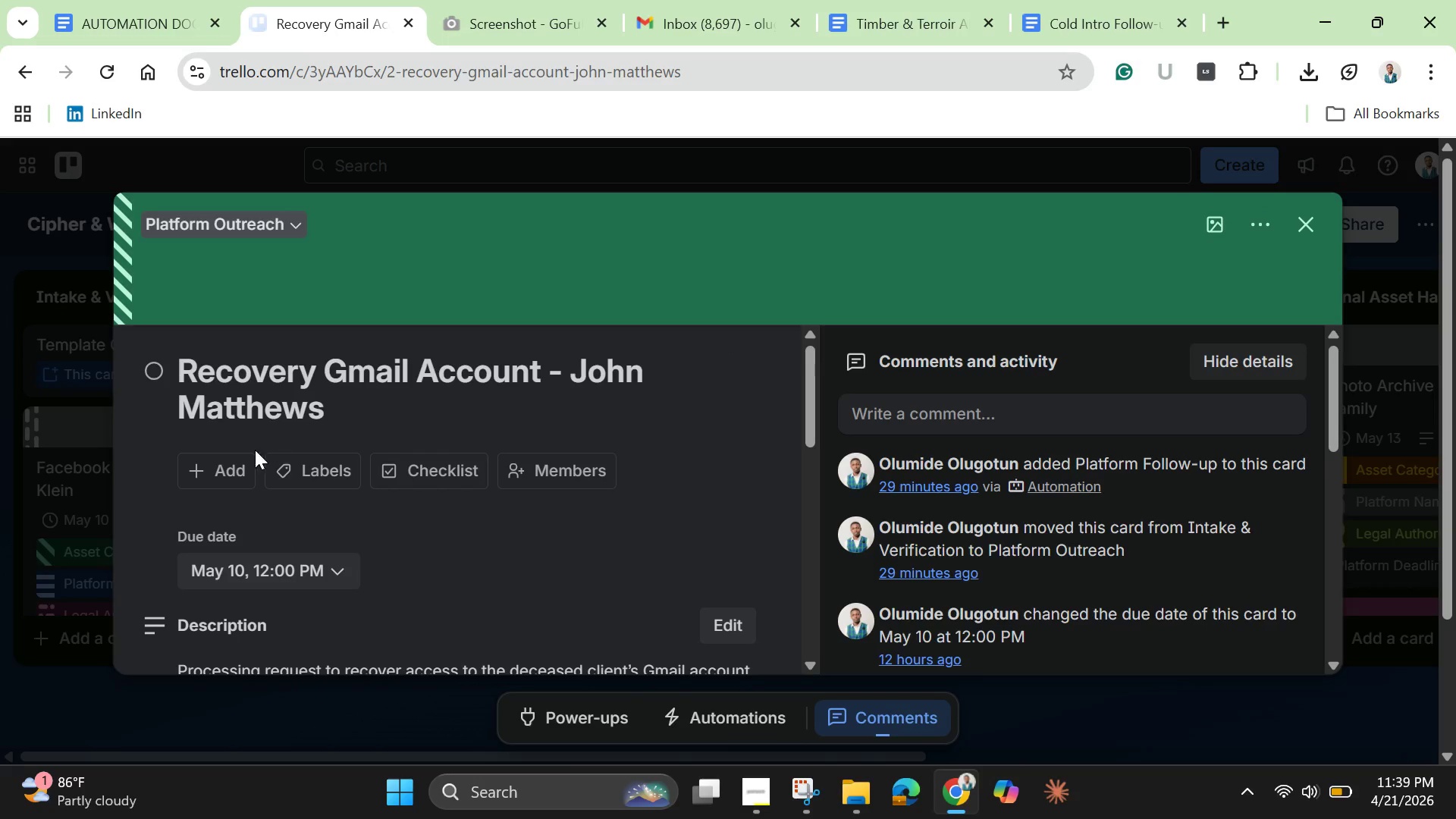 
left_click([307, 457])
 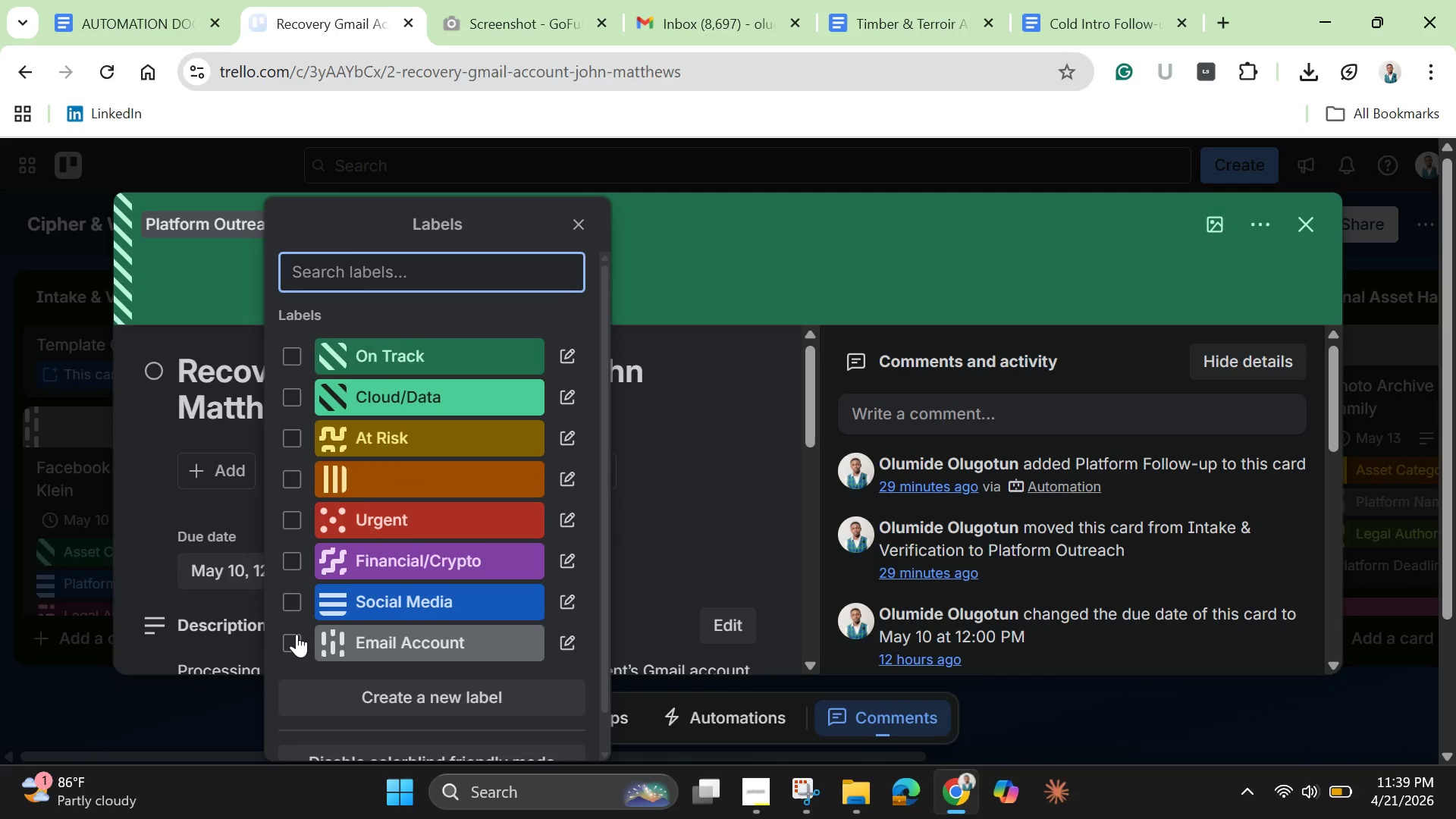 
wait(5.48)
 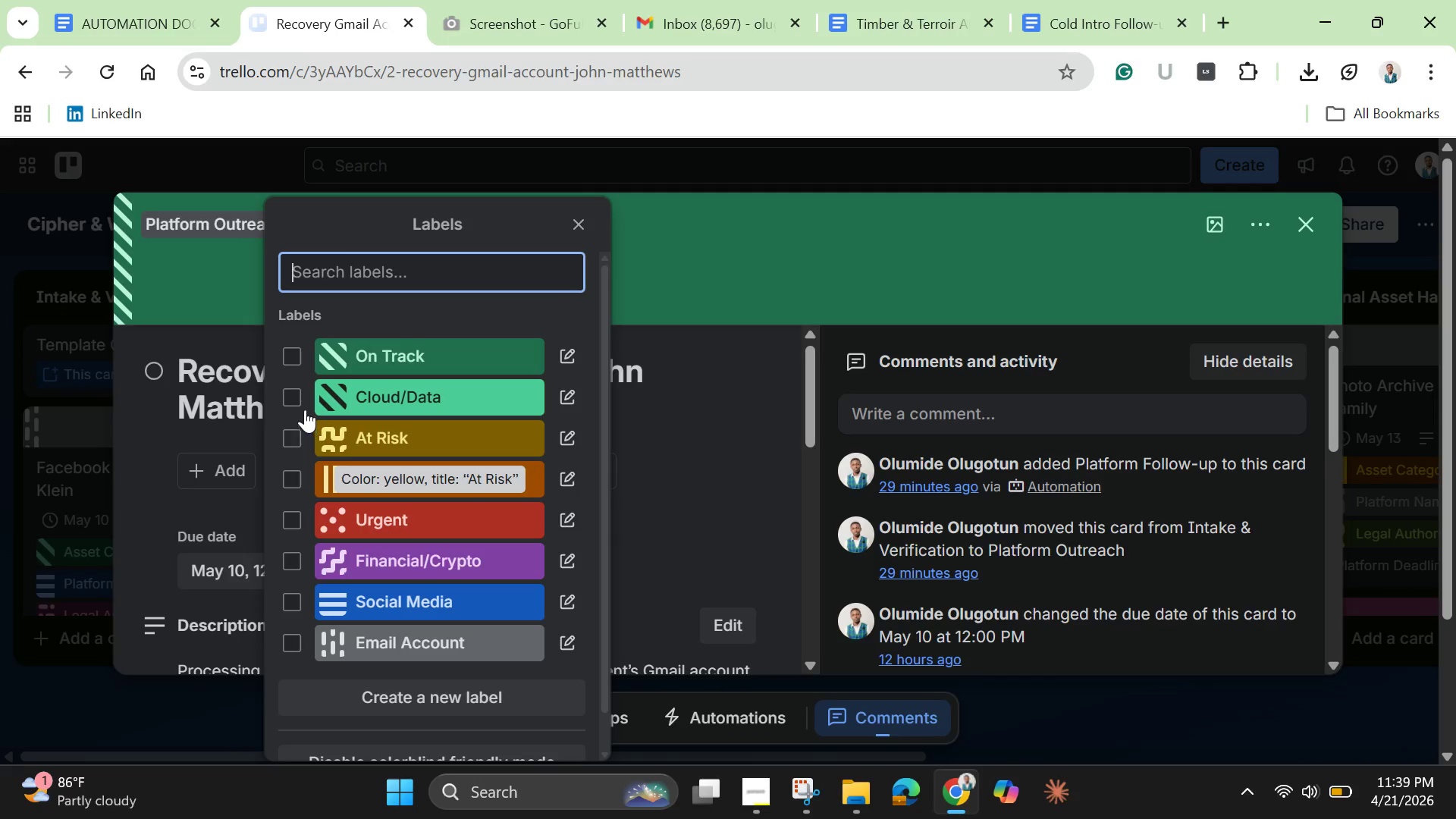 
left_click([295, 633])
 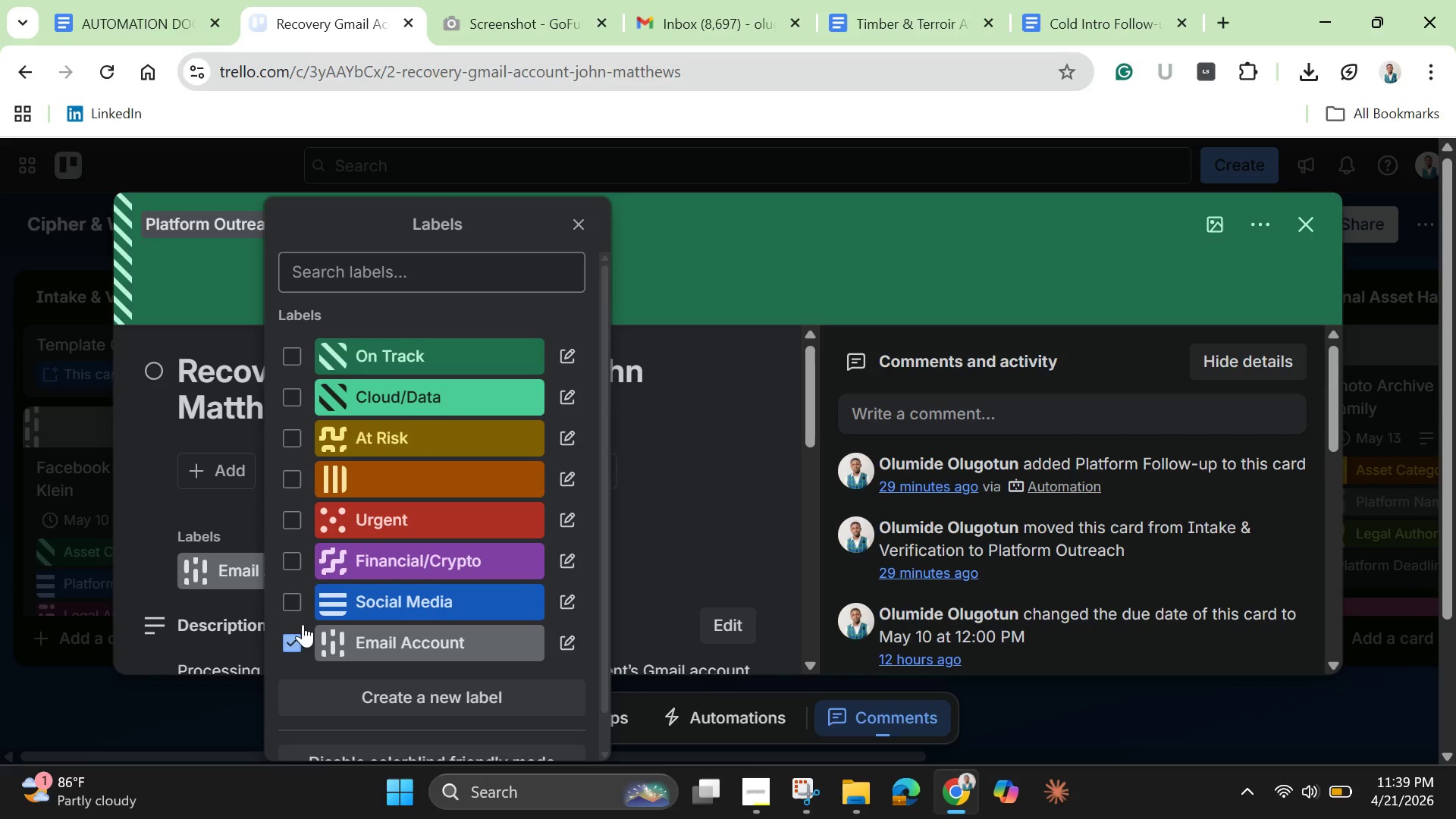 
left_click([364, 475])
 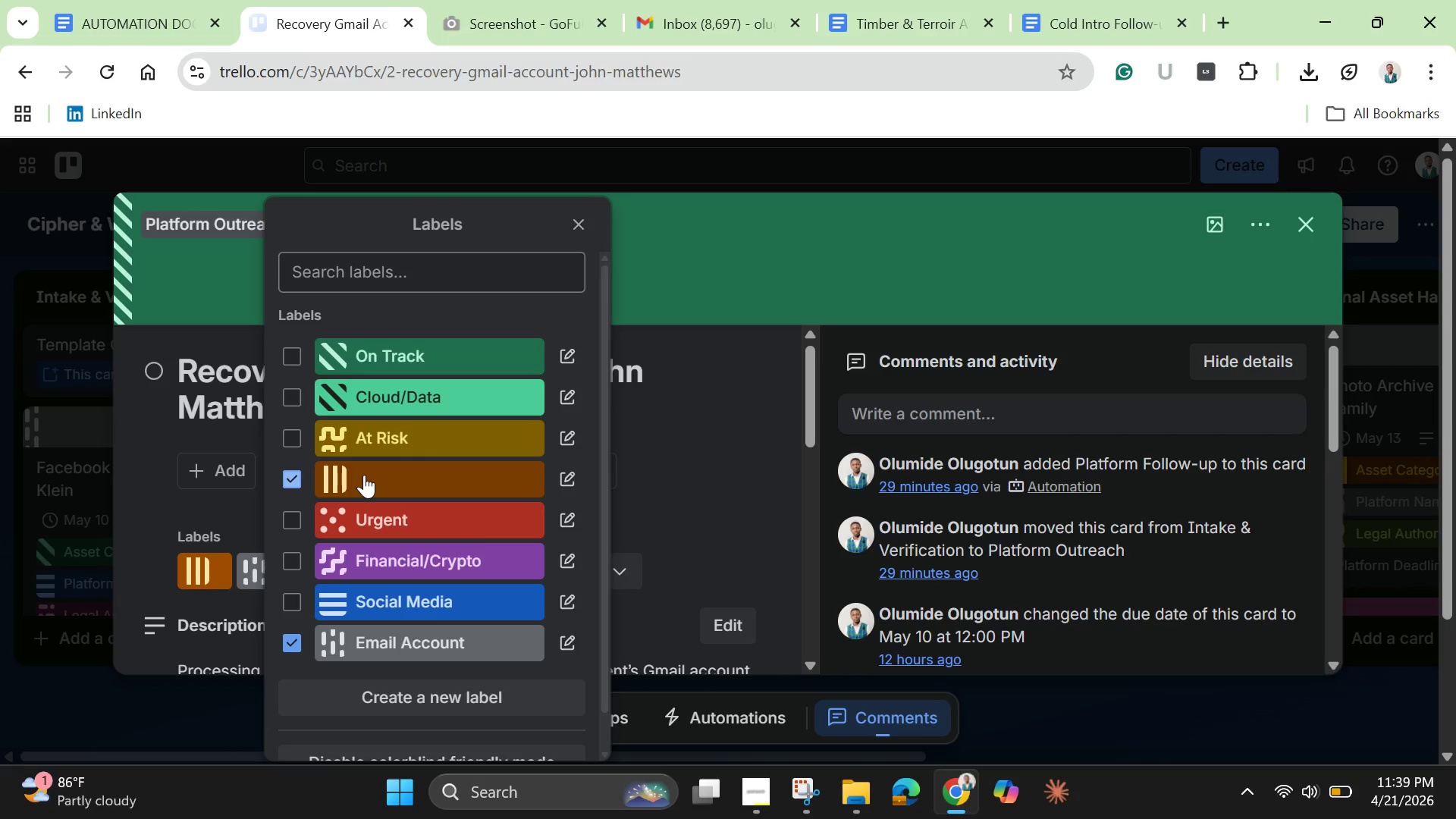 
mouse_move([550, 461])
 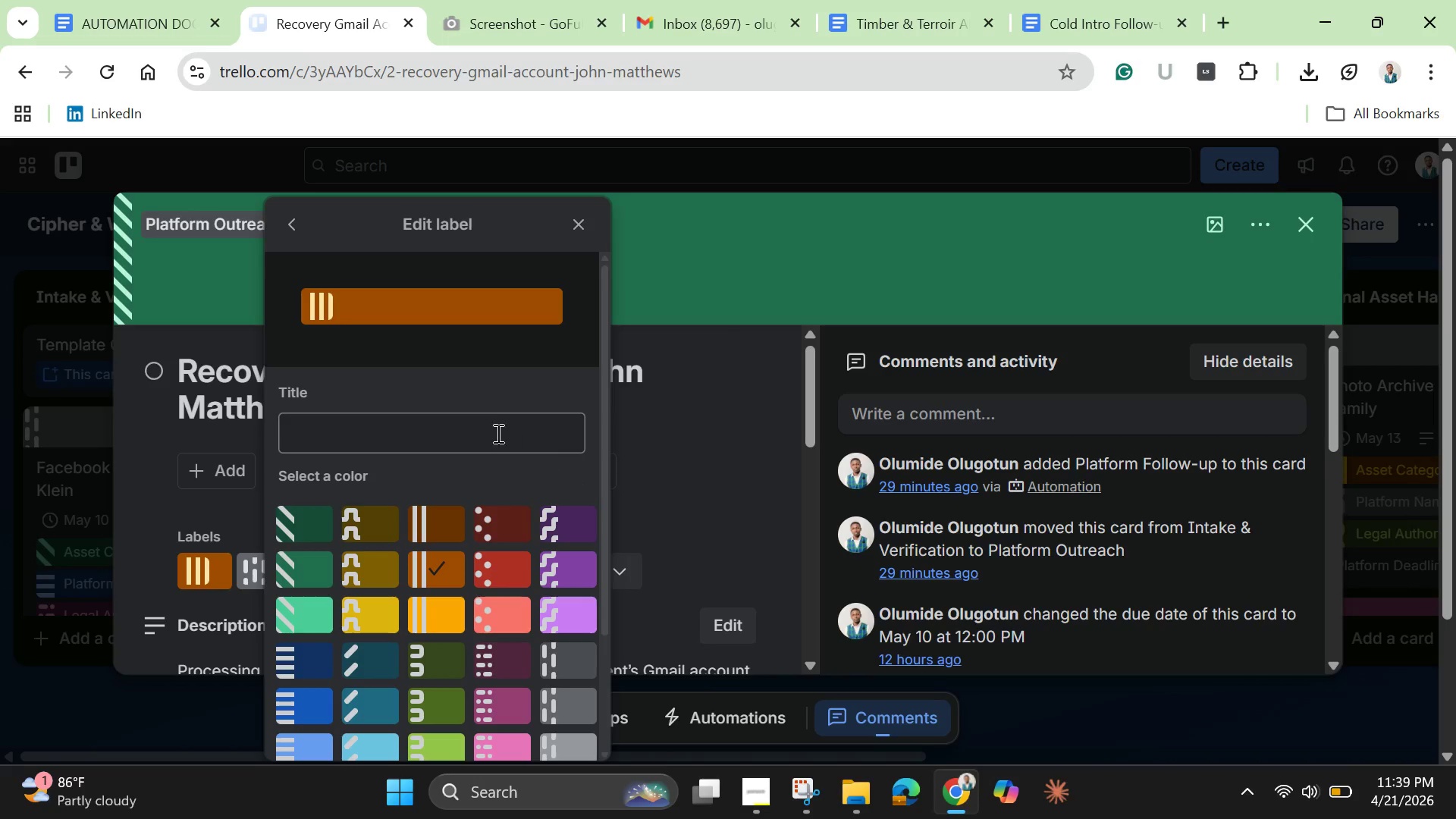 
mouse_move([490, 455])
 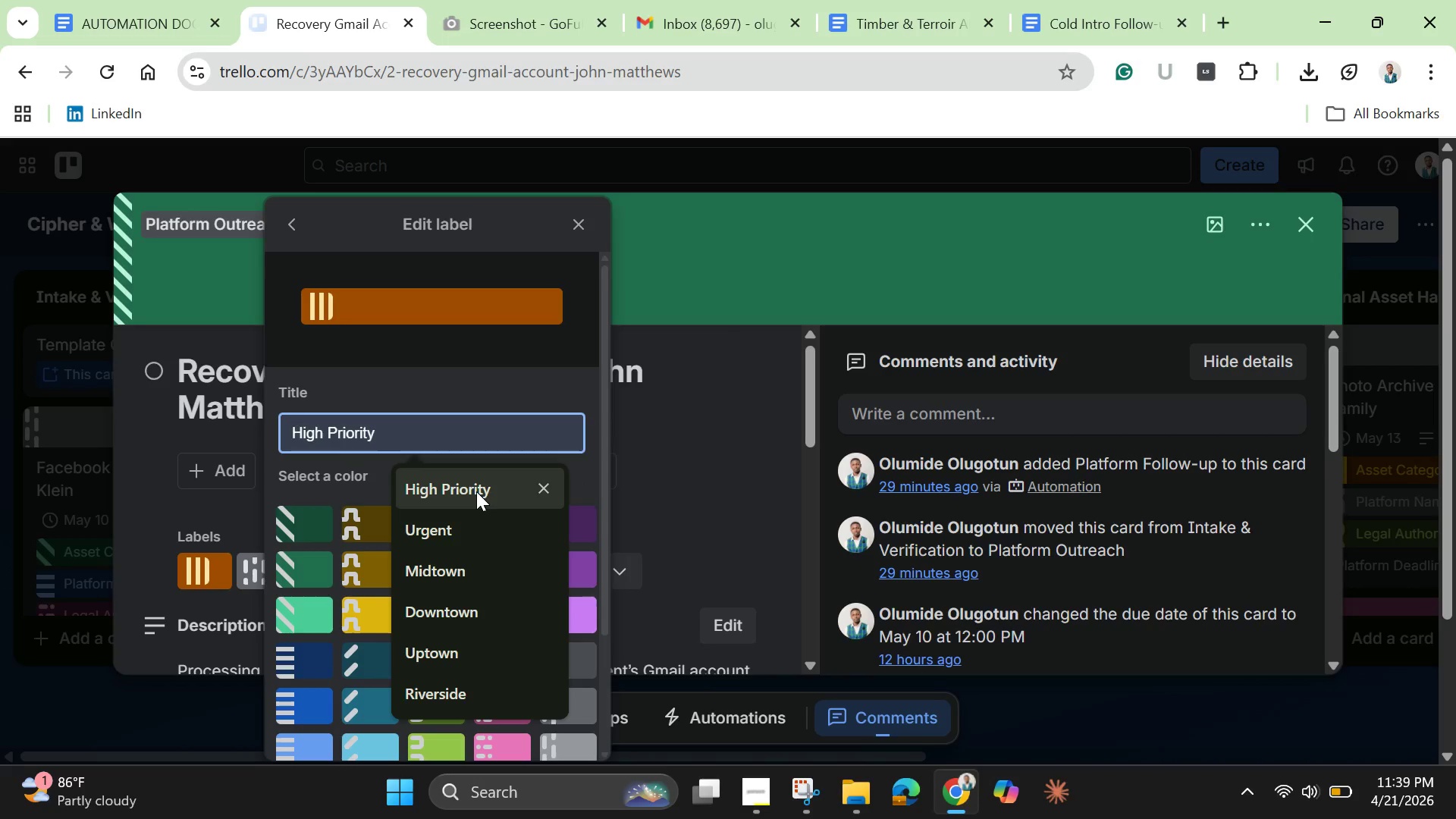 
left_click([476, 491])
 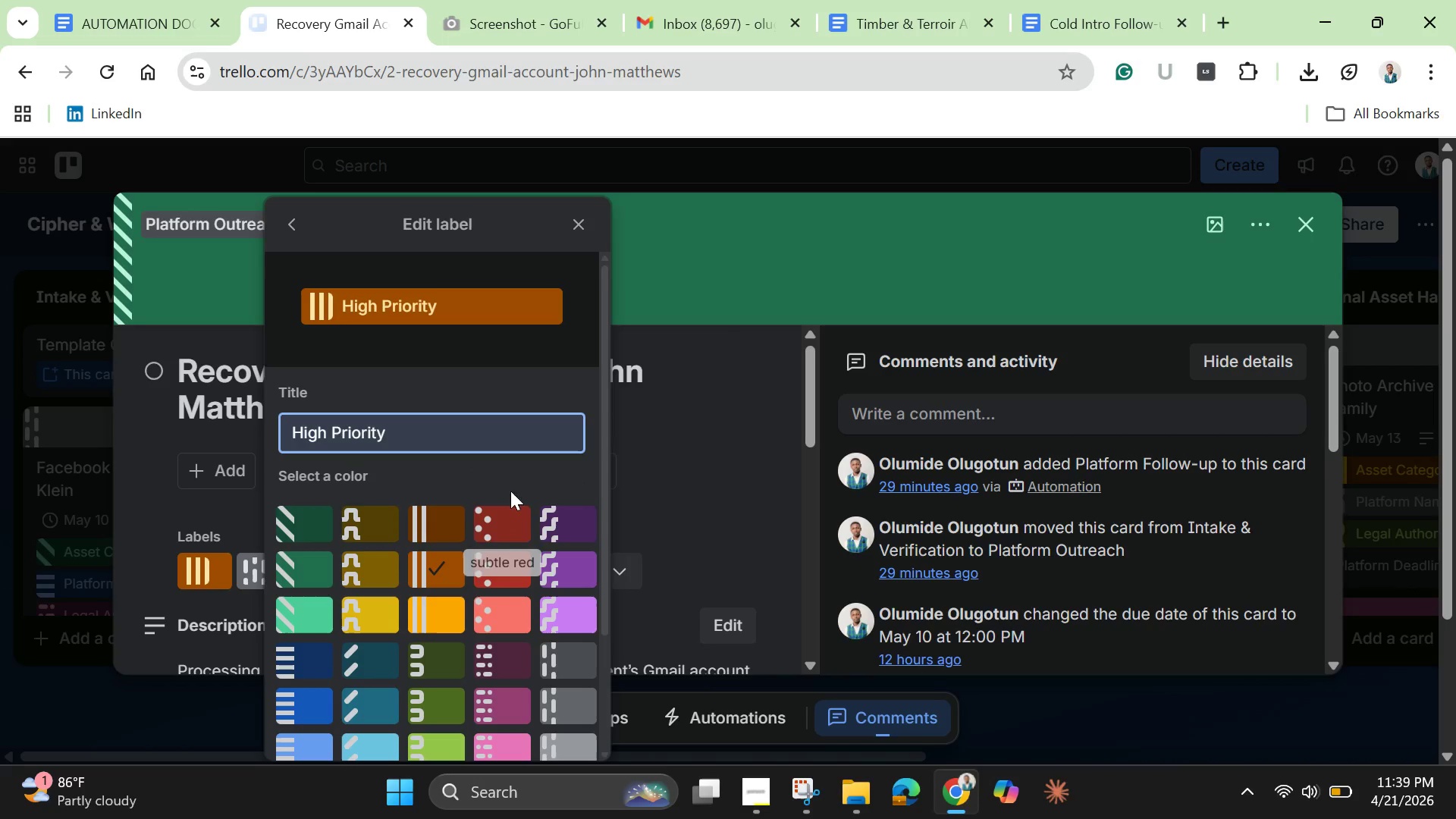 
left_click([507, 459])
 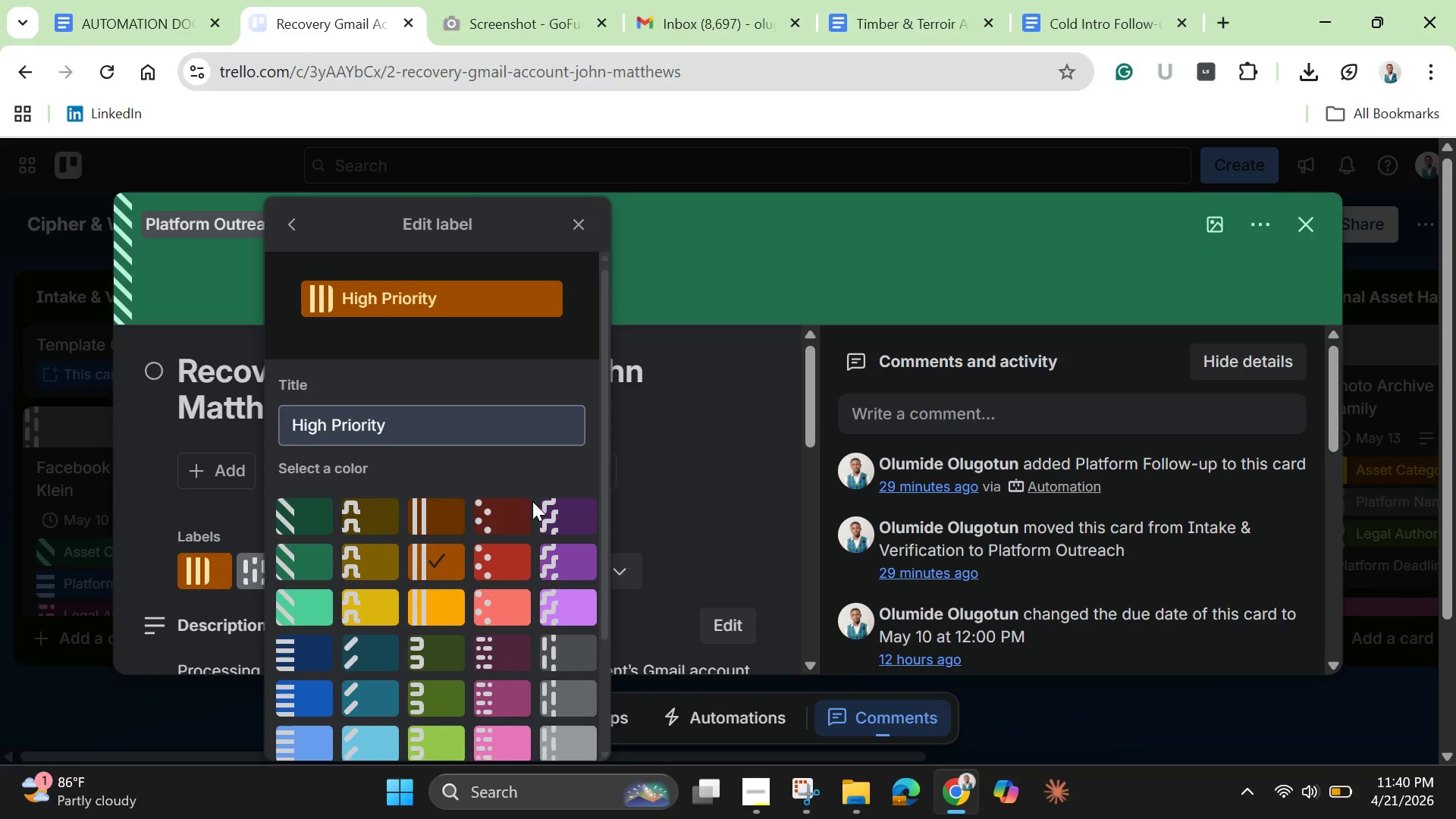 
scroll: coordinate [534, 507], scroll_direction: down, amount: 4.0
 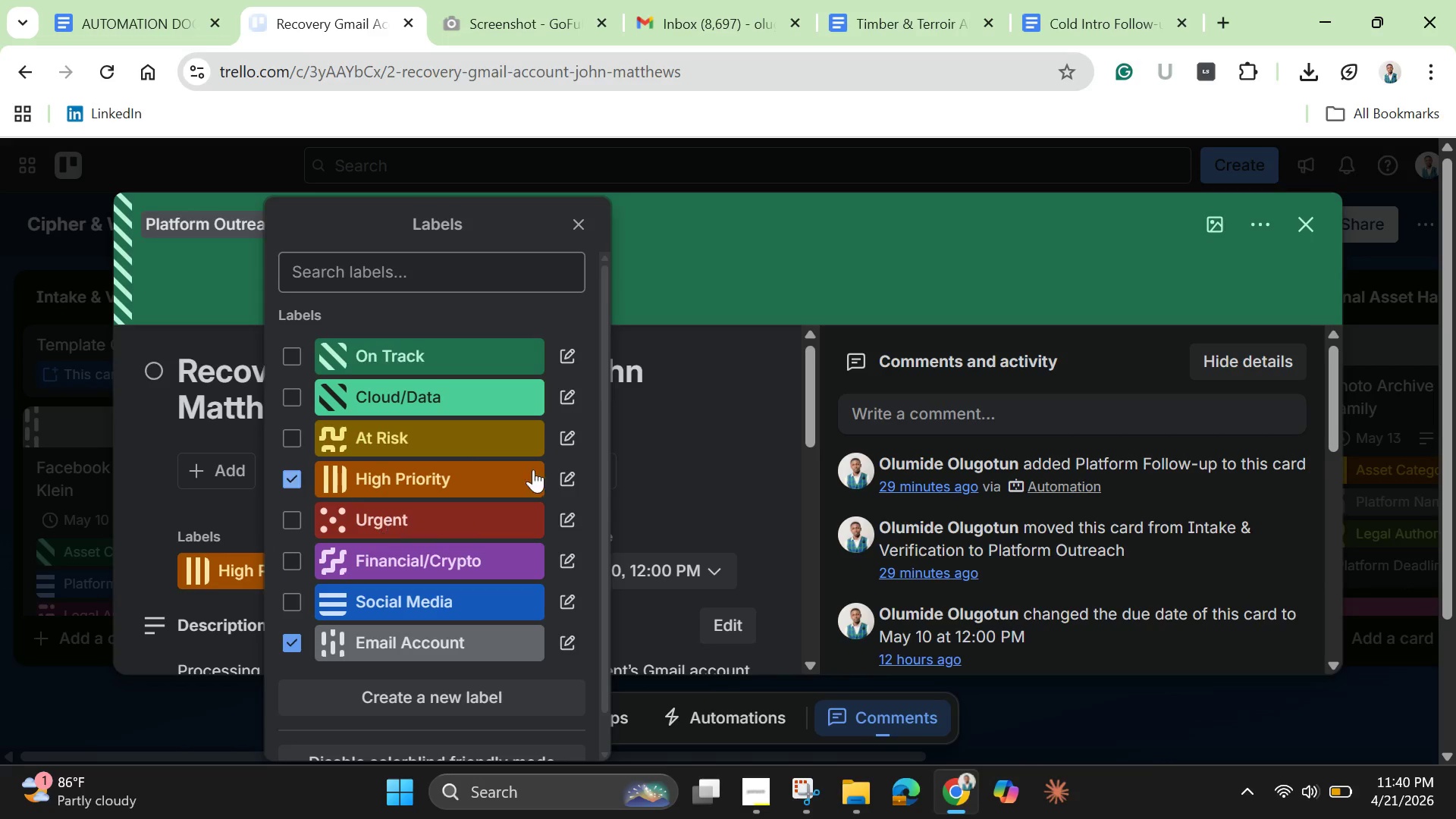 
left_click([747, 459])
 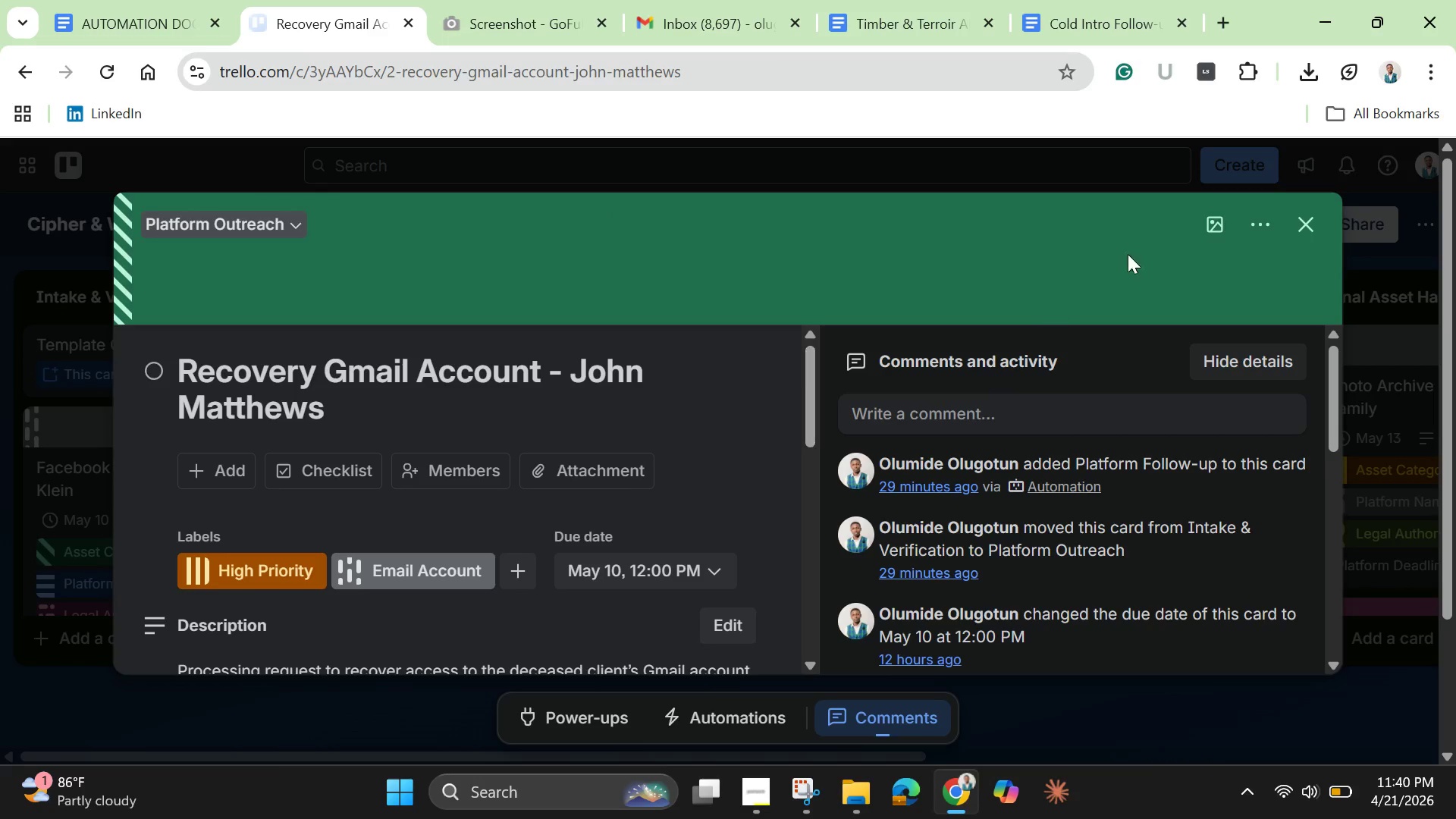 
wait(5.14)
 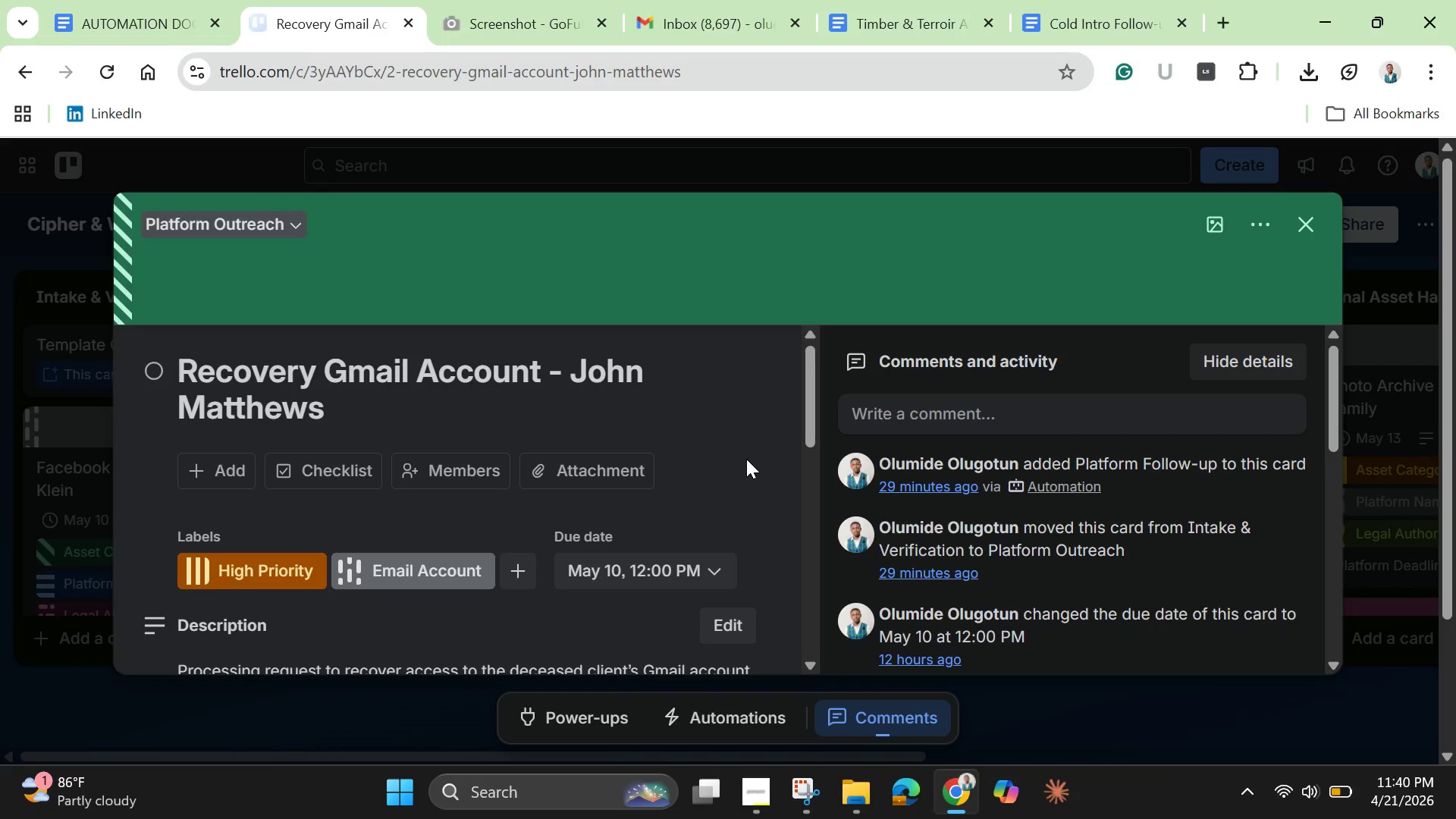 
left_click([1303, 225])
 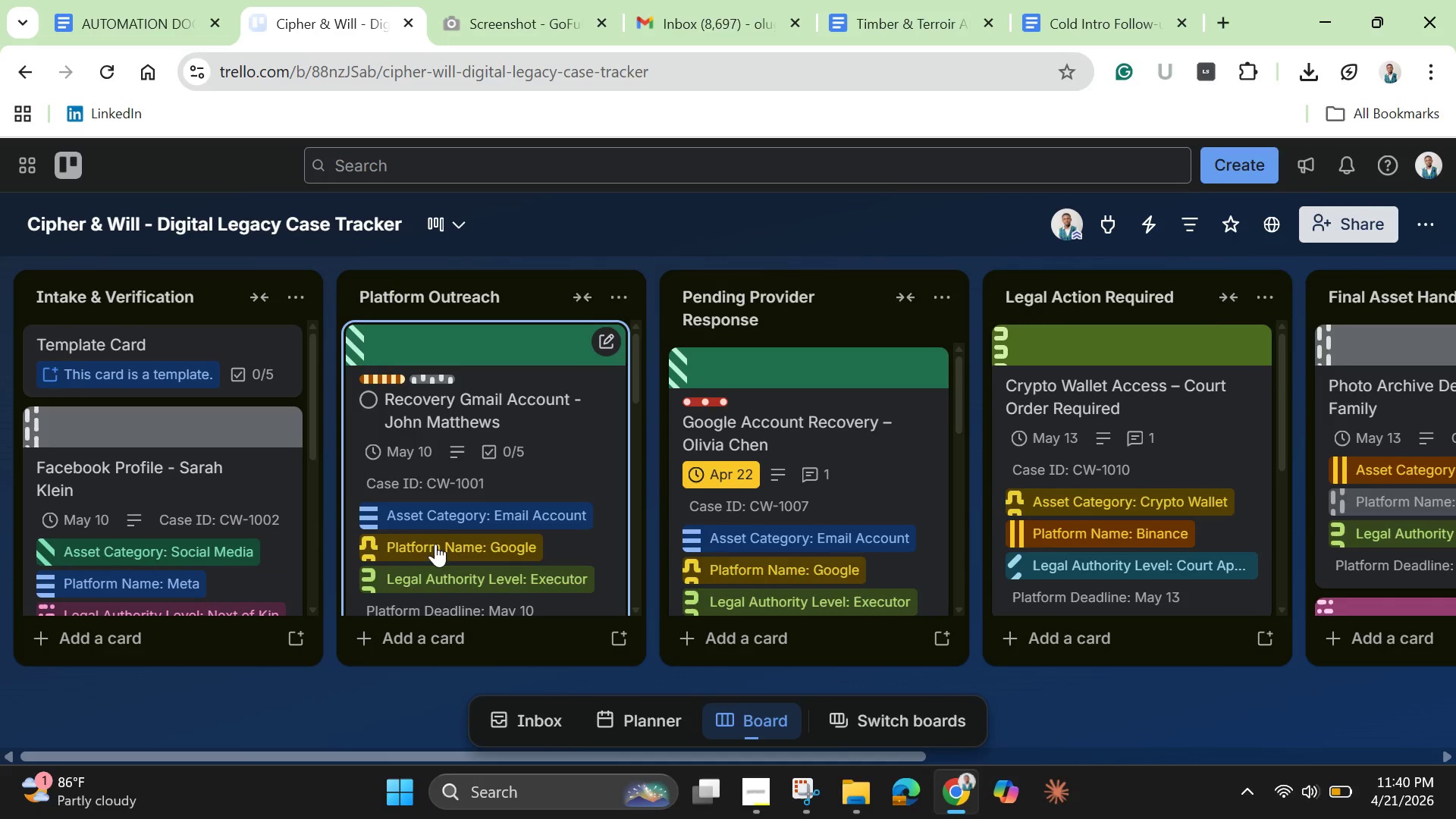 
scroll: coordinate [802, 475], scroll_direction: down, amount: 14.0
 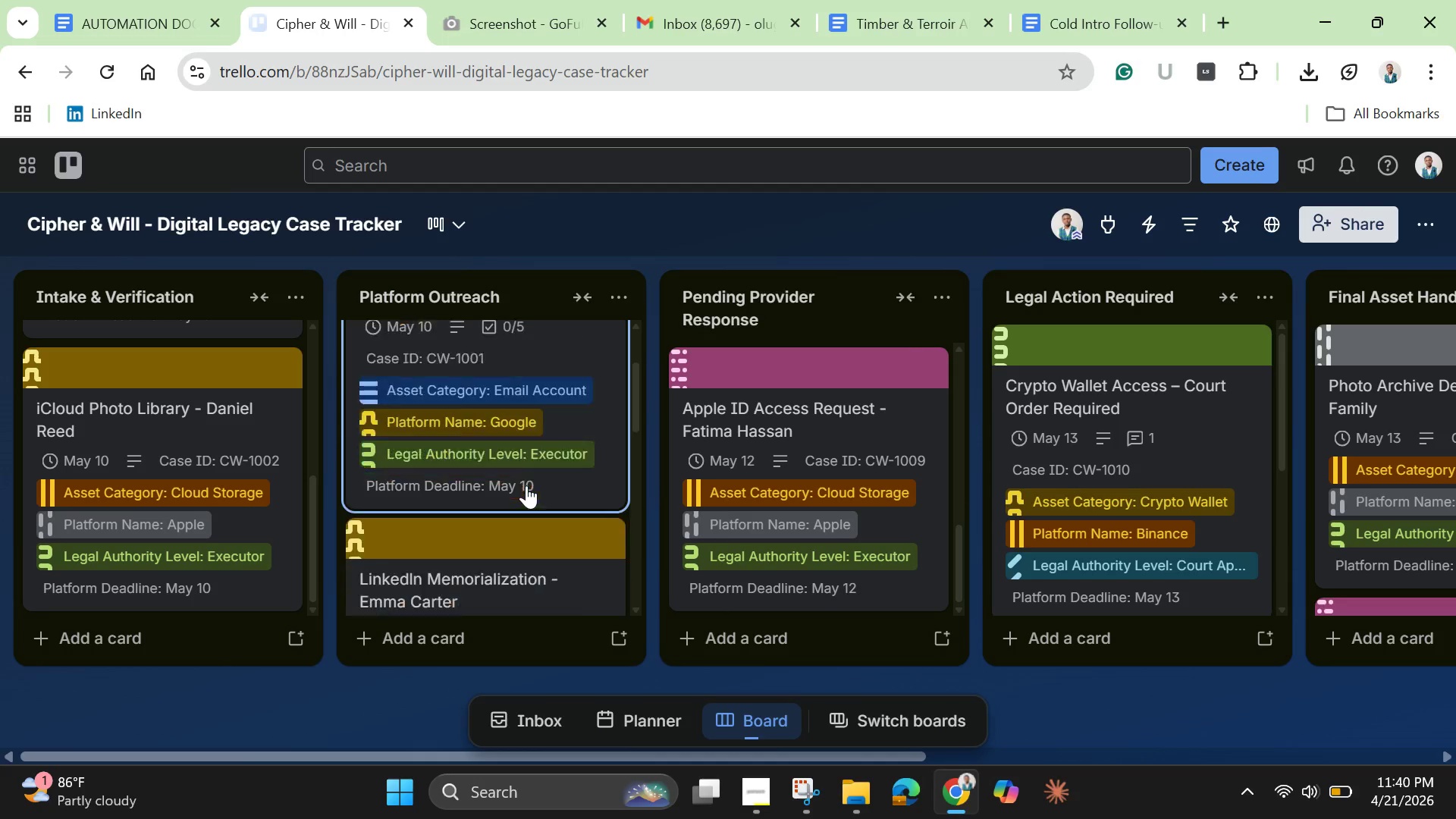 
scroll: coordinate [526, 485], scroll_direction: down, amount: 2.0
 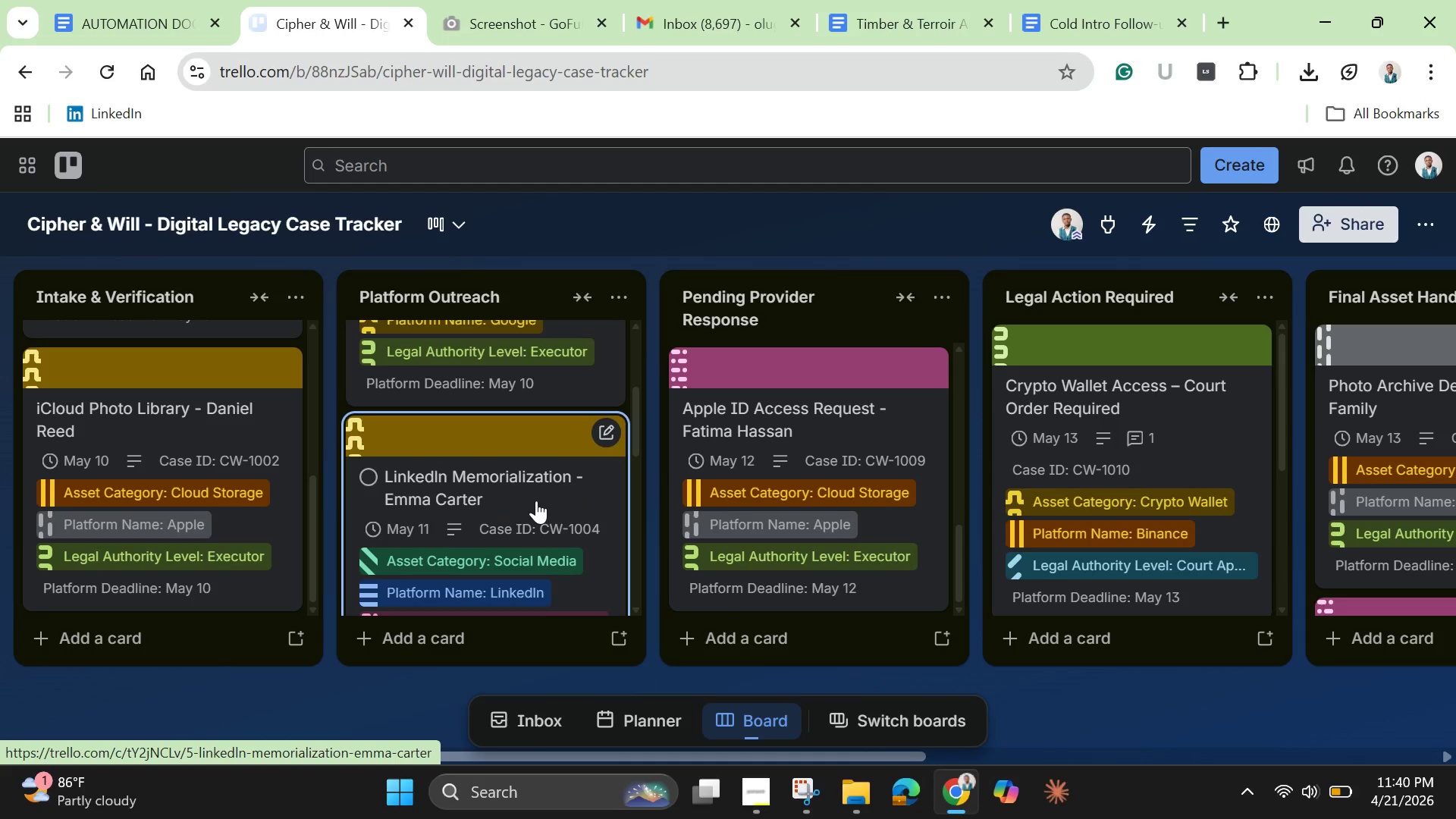 
left_click([536, 500])
 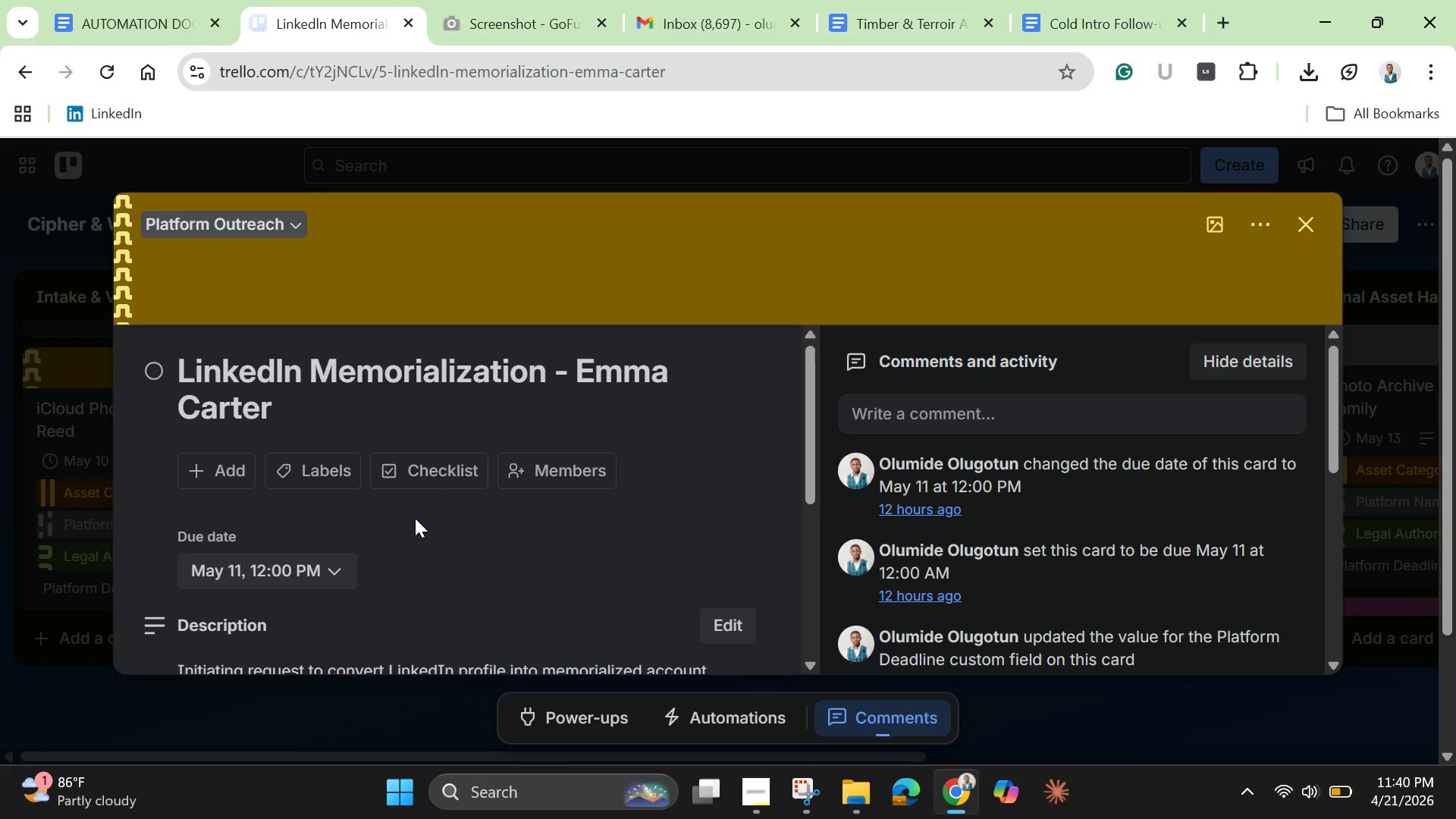 
wait(5.14)
 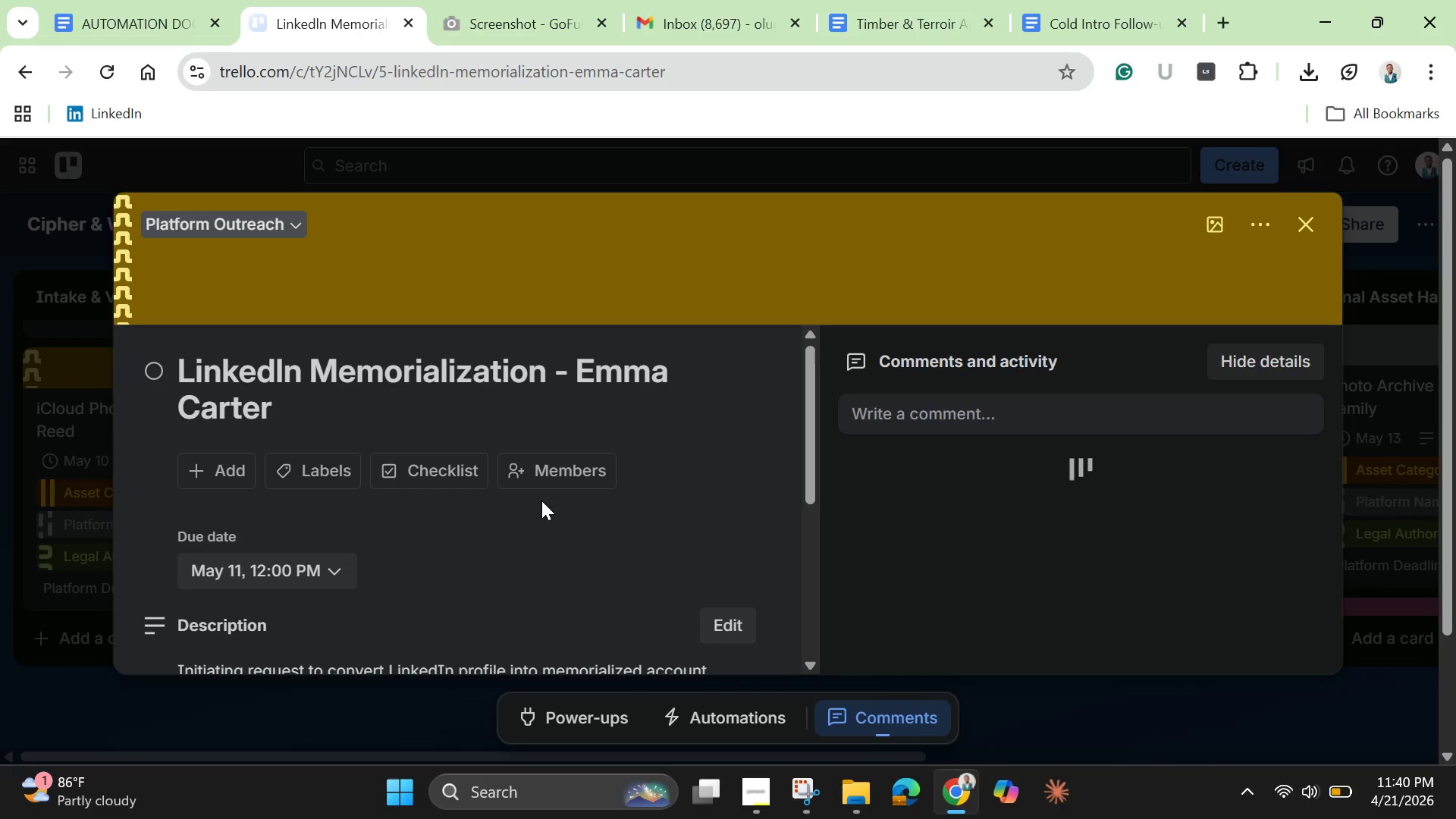 
left_click([303, 471])
 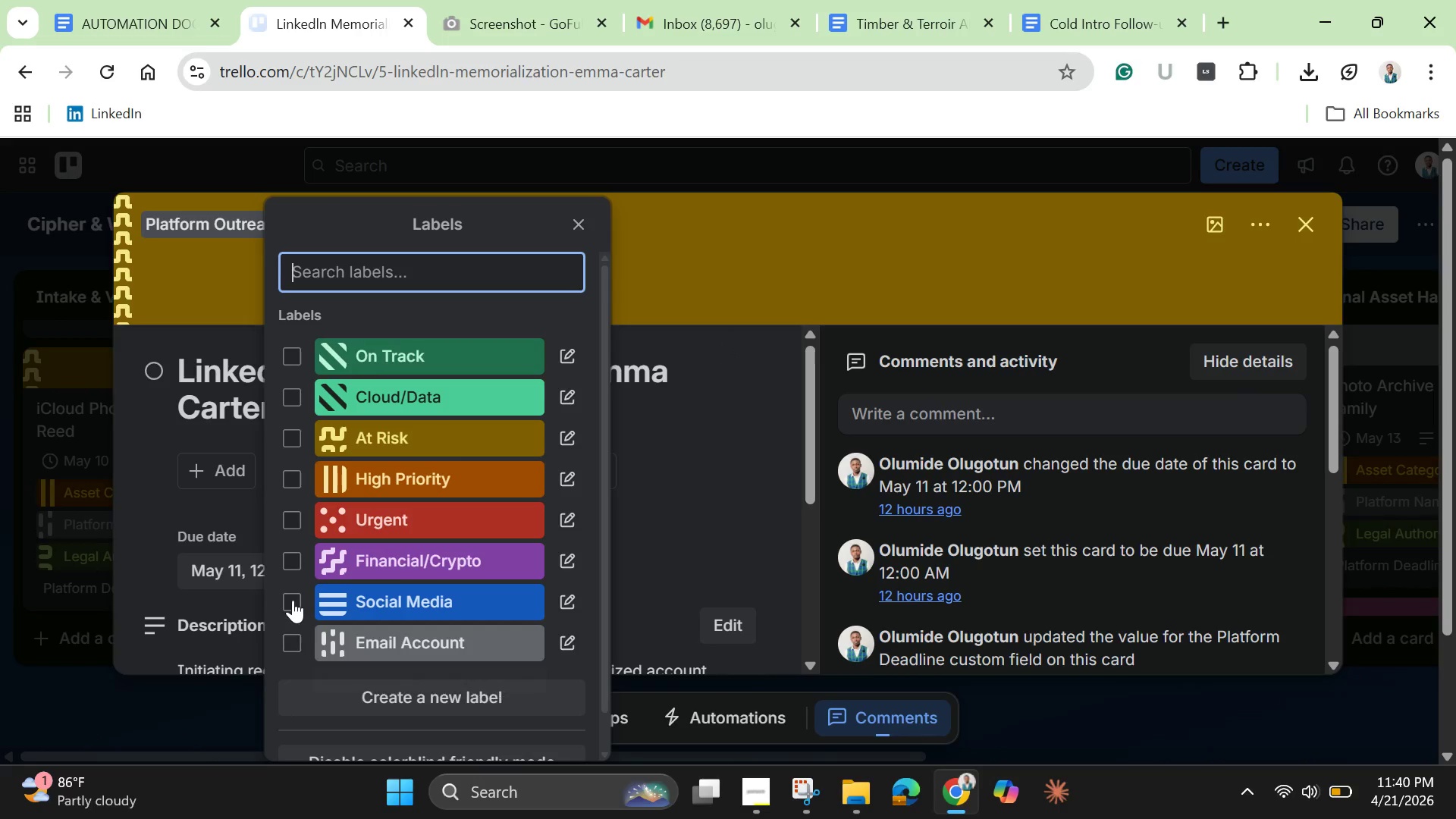 
left_click([291, 595])
 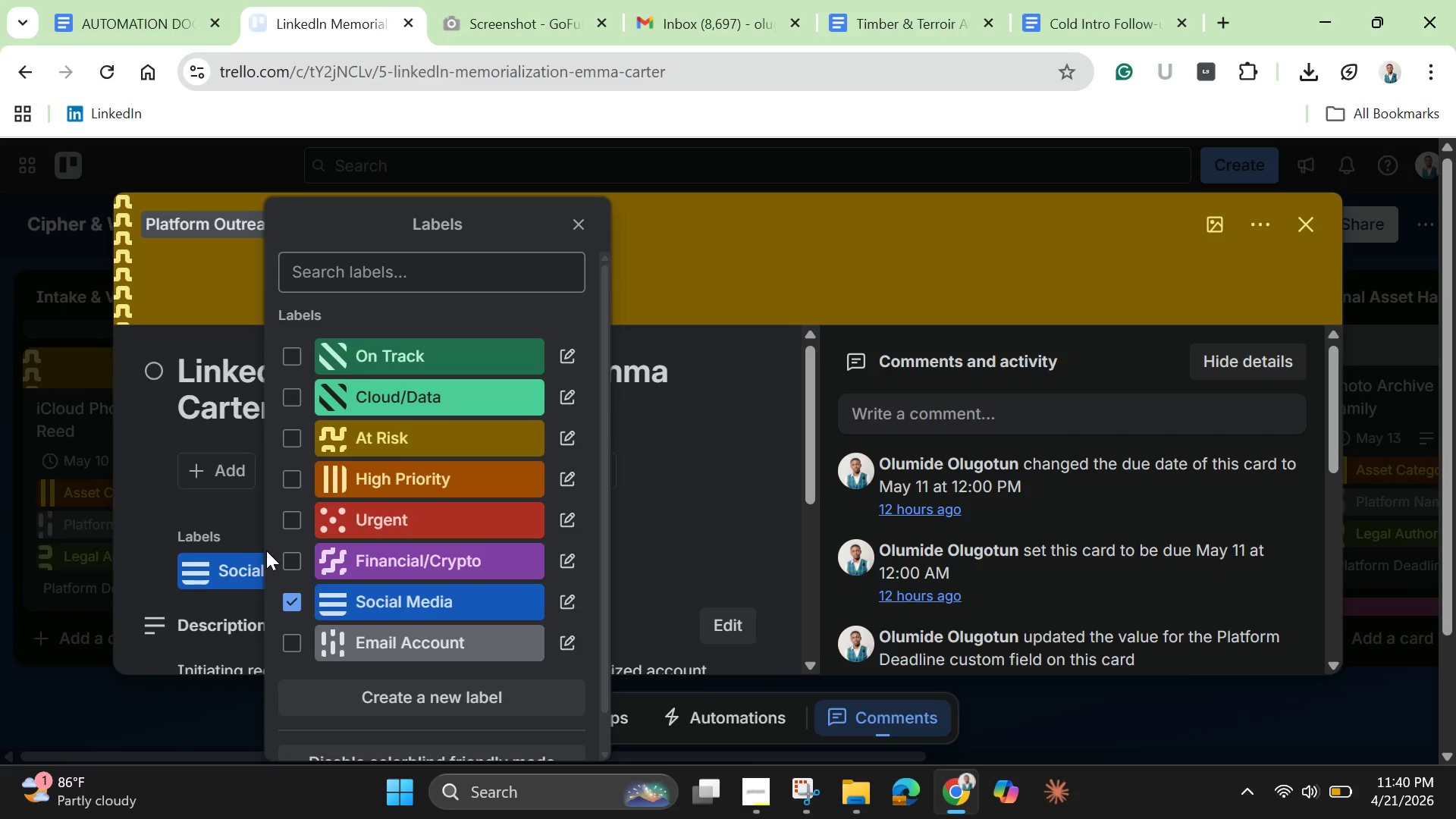 
wait(7.37)
 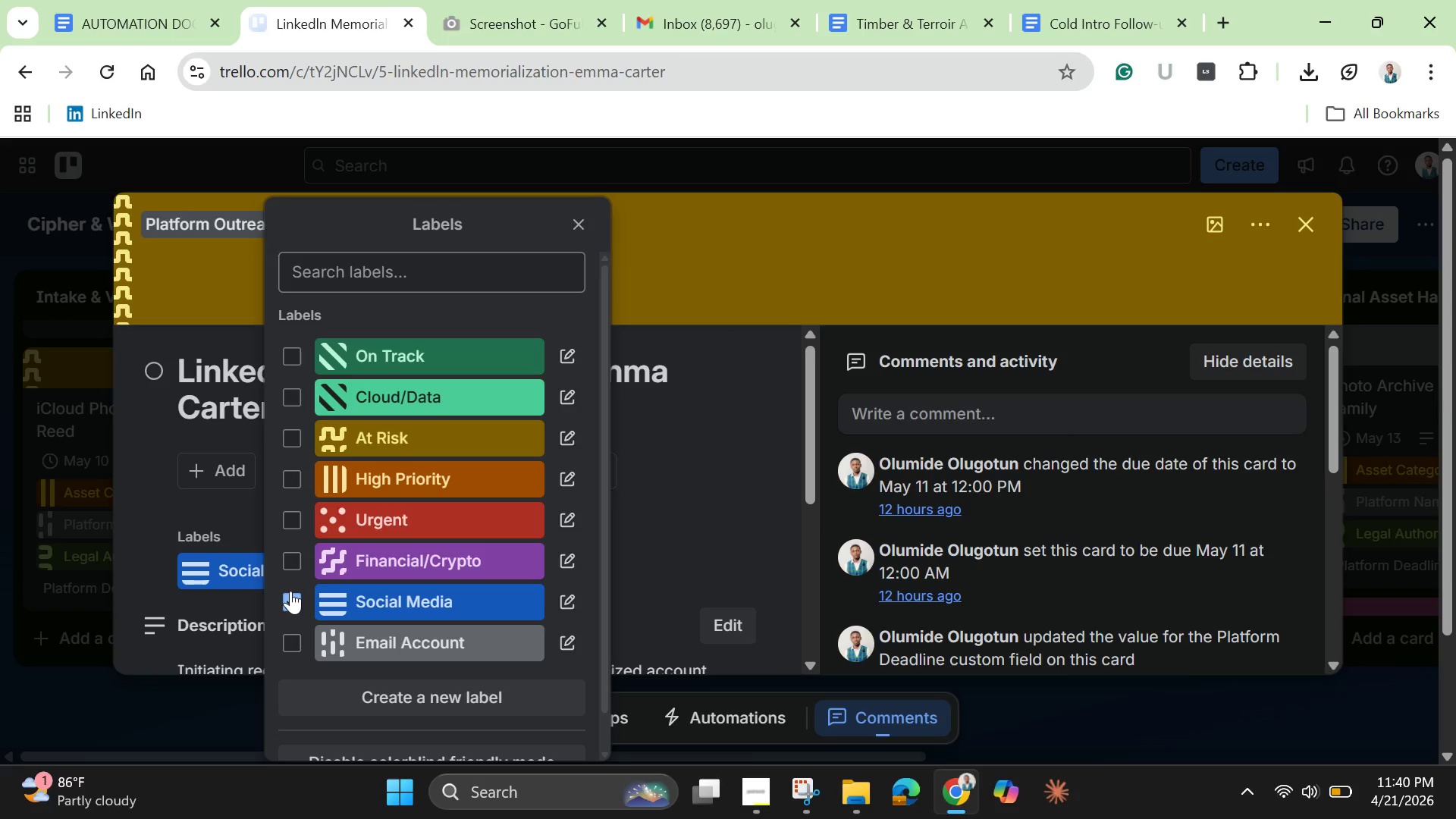 
mouse_move([384, 428])
 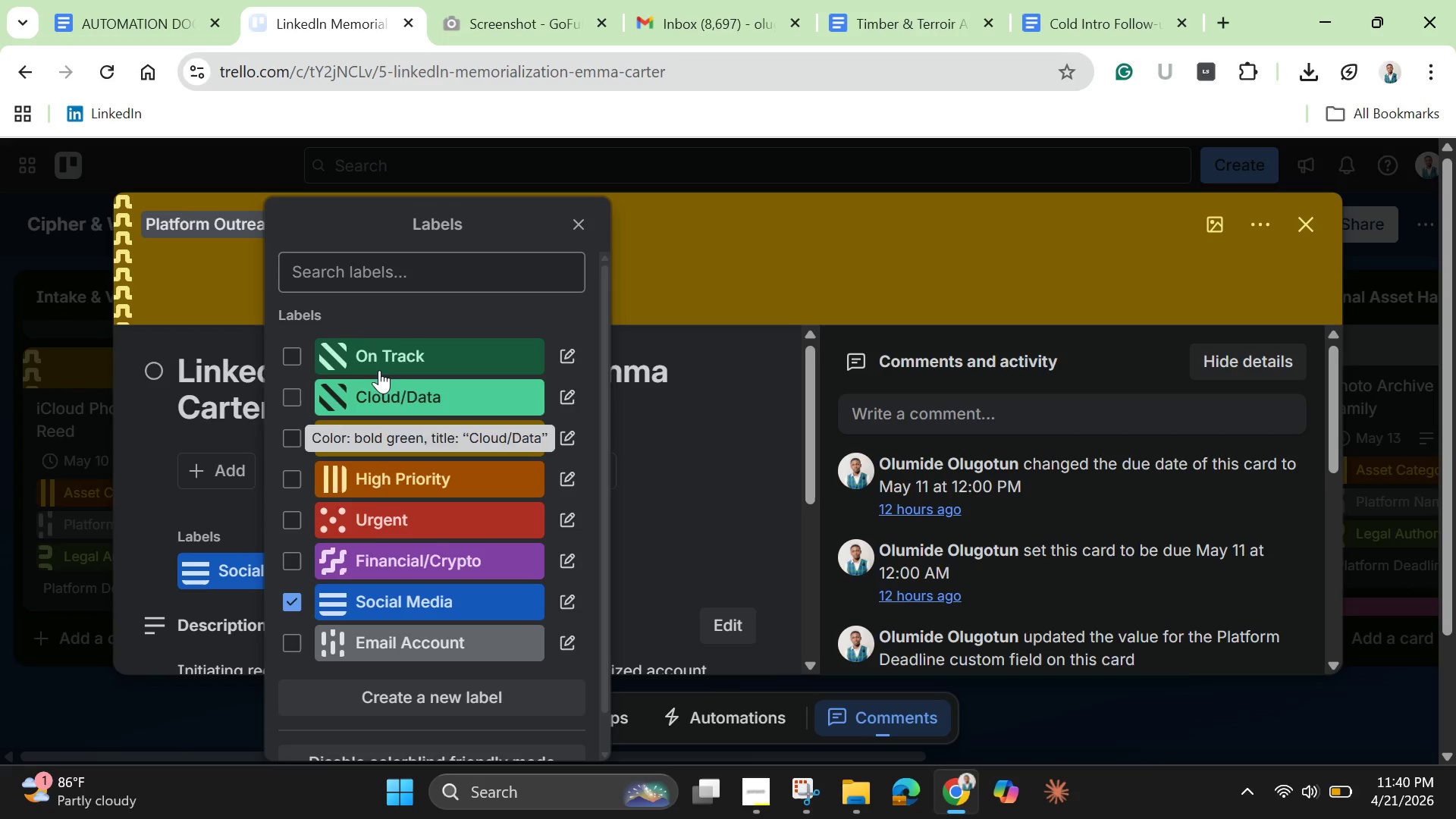 
mouse_move([394, 381])
 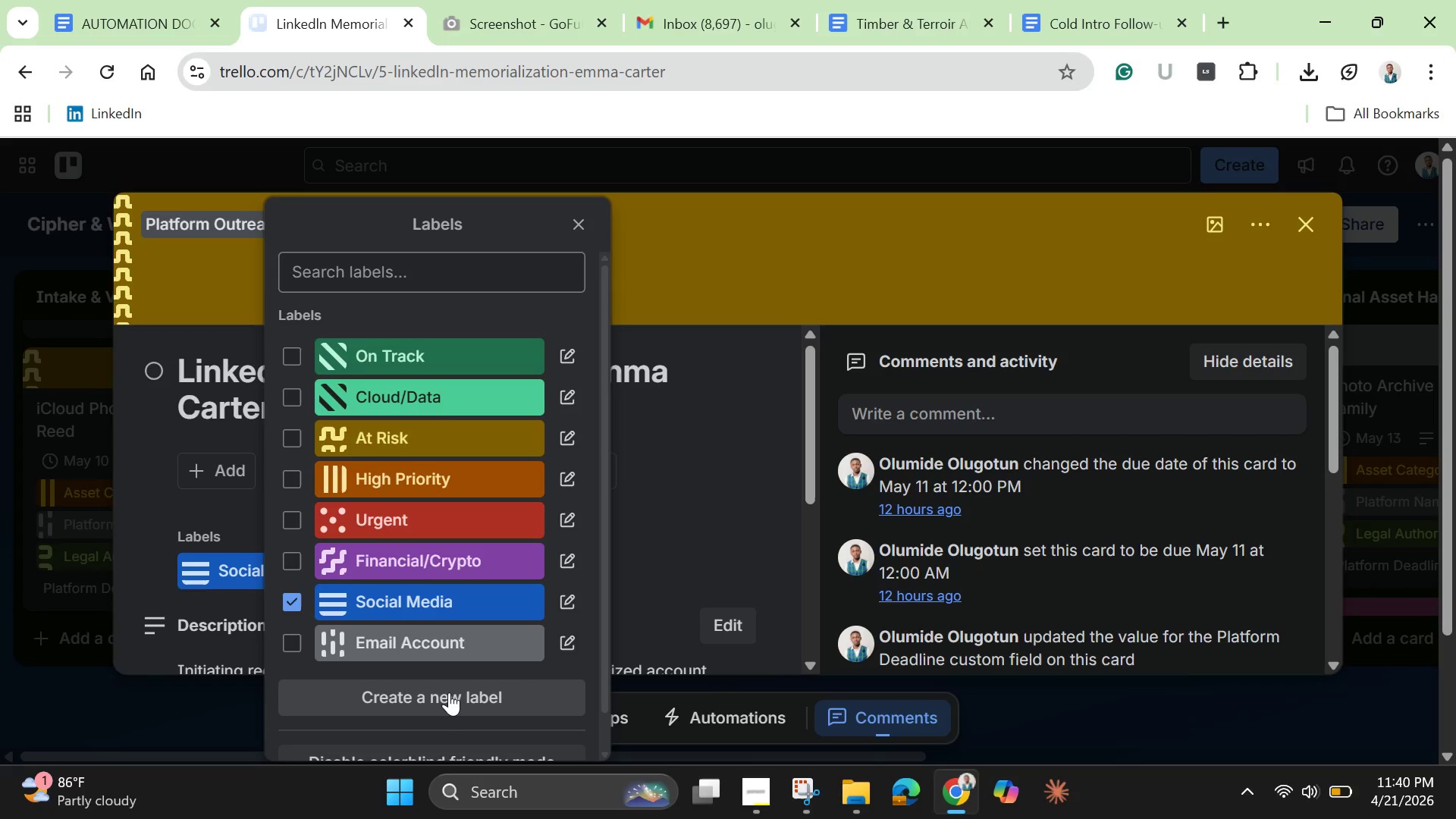 
left_click([449, 692])
 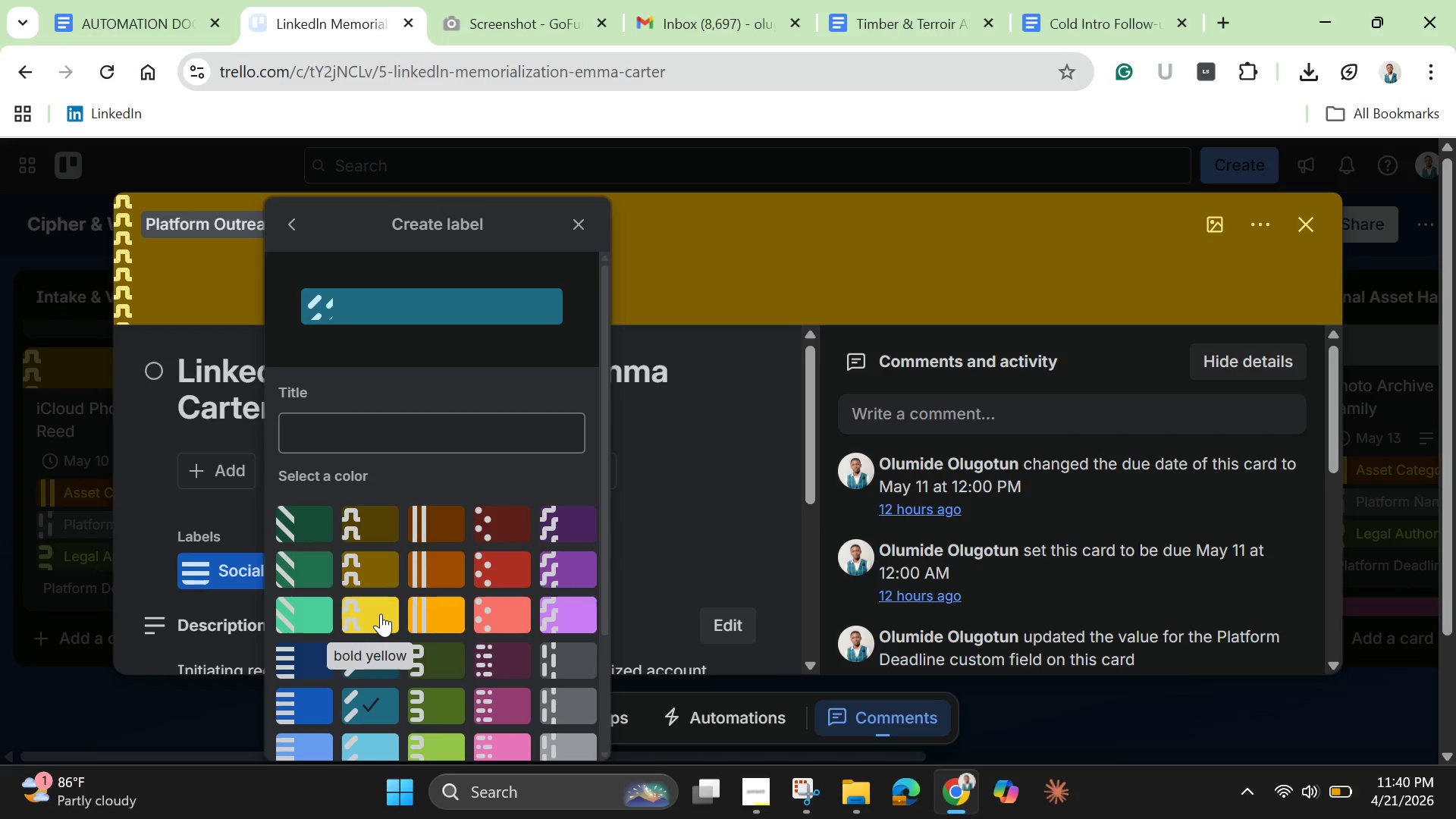 
left_click([381, 613])
 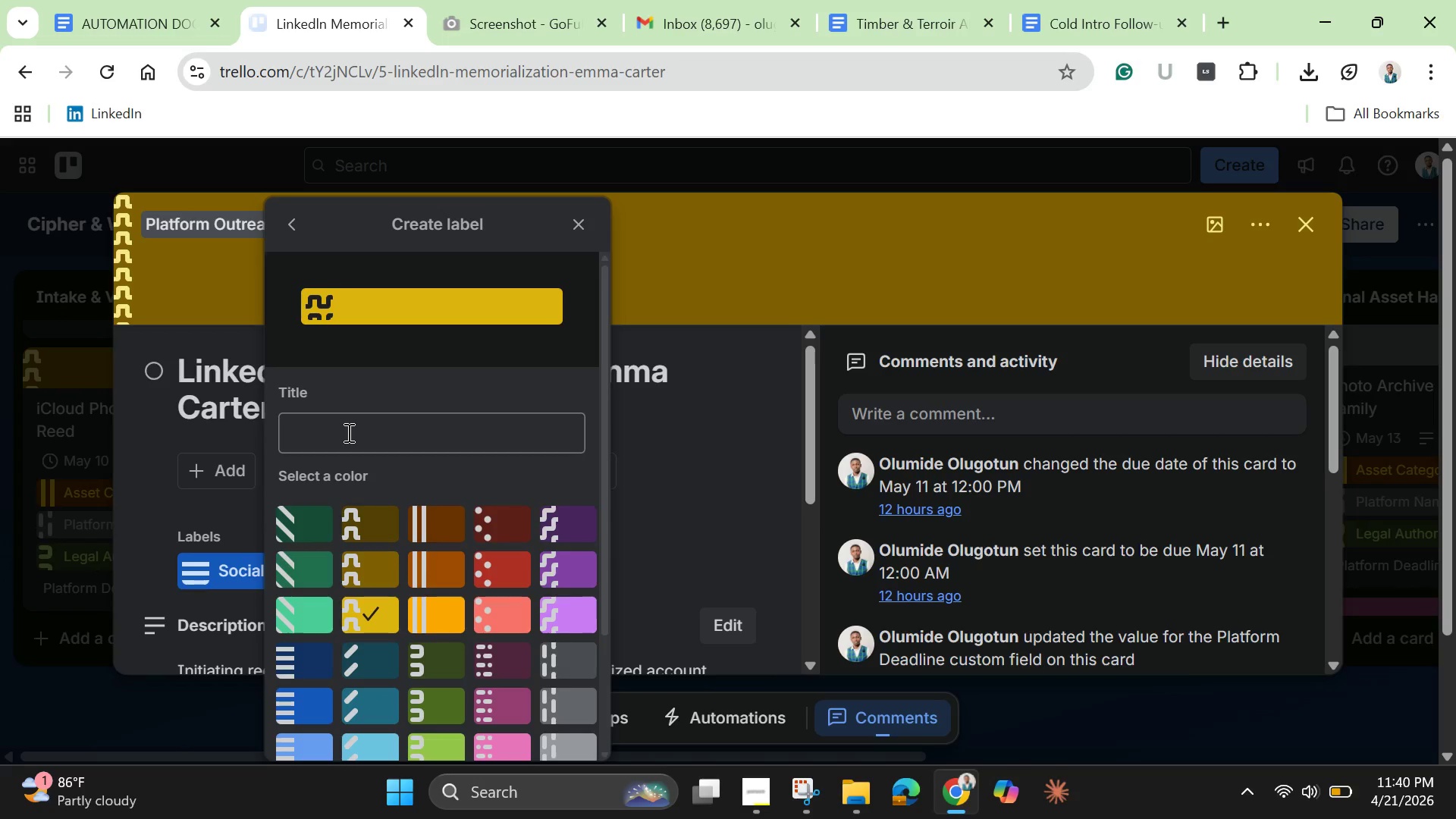 
left_click([347, 432])
 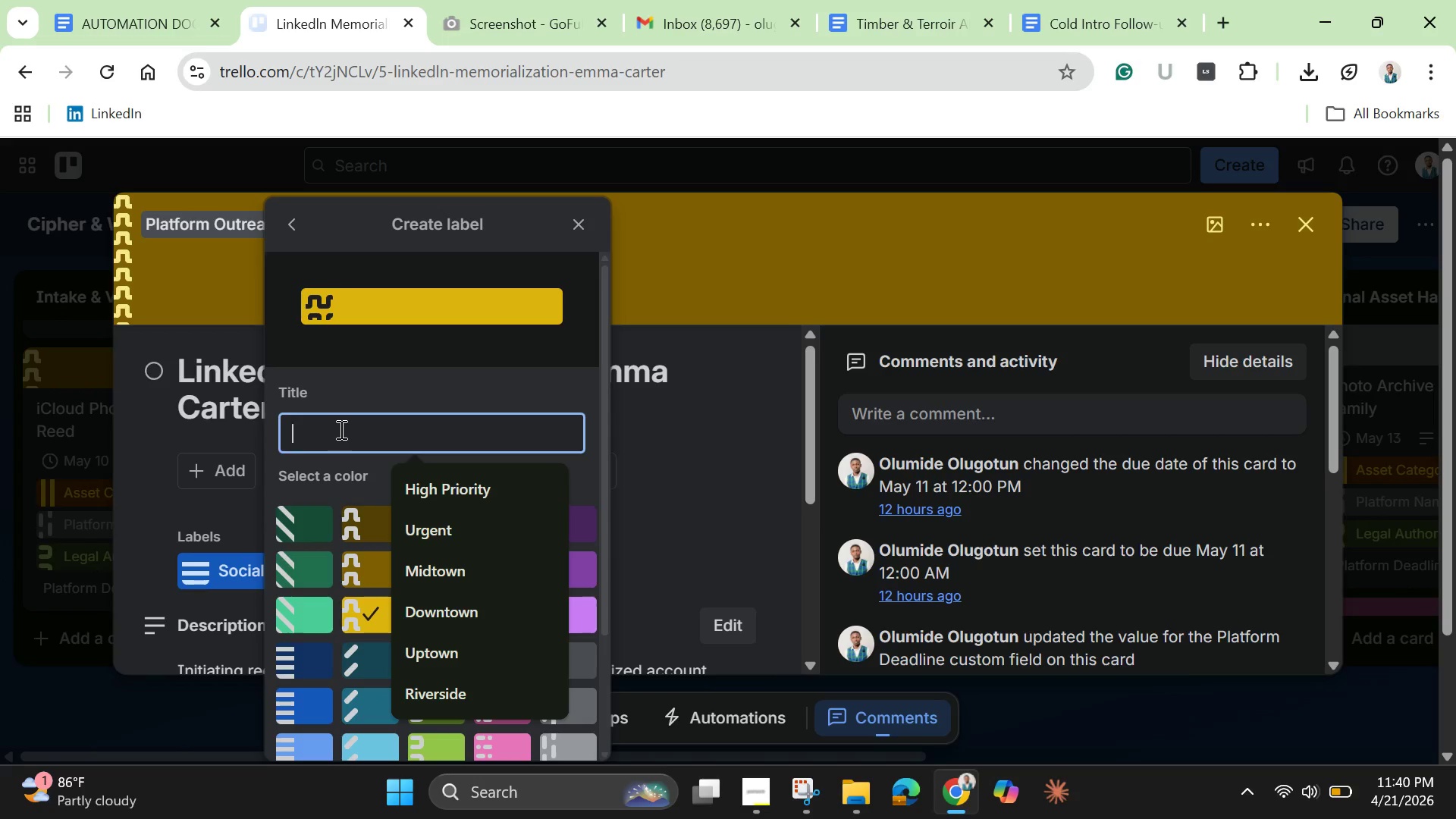 
type(Standard)
 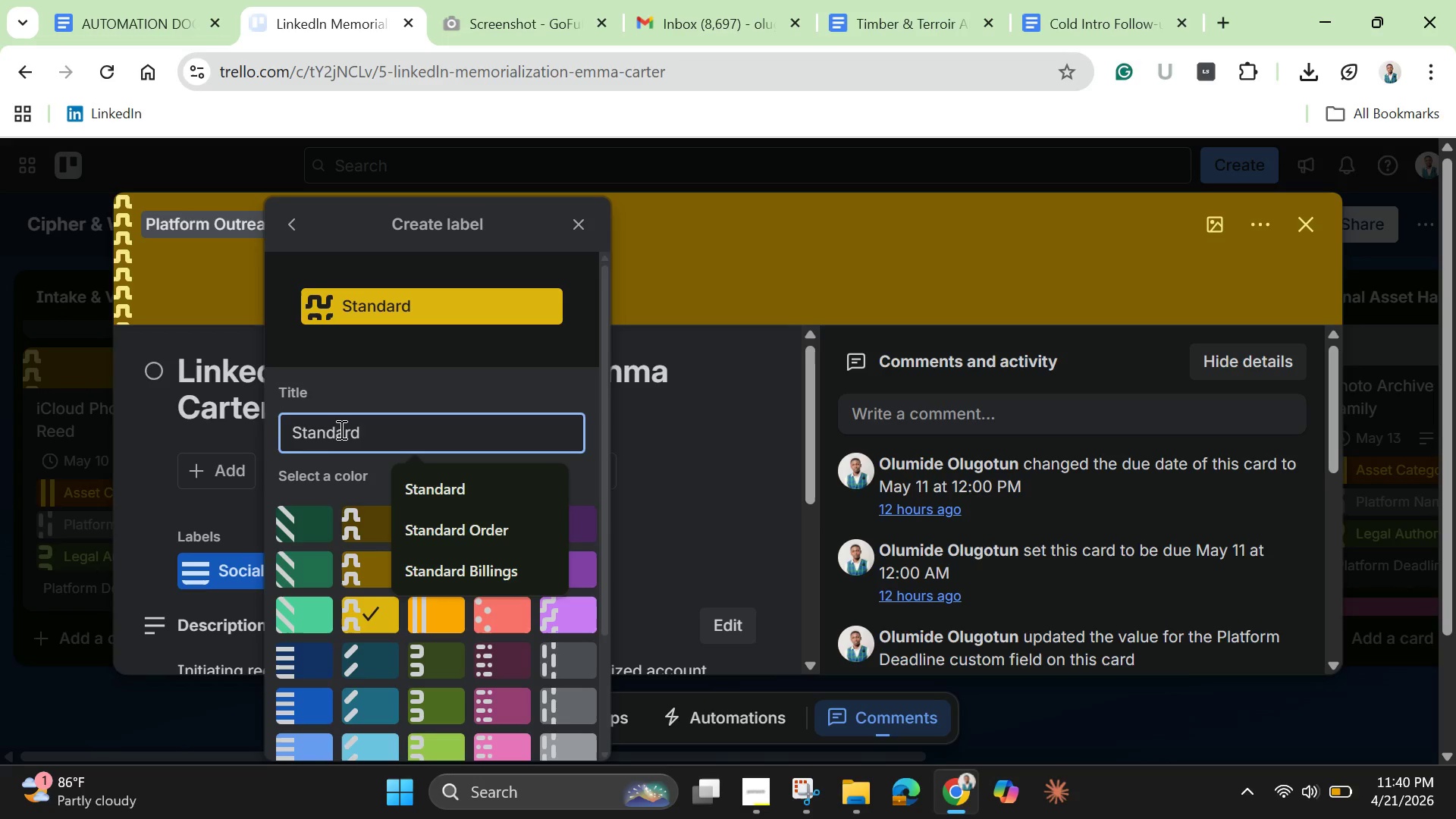 
key(Enter)
 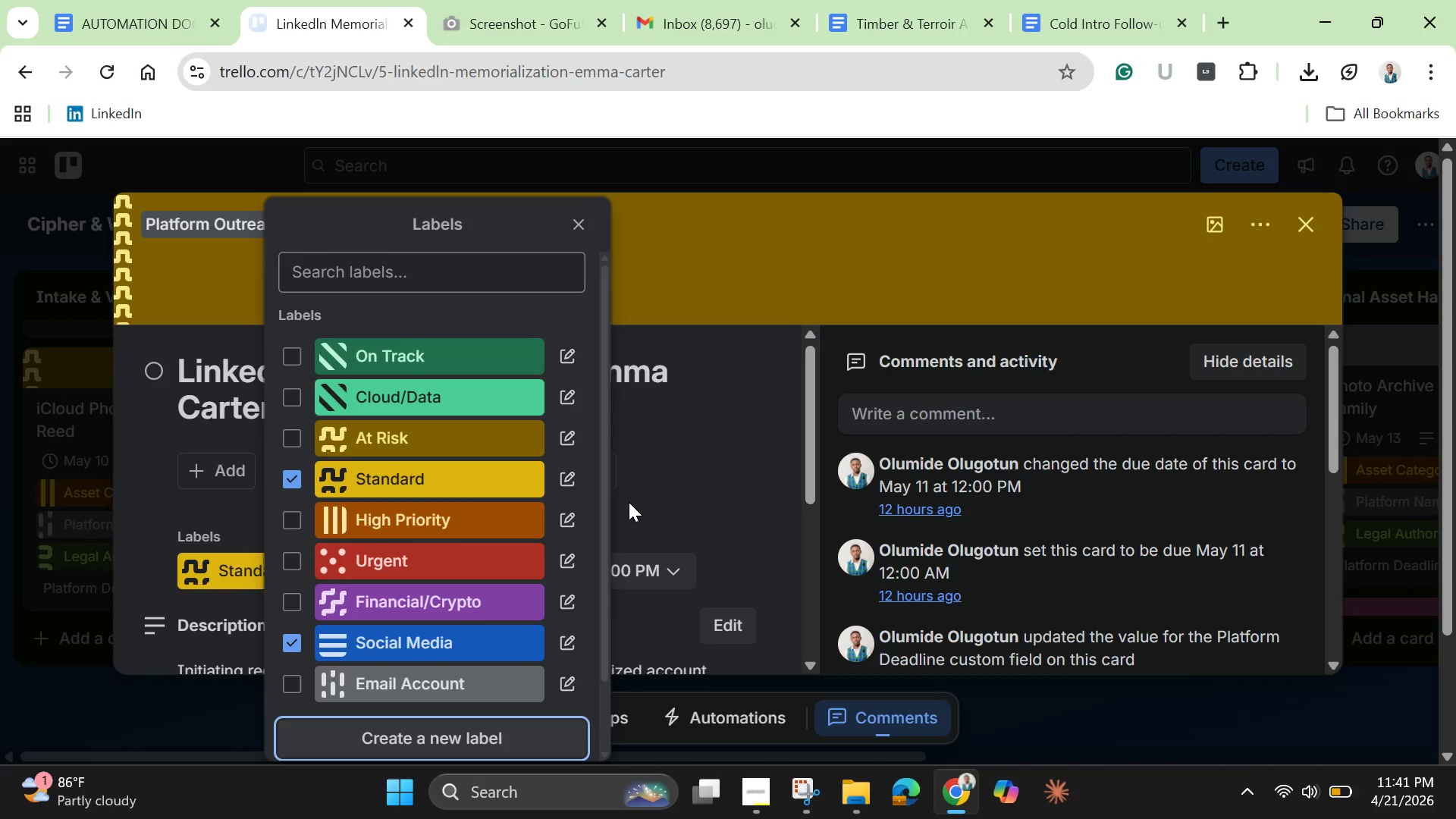 
left_click([679, 507])
 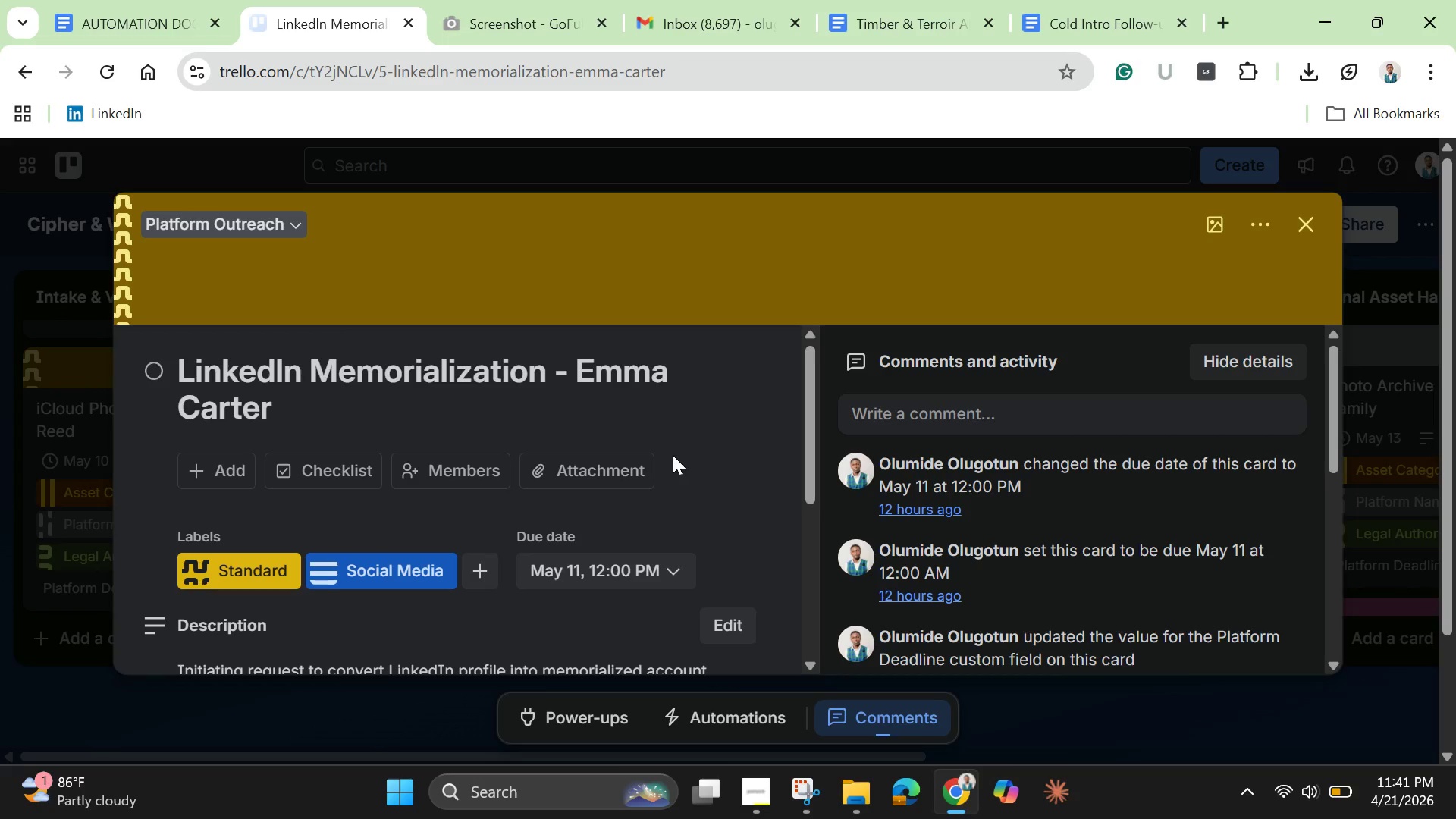 
wait(13.64)
 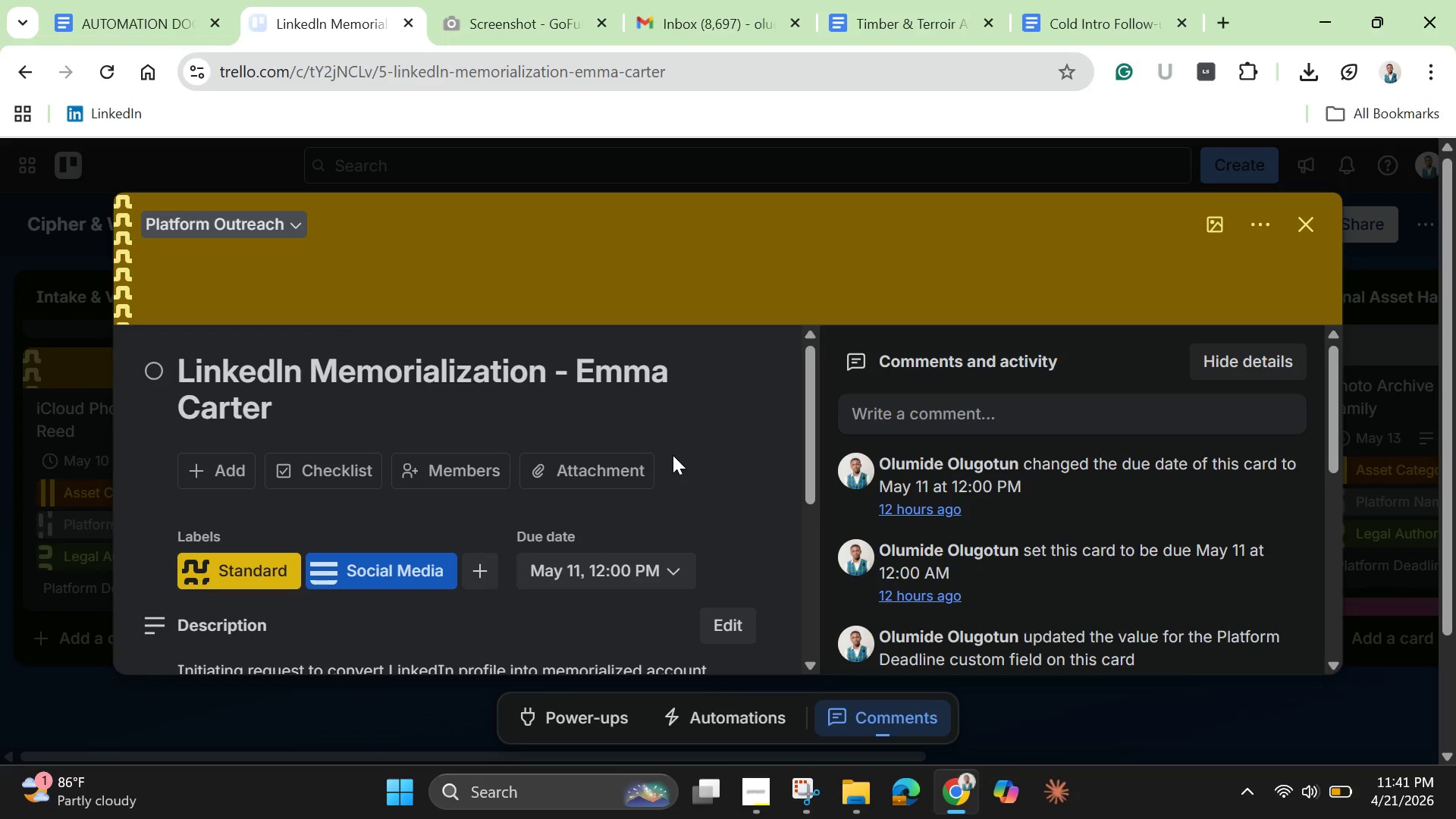 
left_click([1315, 219])
 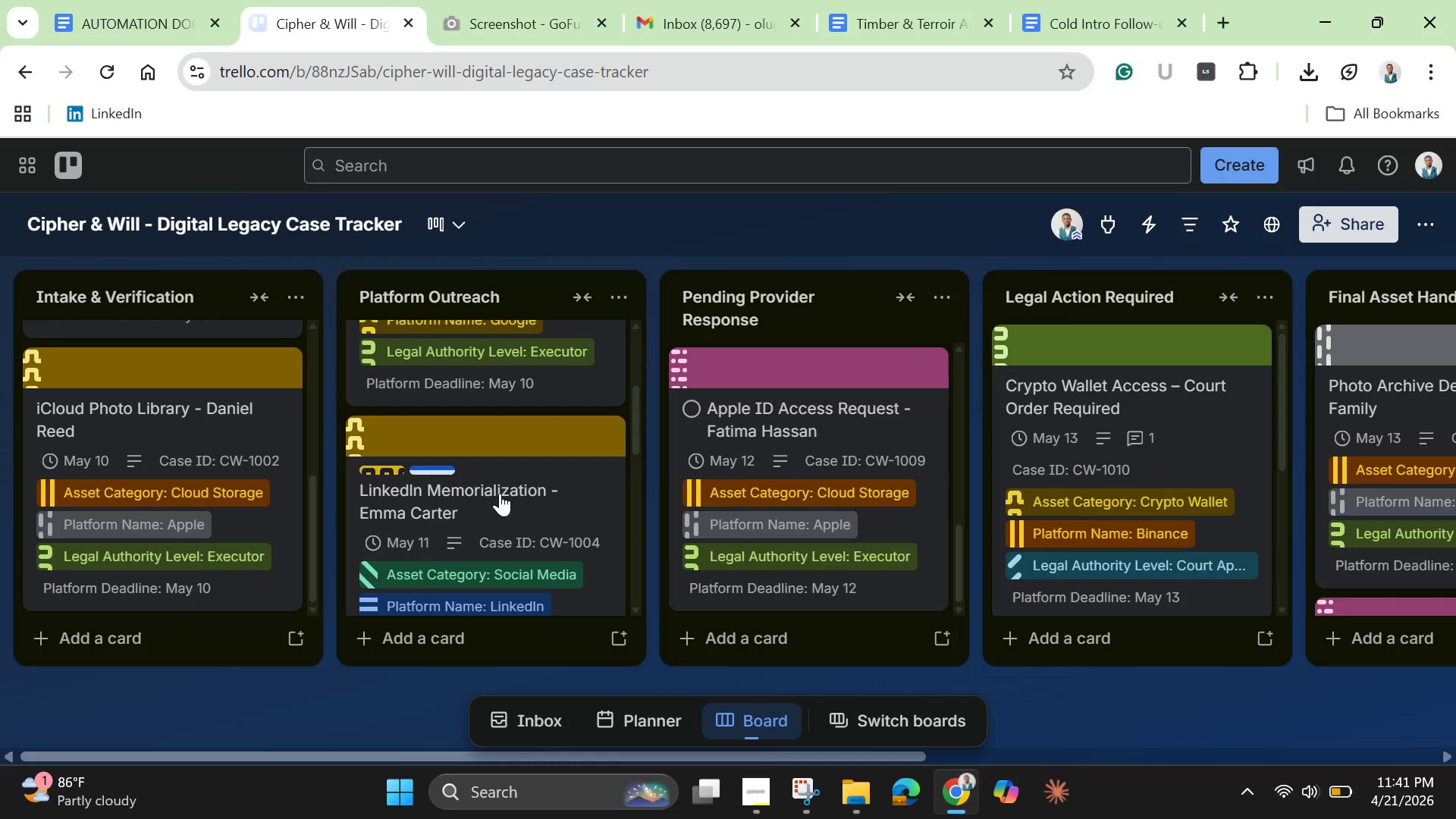 
scroll: coordinate [496, 513], scroll_direction: down, amount: 6.0
 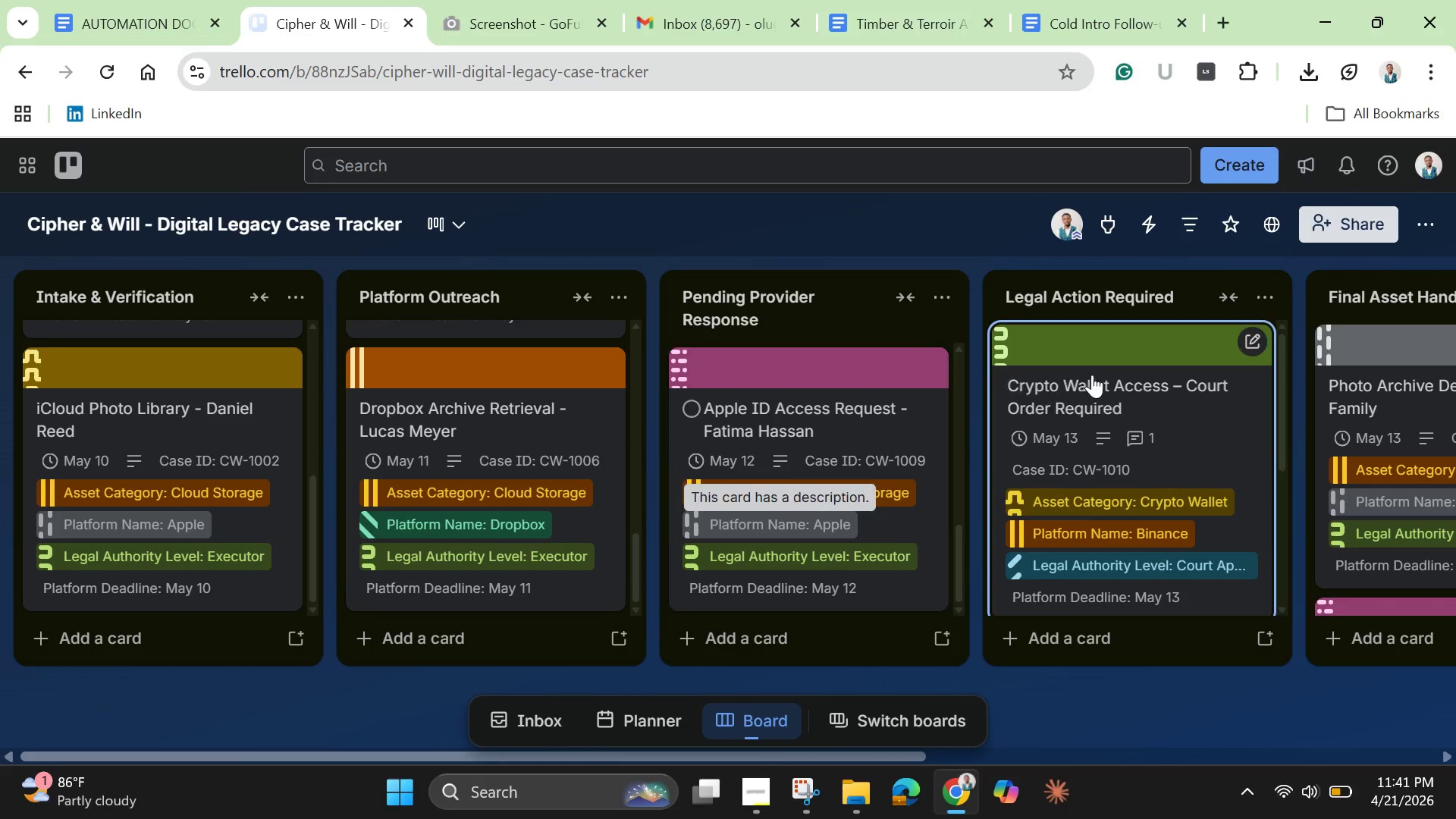 
left_click([1120, 394])
 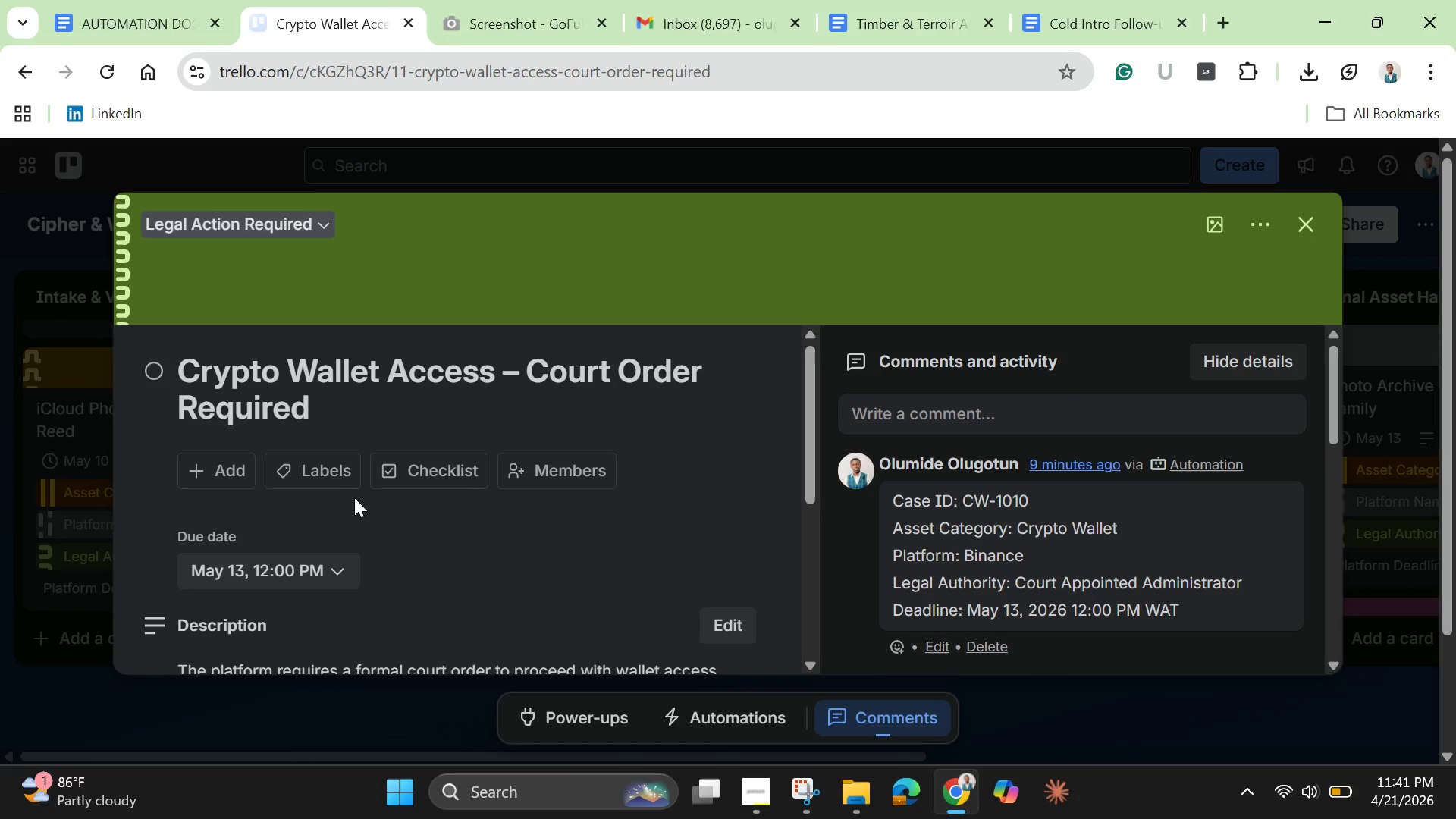 
left_click([328, 466])
 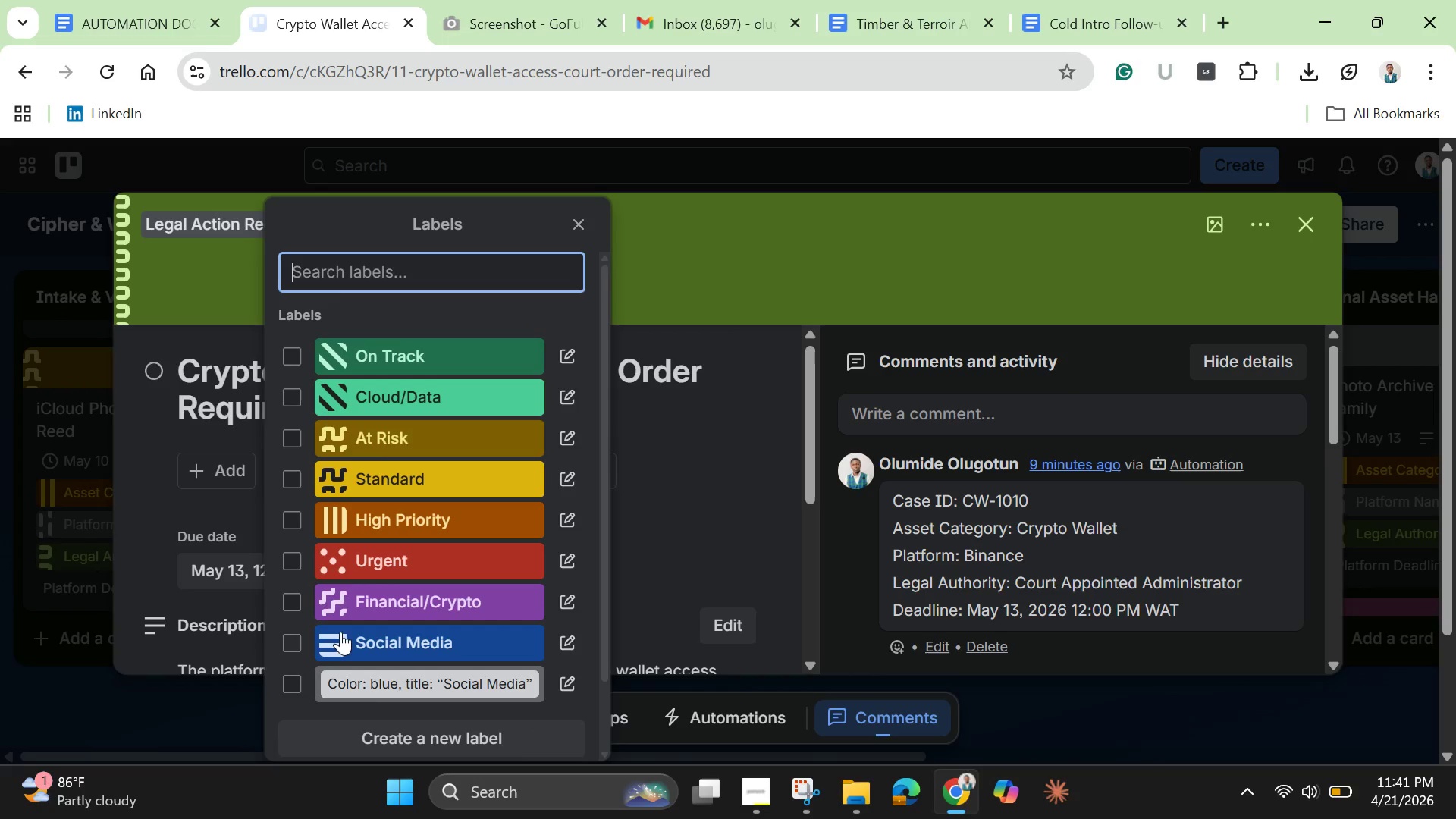 
left_click([297, 601])
 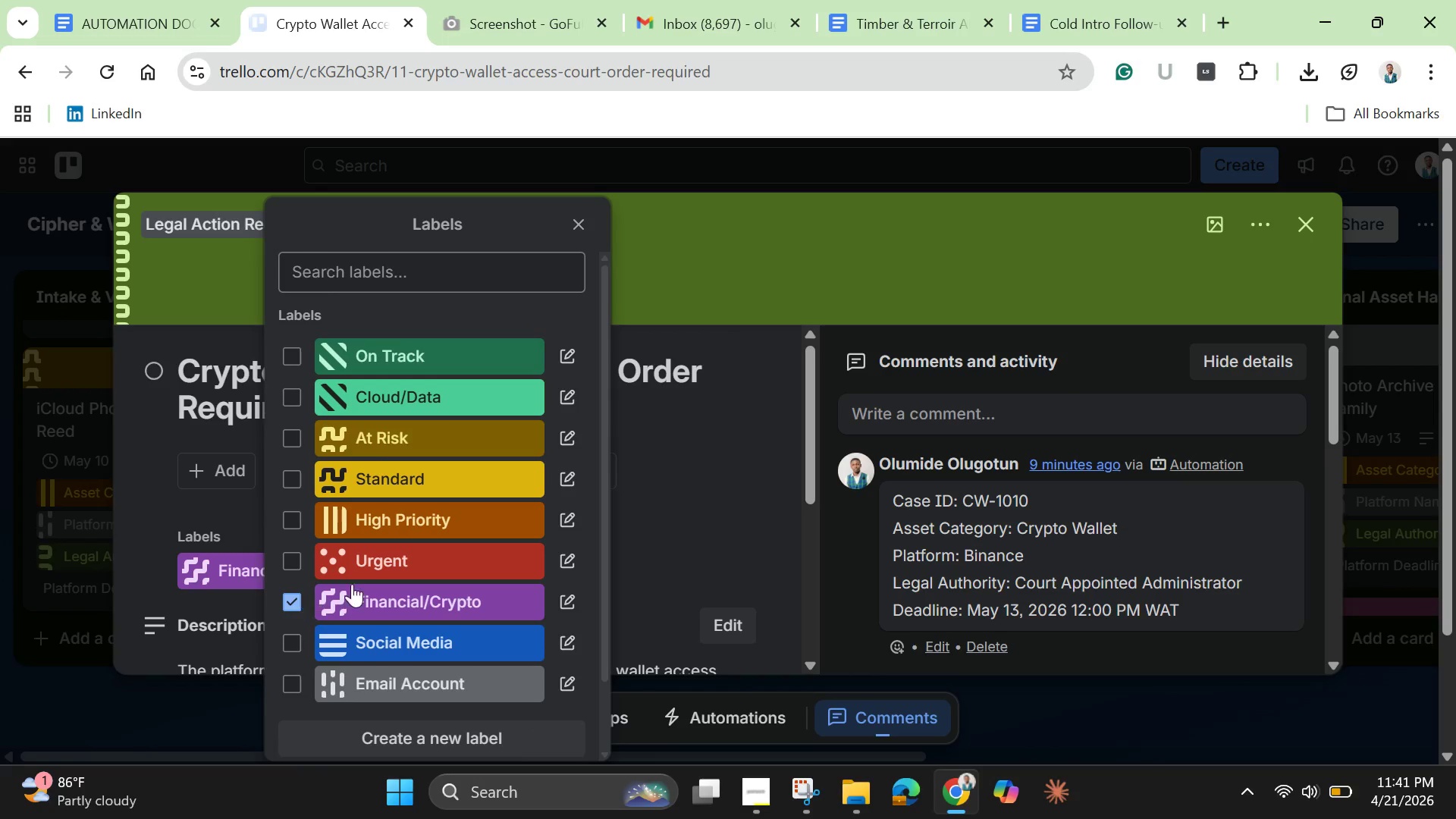 
mouse_move([491, 557])
 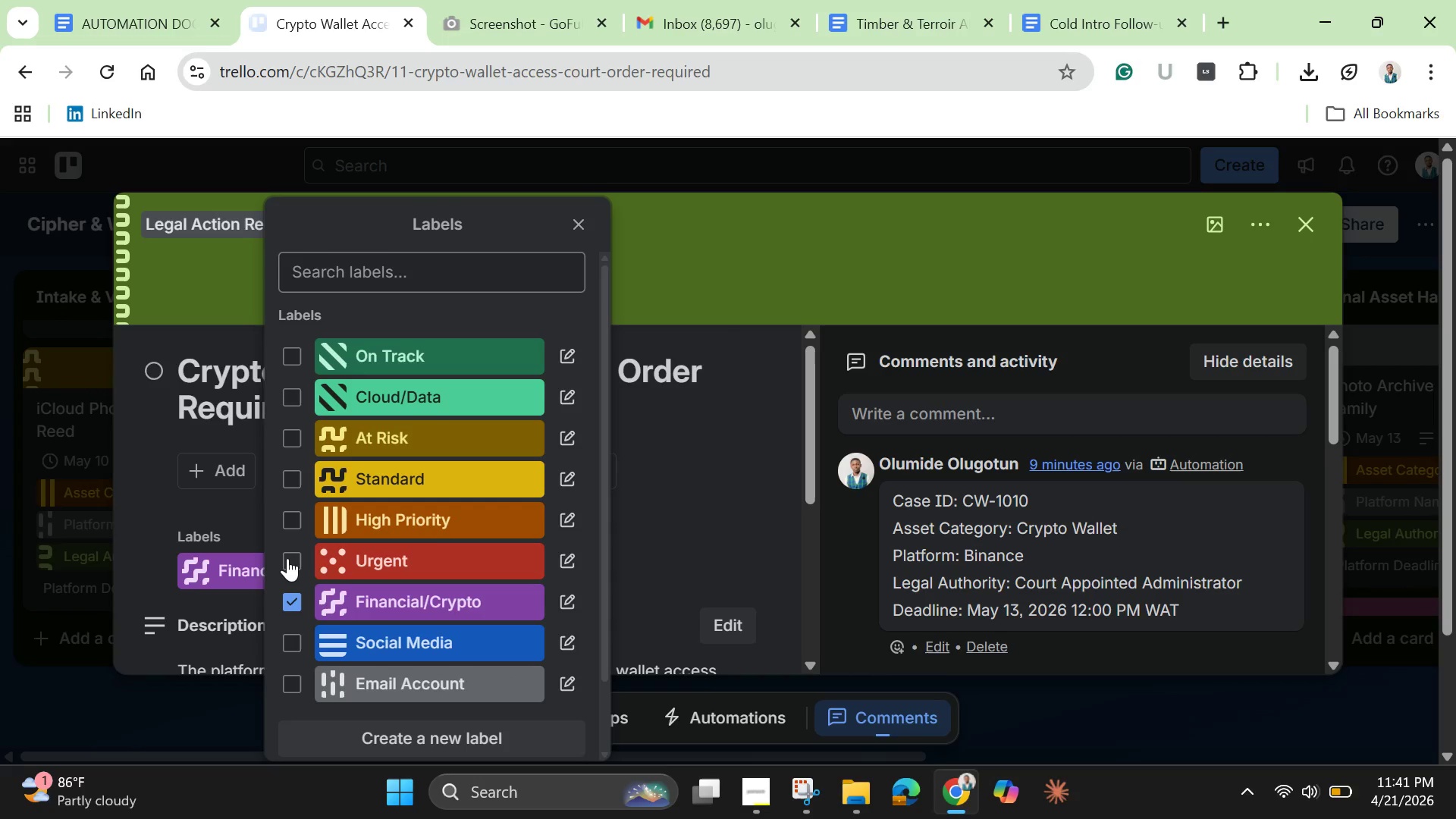 
wait(5.46)
 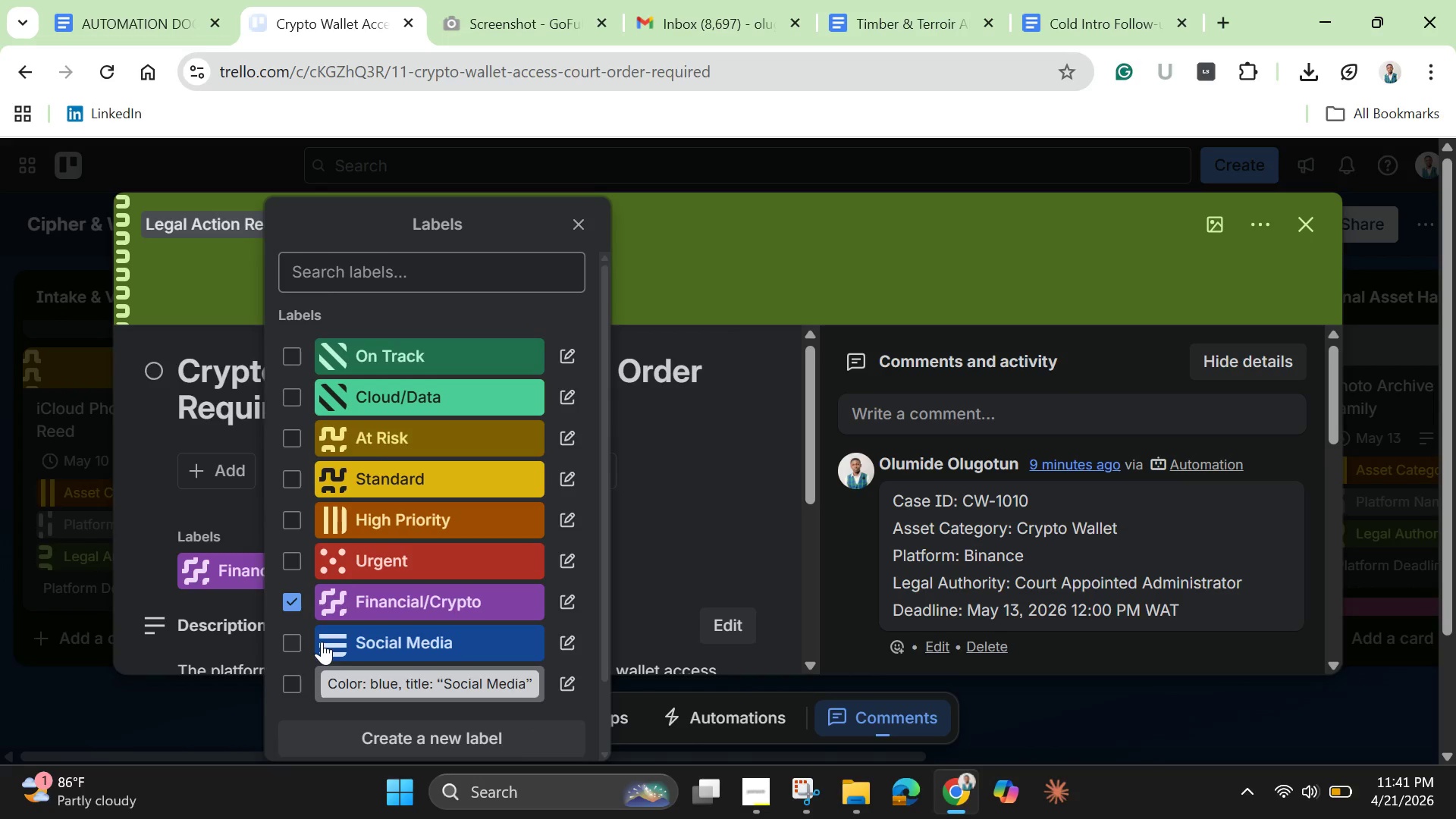 
left_click([286, 555])
 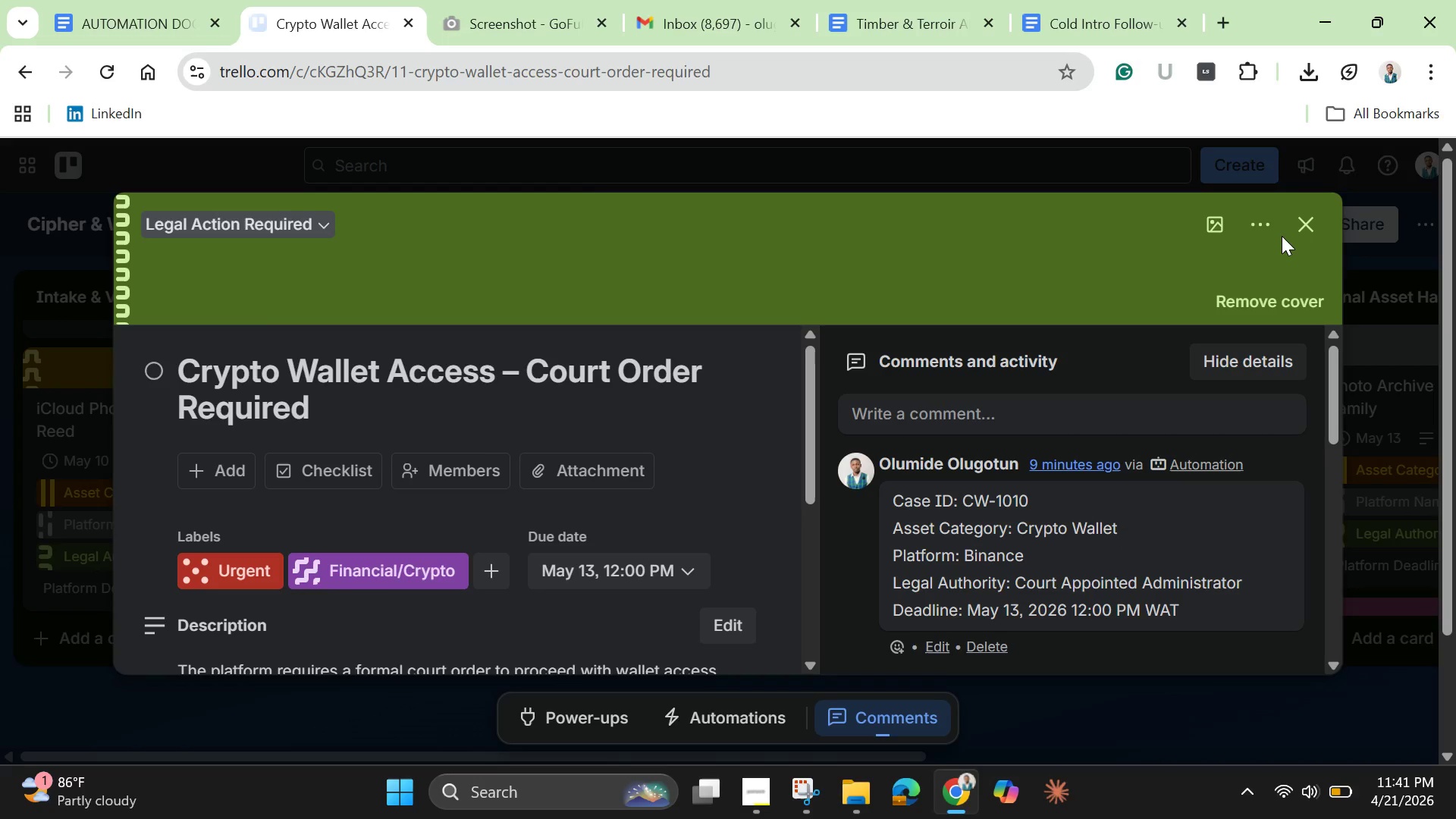 
left_click([1295, 219])
 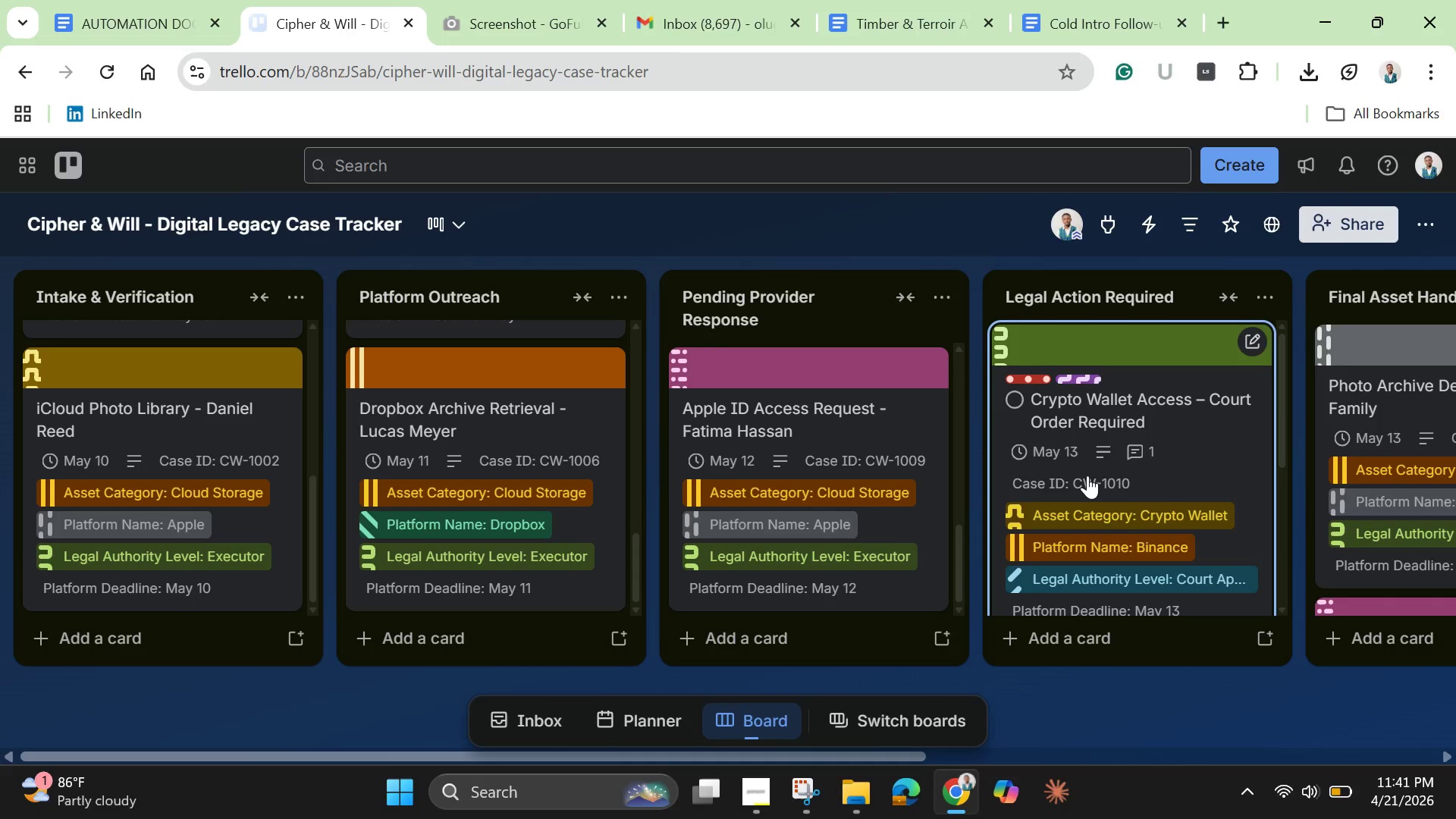 
wait(9.06)
 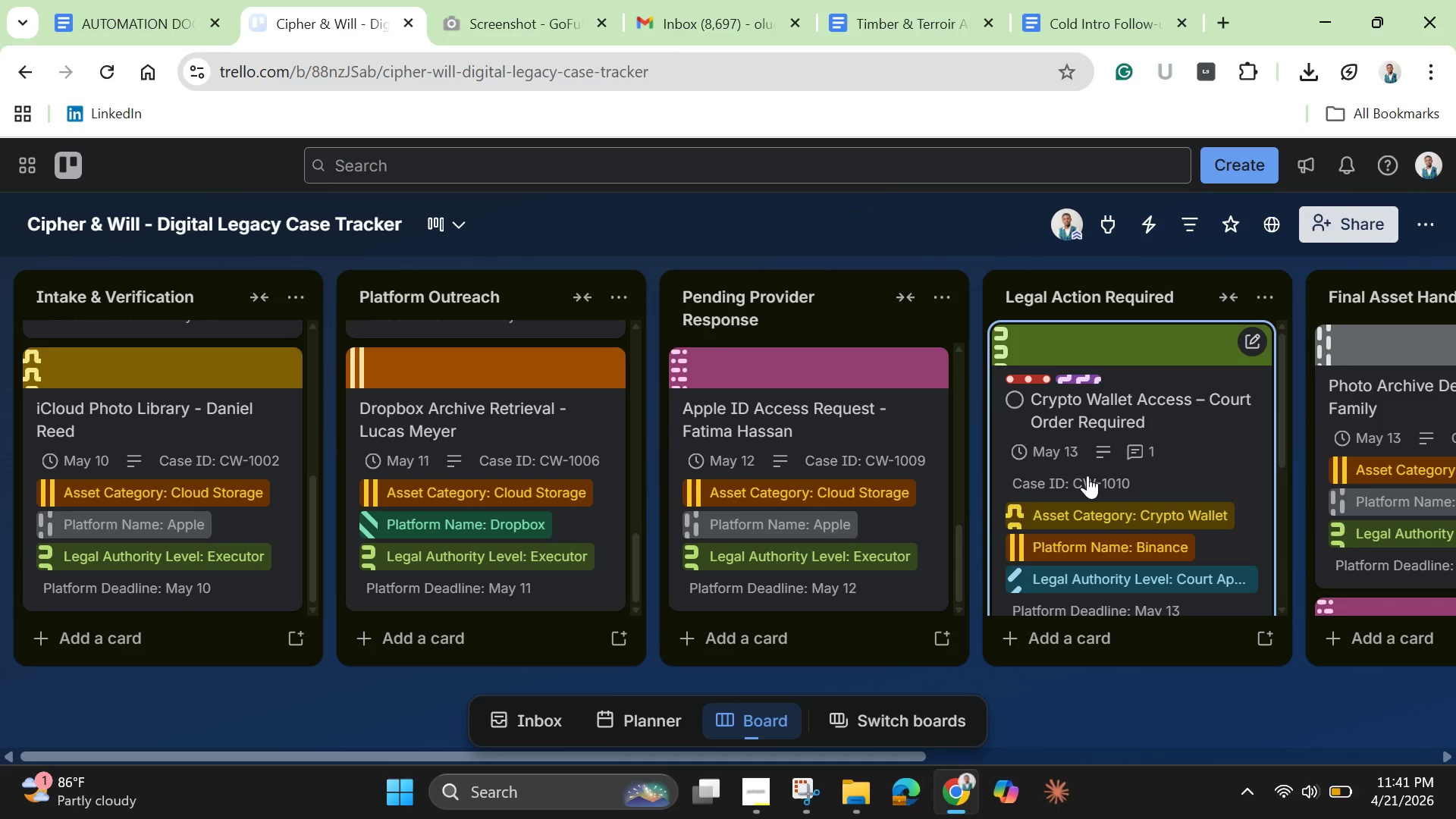 
left_click_drag(start_coordinate=[855, 758], to_coordinate=[1160, 748])
 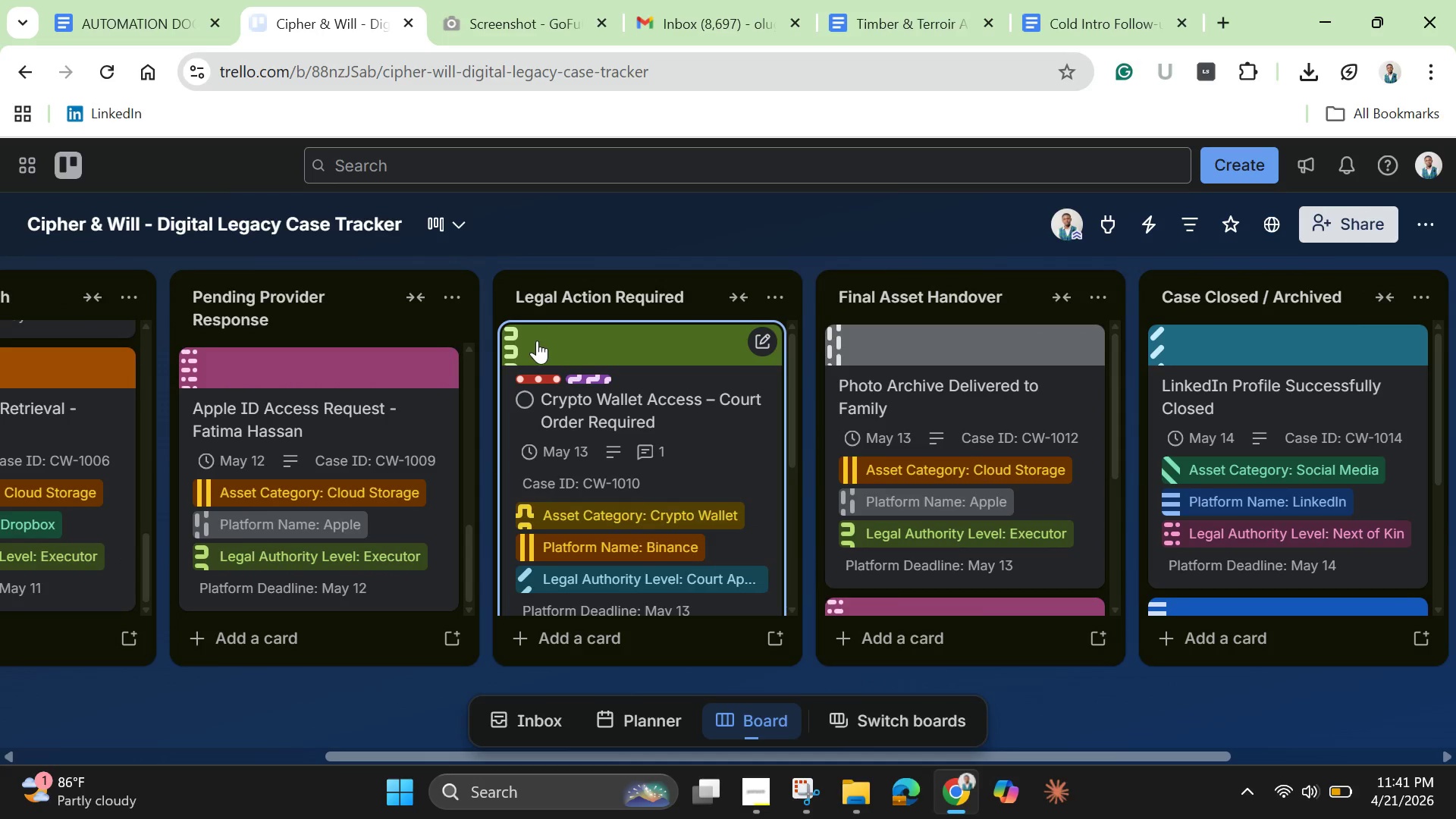 
wait(6.33)
 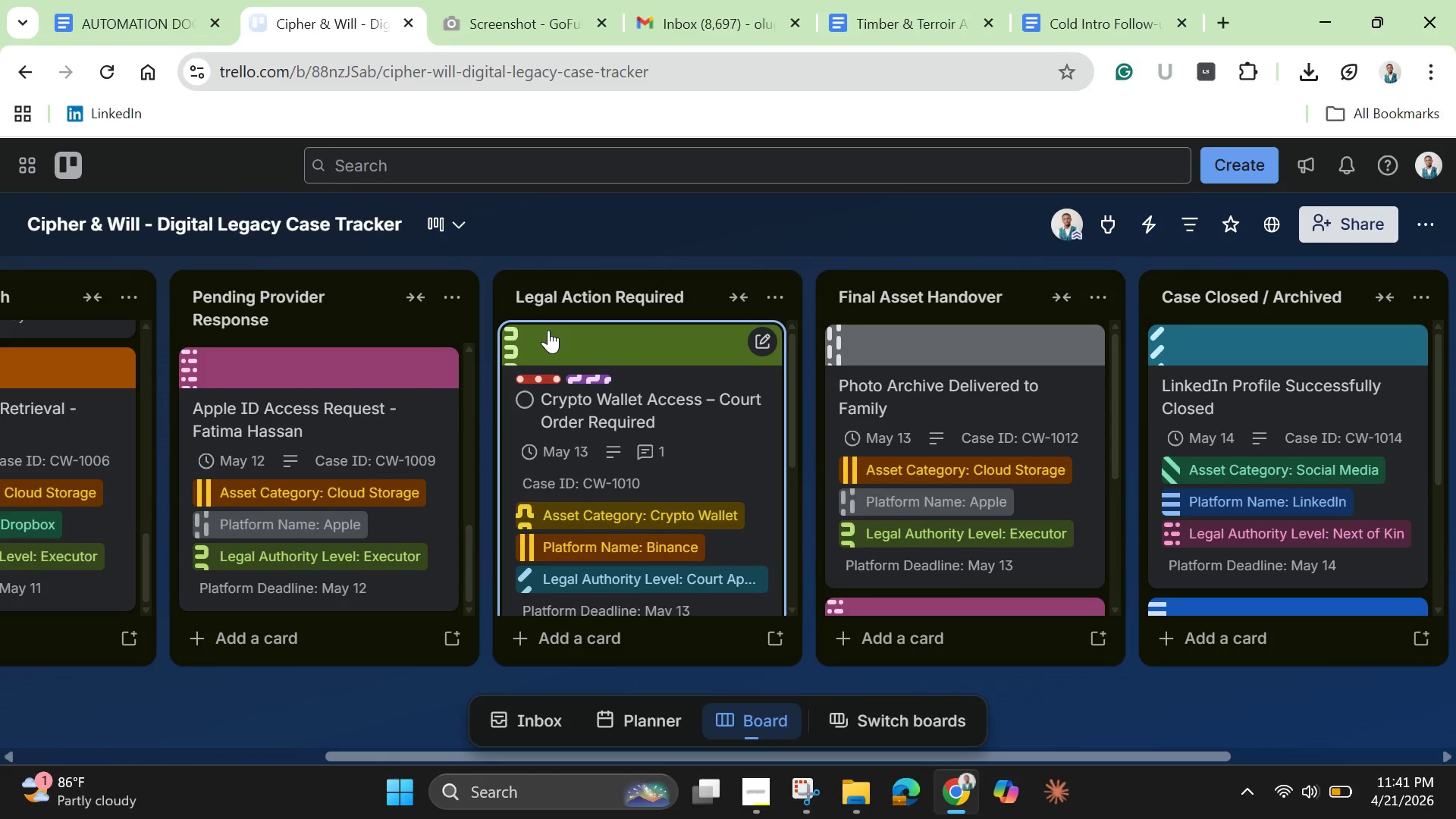 
scroll: coordinate [910, 463], scroll_direction: down, amount: 11.0
 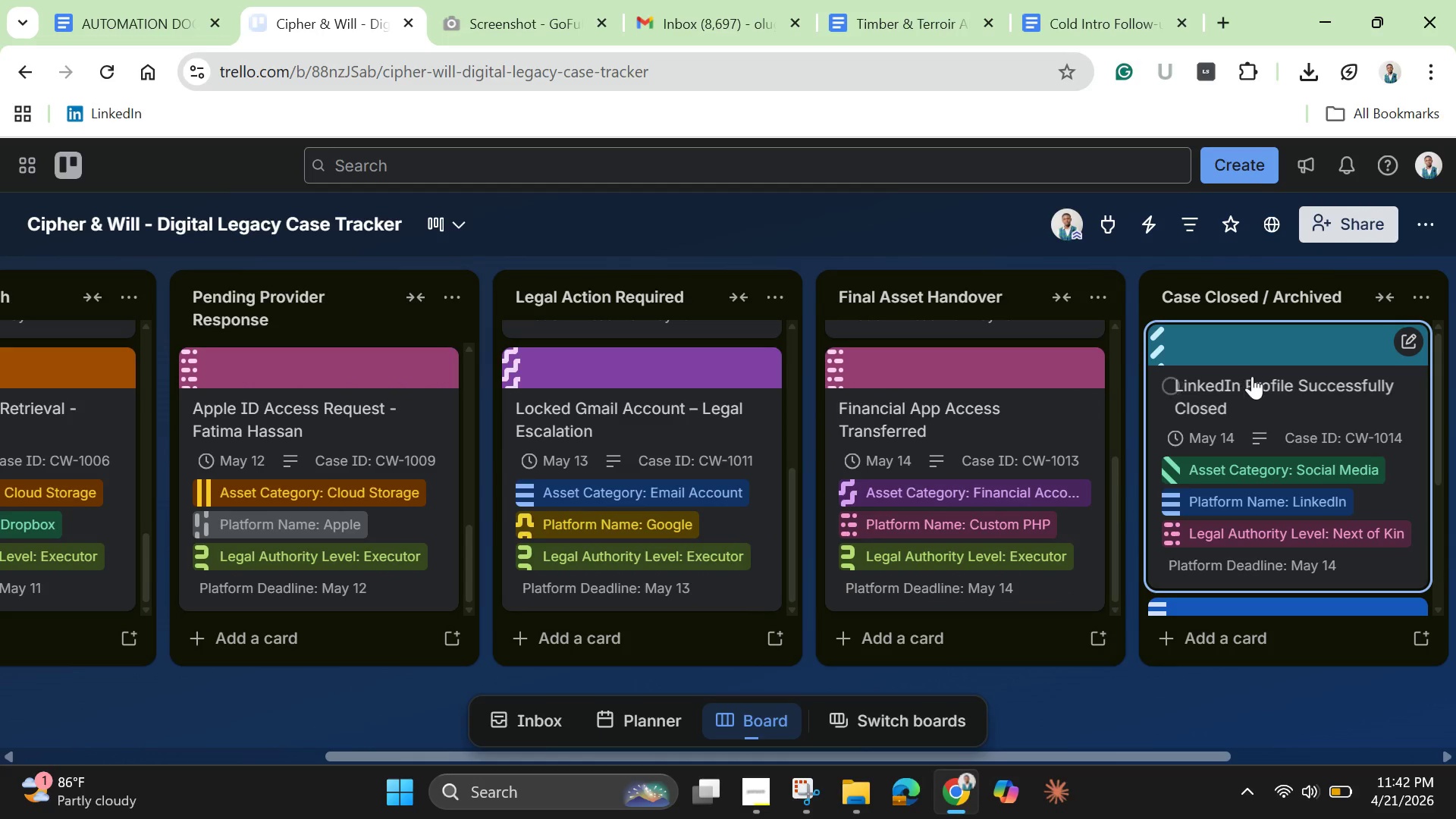 
scroll: coordinate [1257, 406], scroll_direction: down, amount: 4.0
 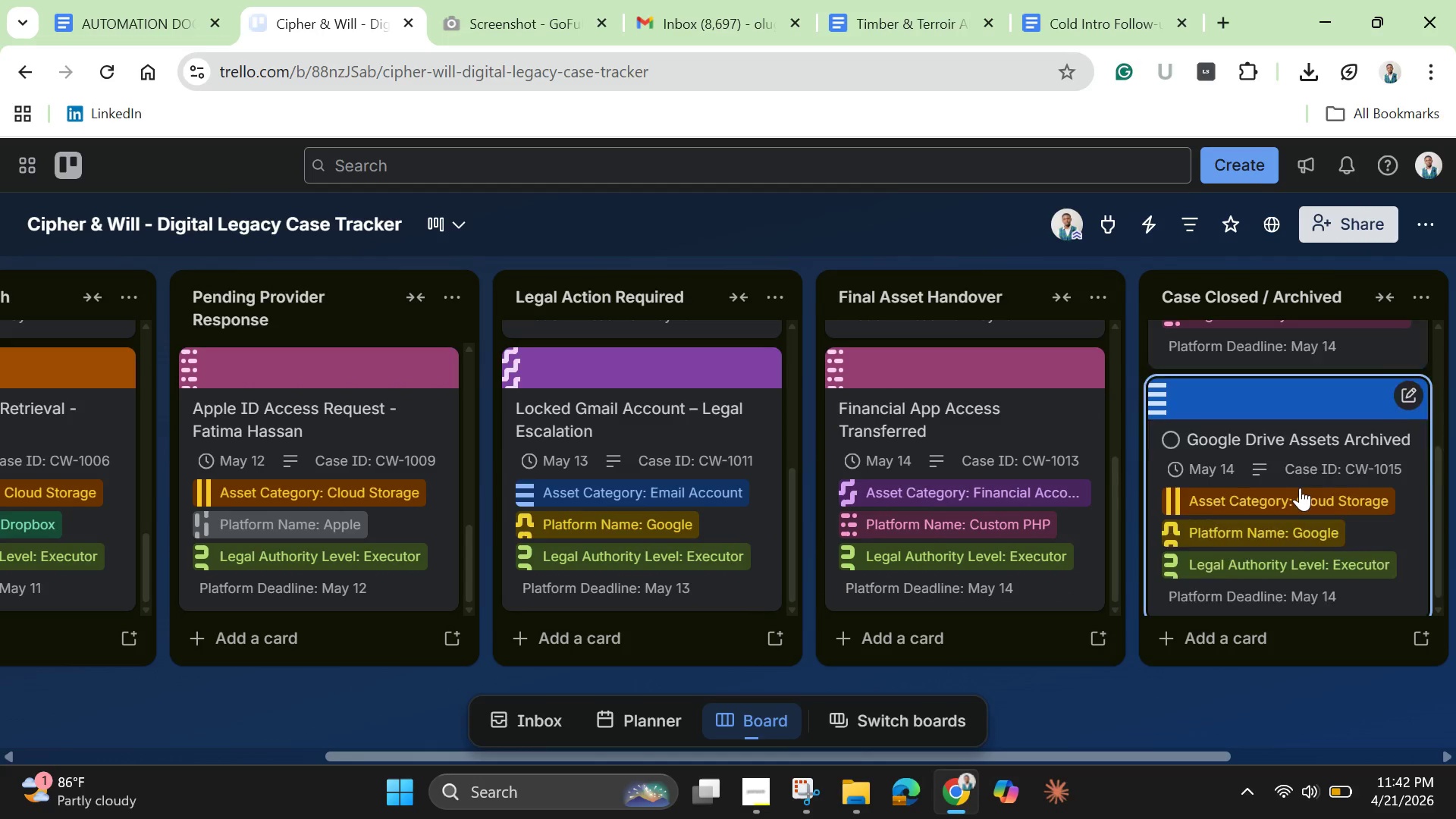 
scroll: coordinate [344, 407], scroll_direction: up, amount: 7.0
 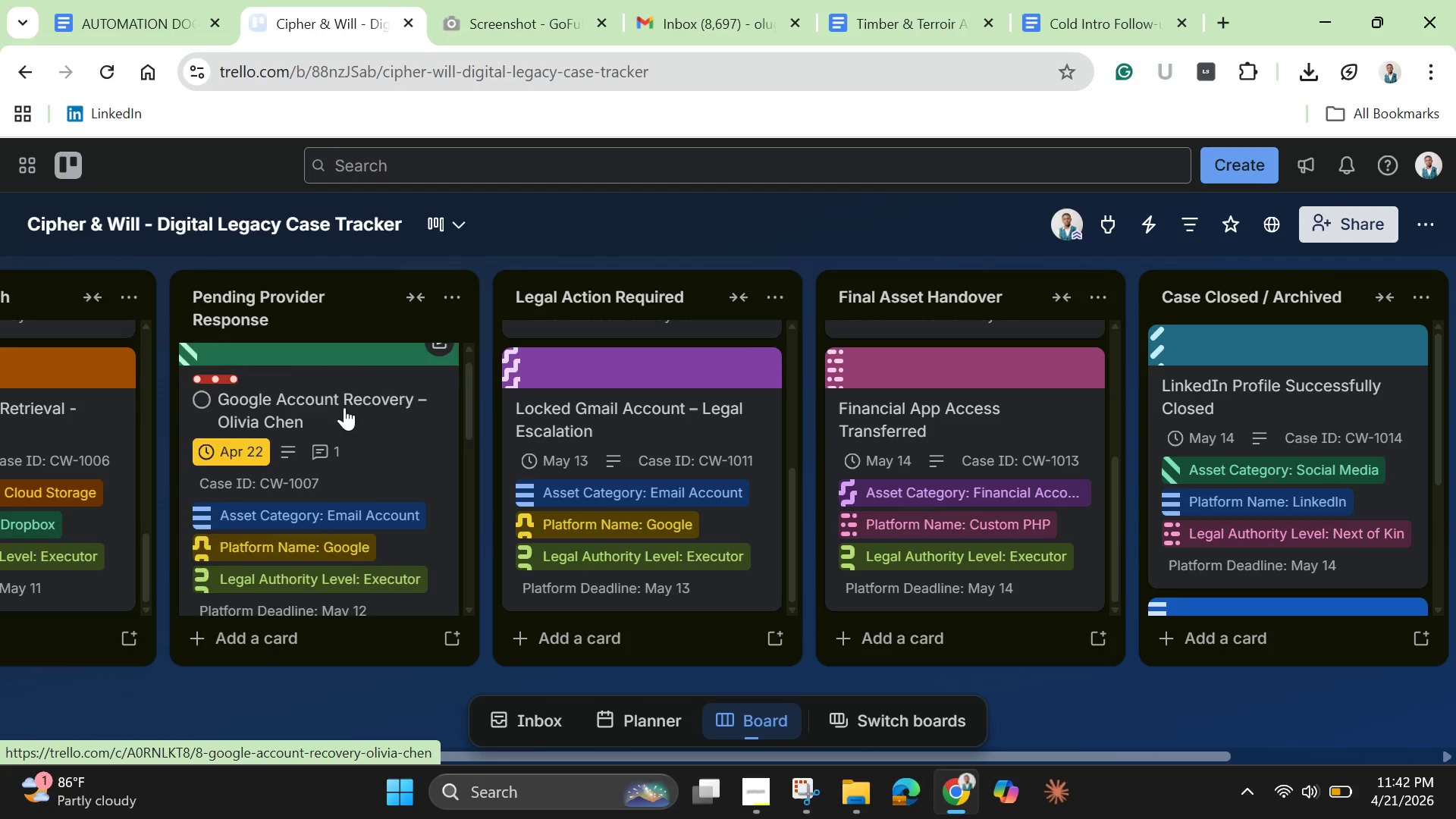 
scroll: coordinate [344, 410], scroll_direction: down, amount: 6.0
 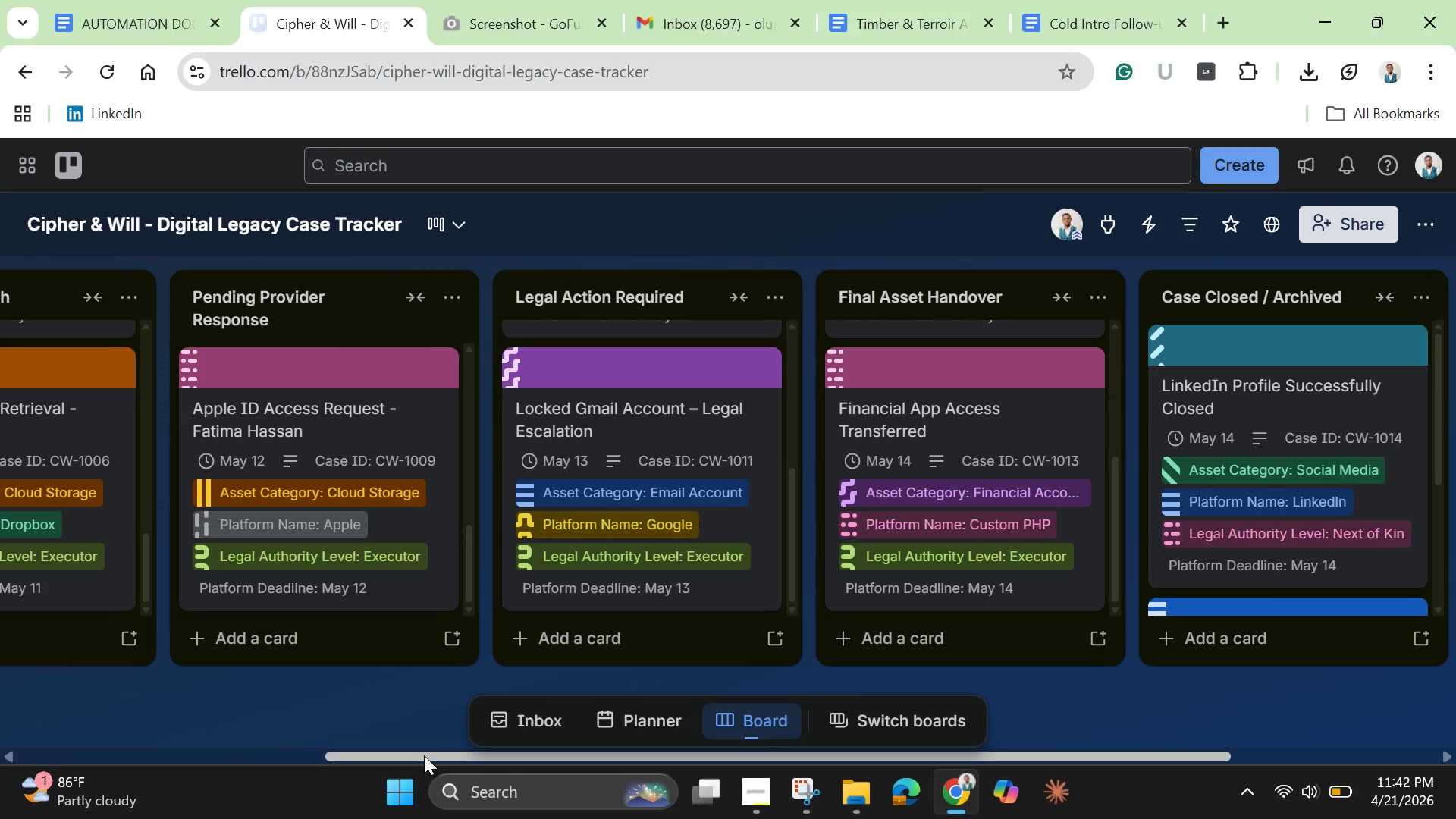 
left_click_drag(start_coordinate=[424, 755], to_coordinate=[123, 717])
 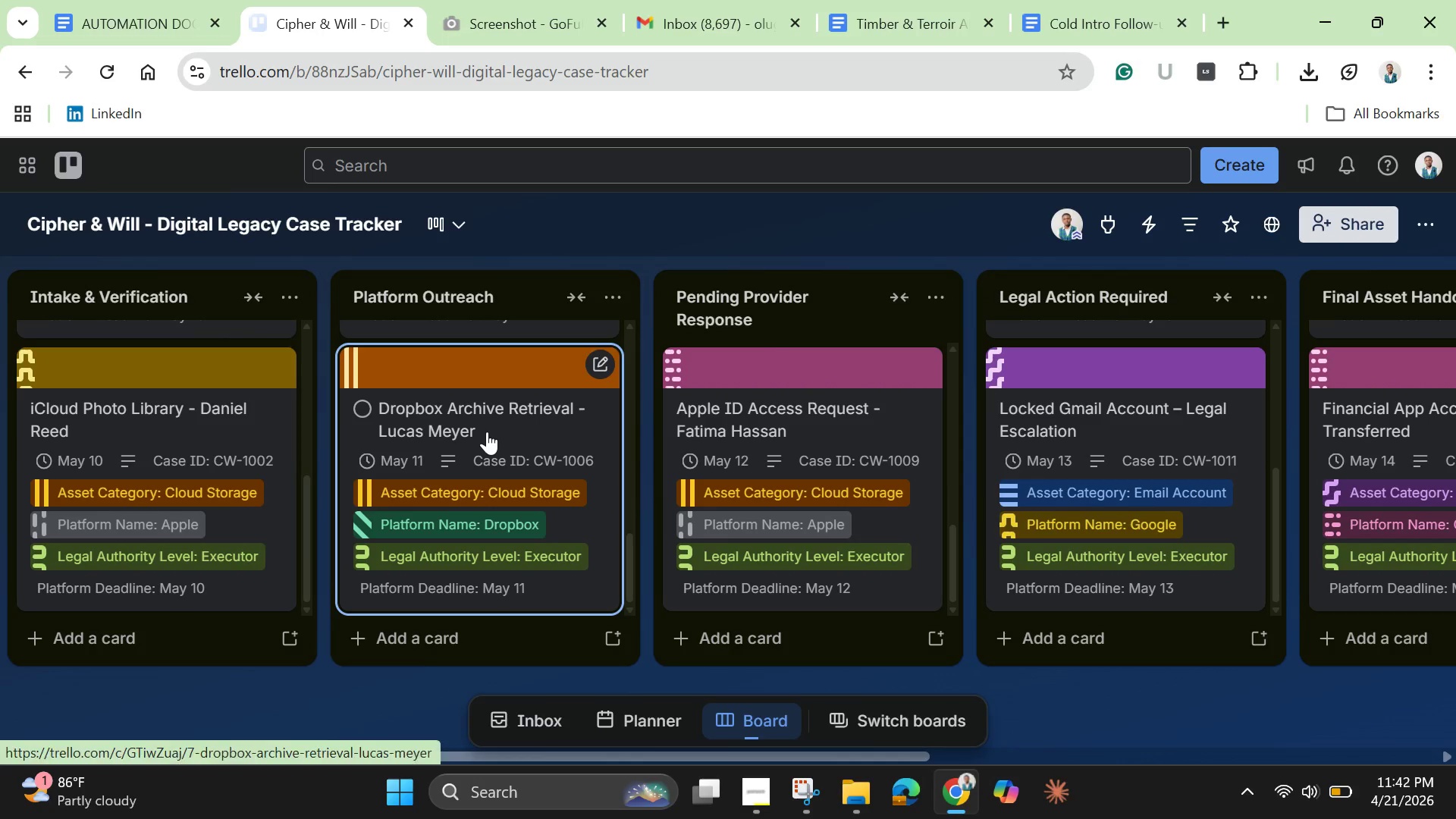 
left_click([487, 431])
 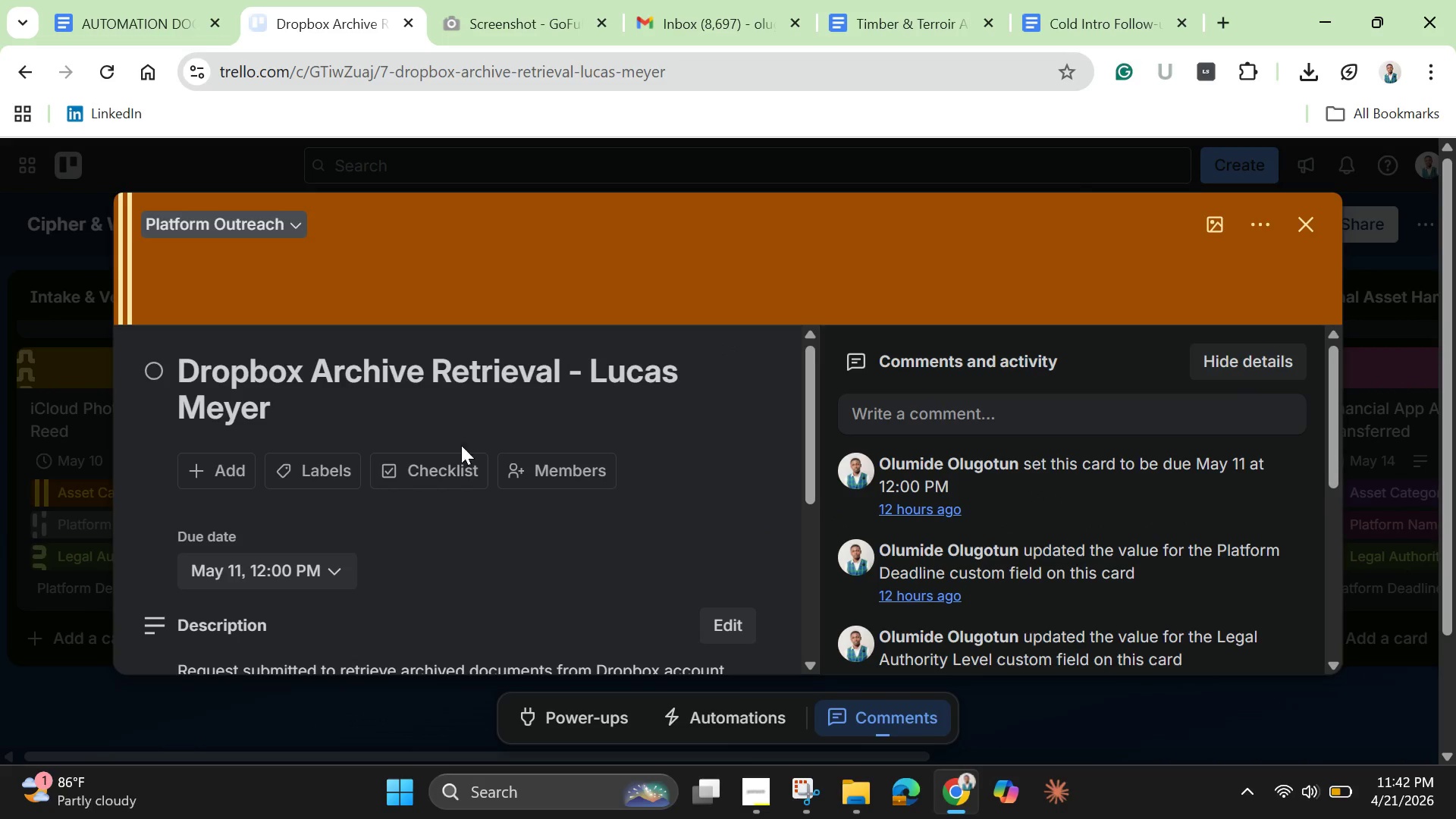 
scroll: coordinate [369, 462], scroll_direction: down, amount: 1.0
 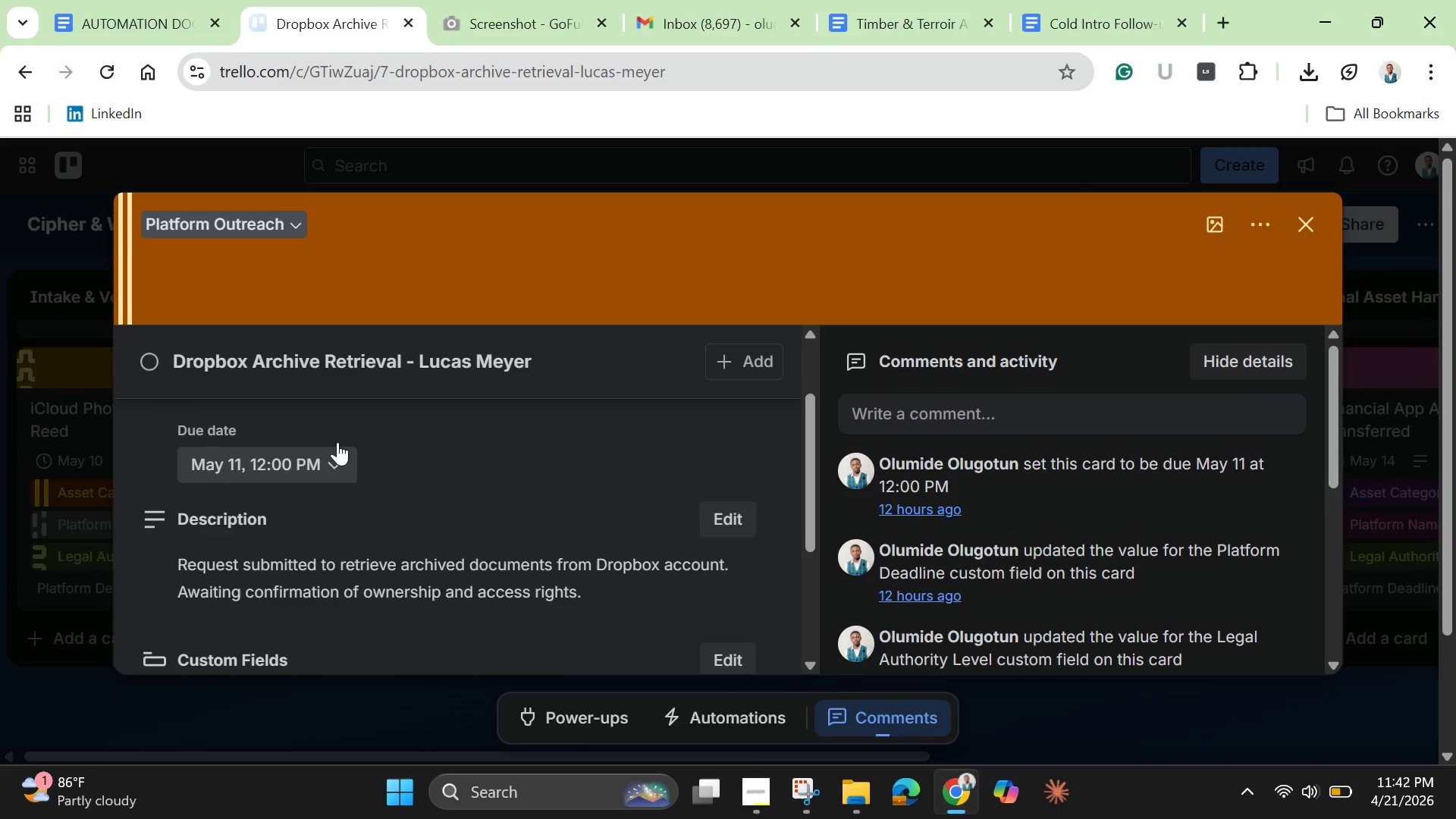 
scroll: coordinate [337, 442], scroll_direction: up, amount: 2.0
 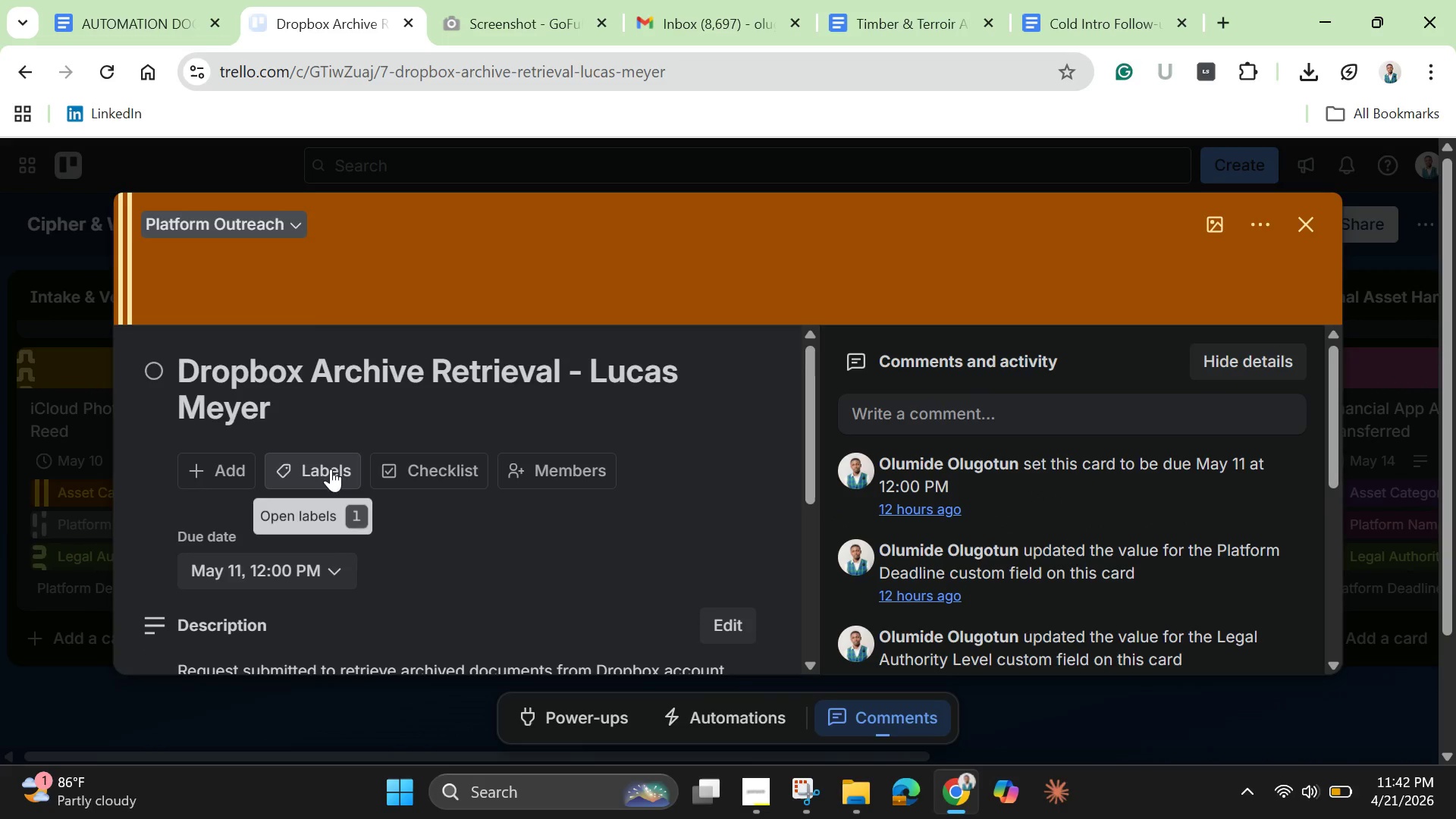 
left_click([331, 469])
 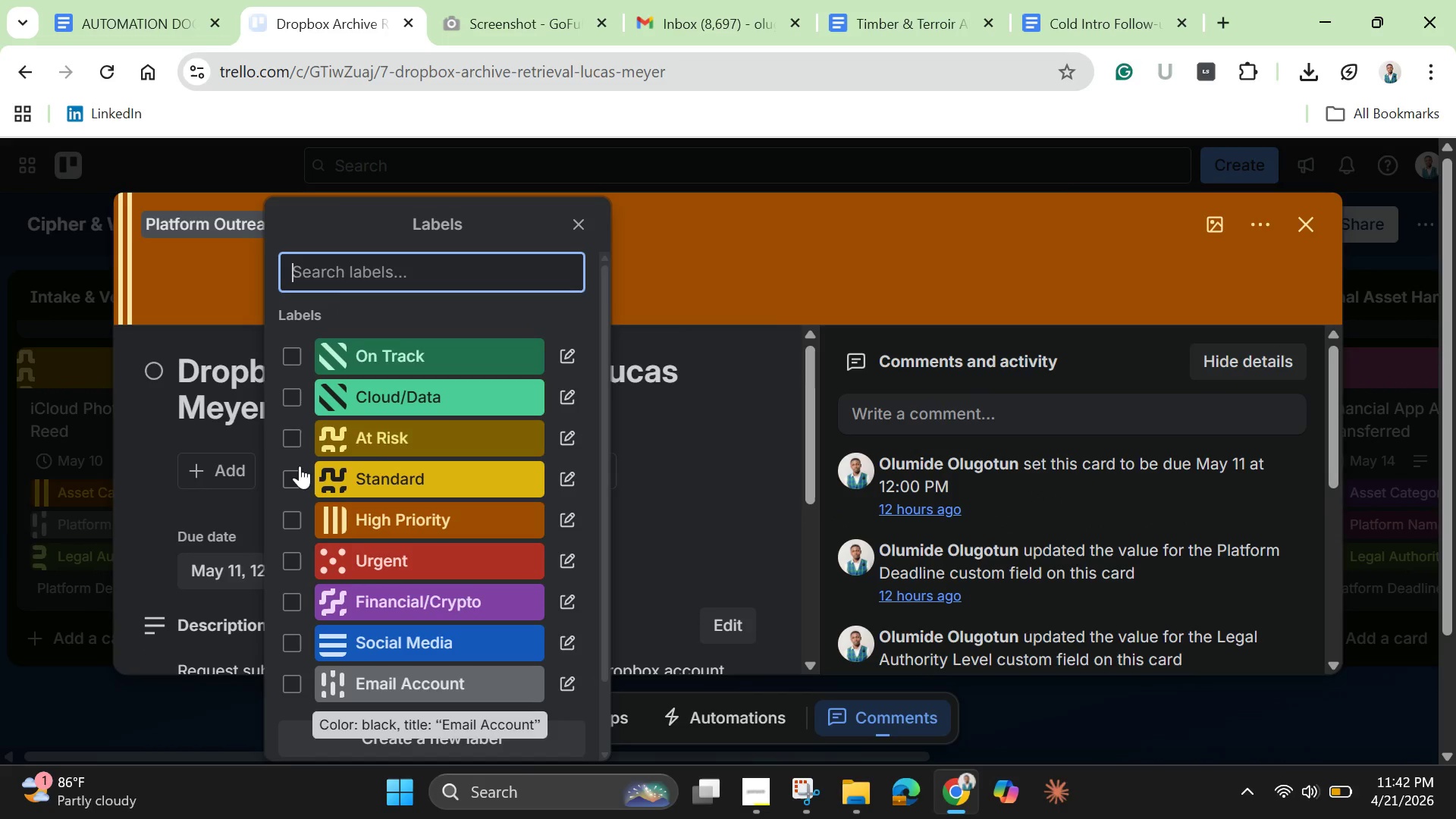 
left_click([289, 400])
 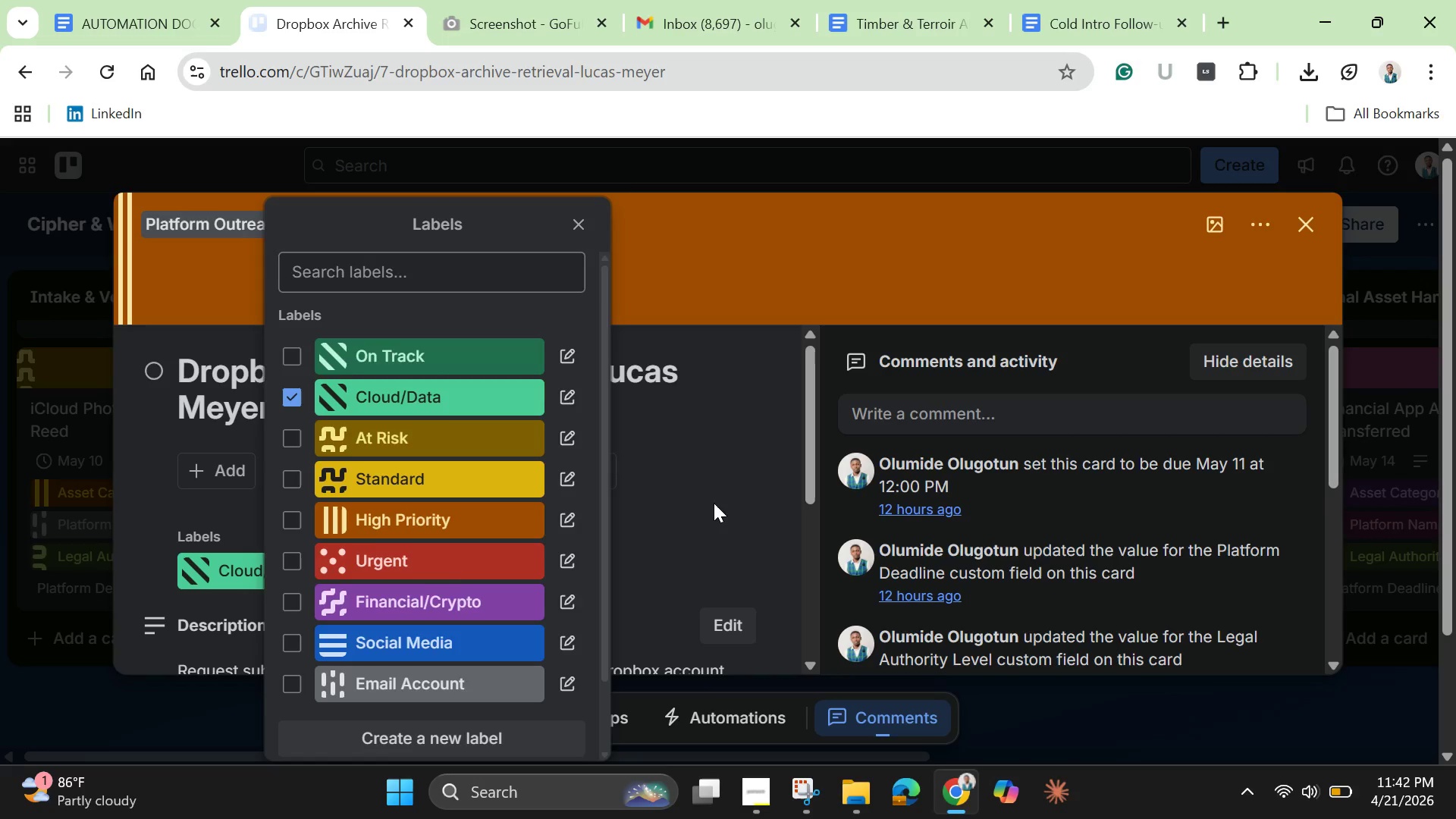 
left_click_drag(start_coordinate=[718, 506], to_coordinate=[708, 498])
 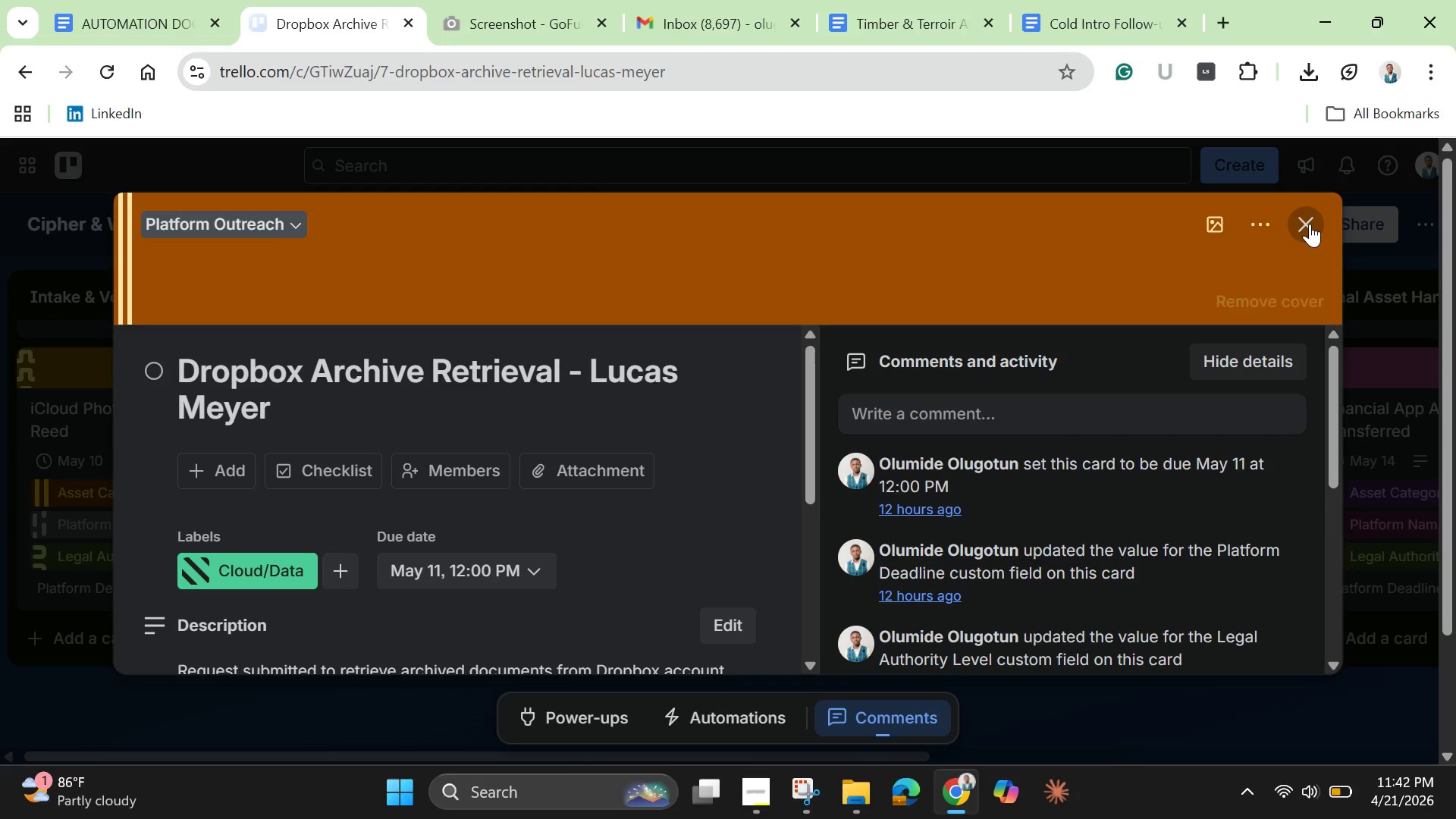 
left_click([1310, 224])
 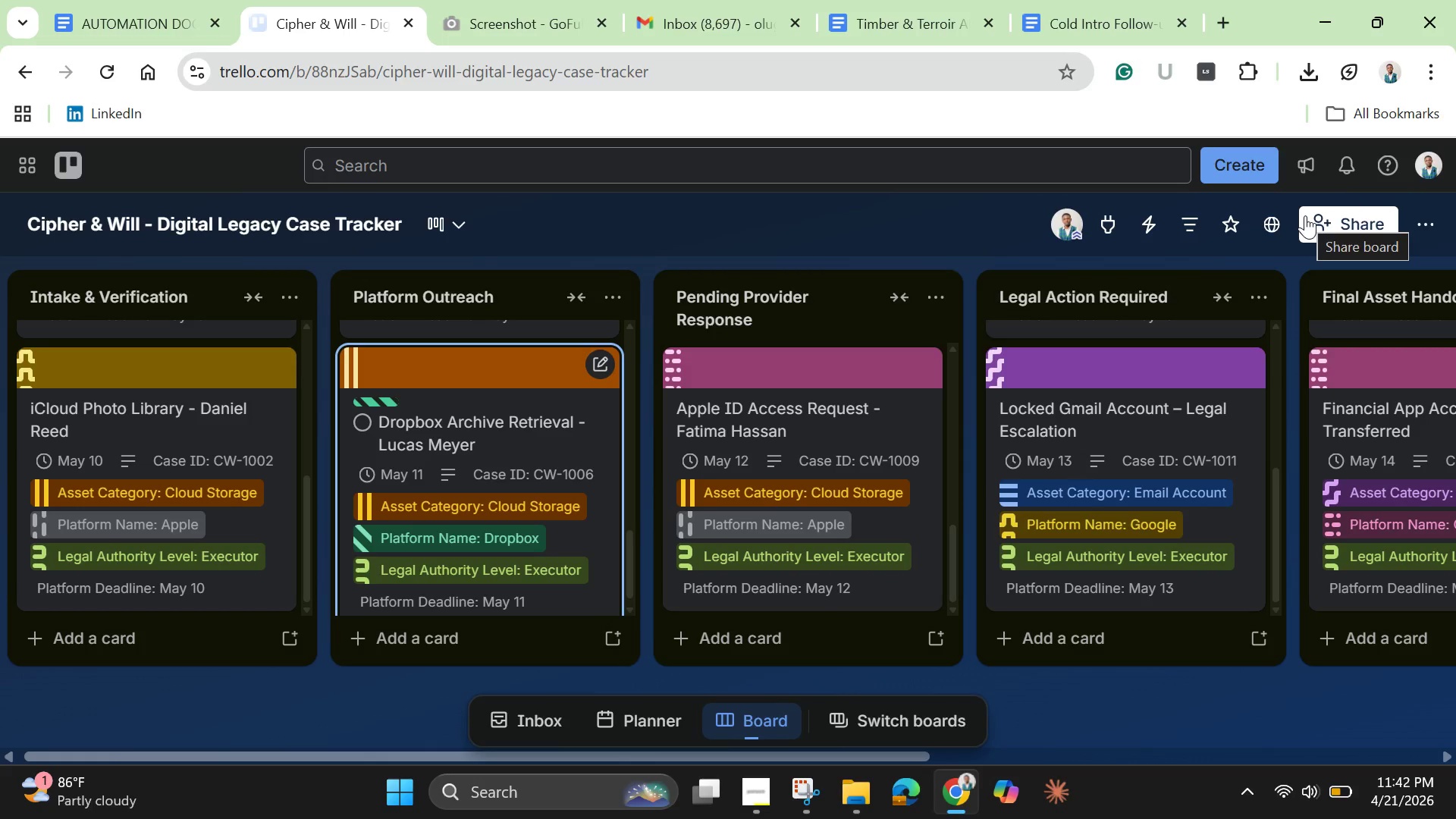 
wait(14.69)
 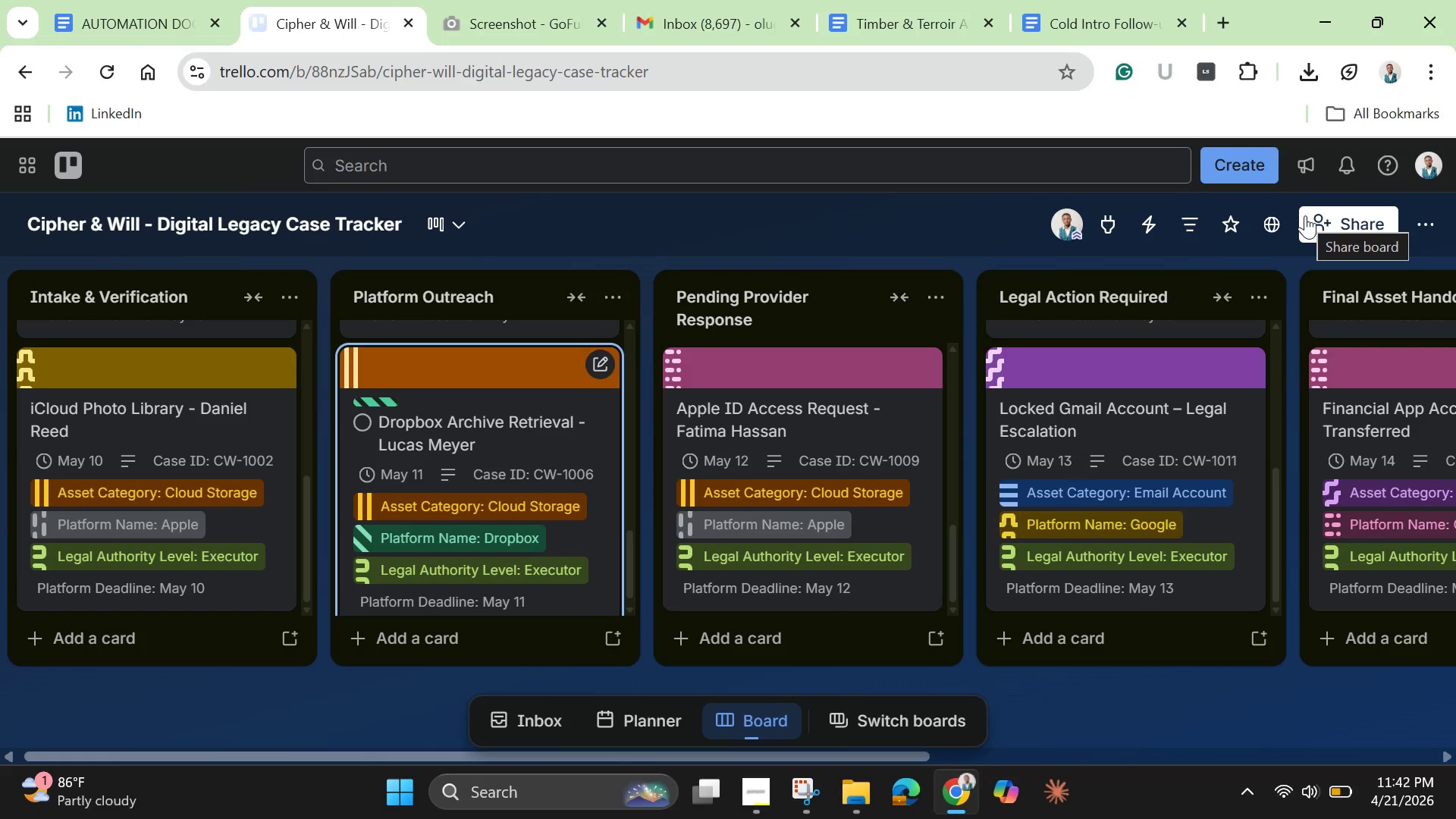 
type(crt)
key(Backspace)
type(ypto wallt accss)
 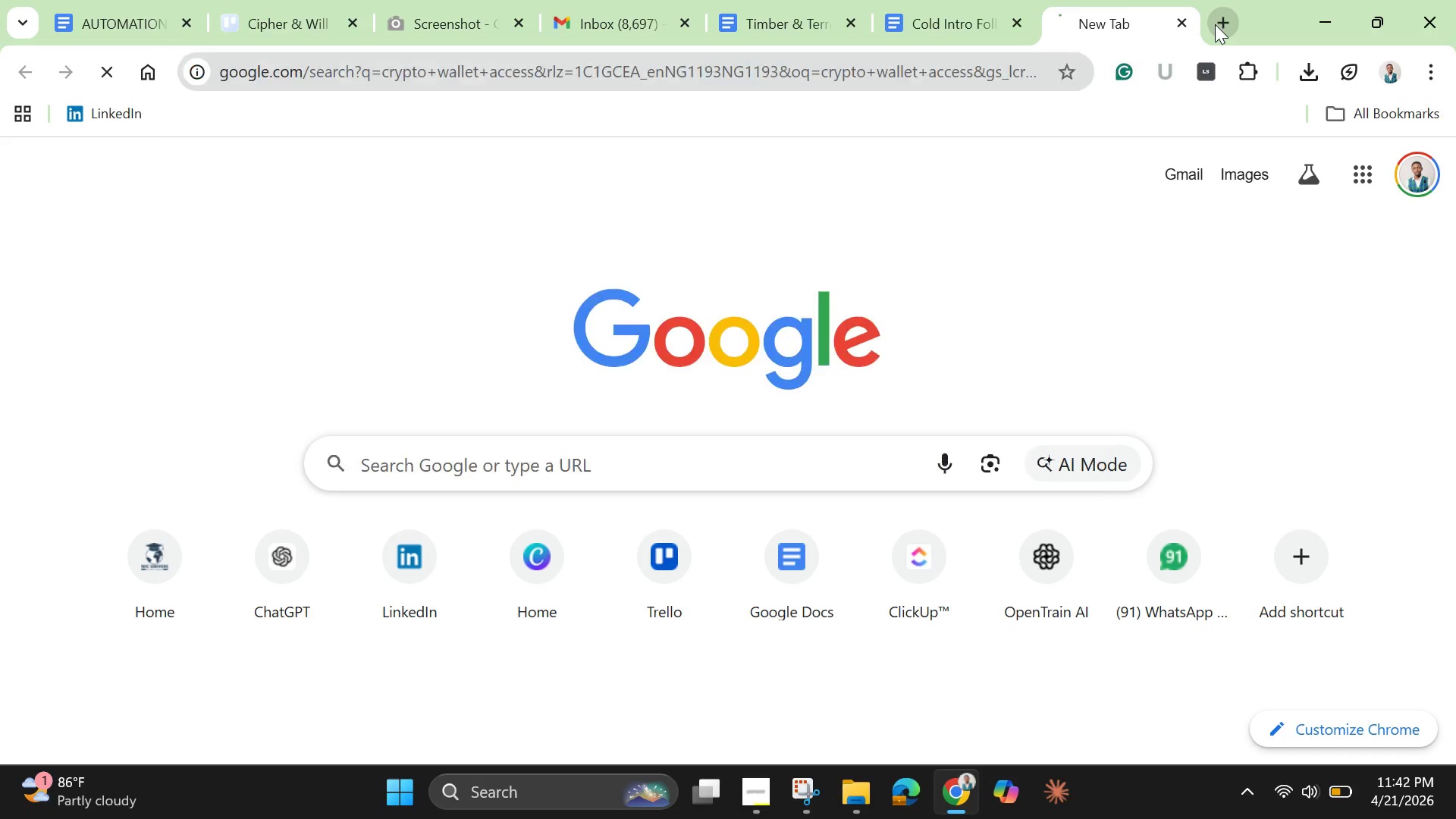 
hold_key(key=E, duration=3.09)
 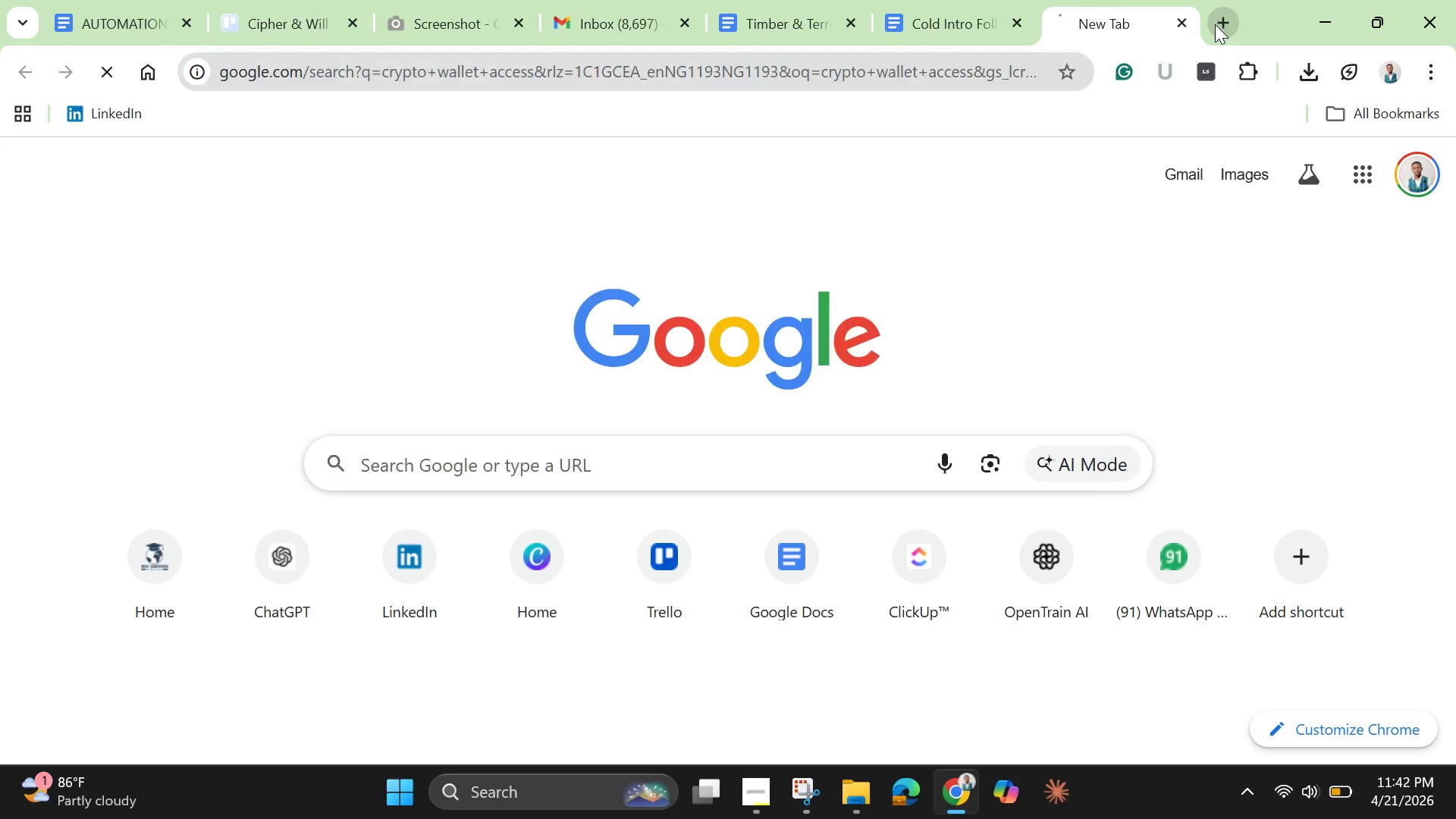 
key(Enter)
 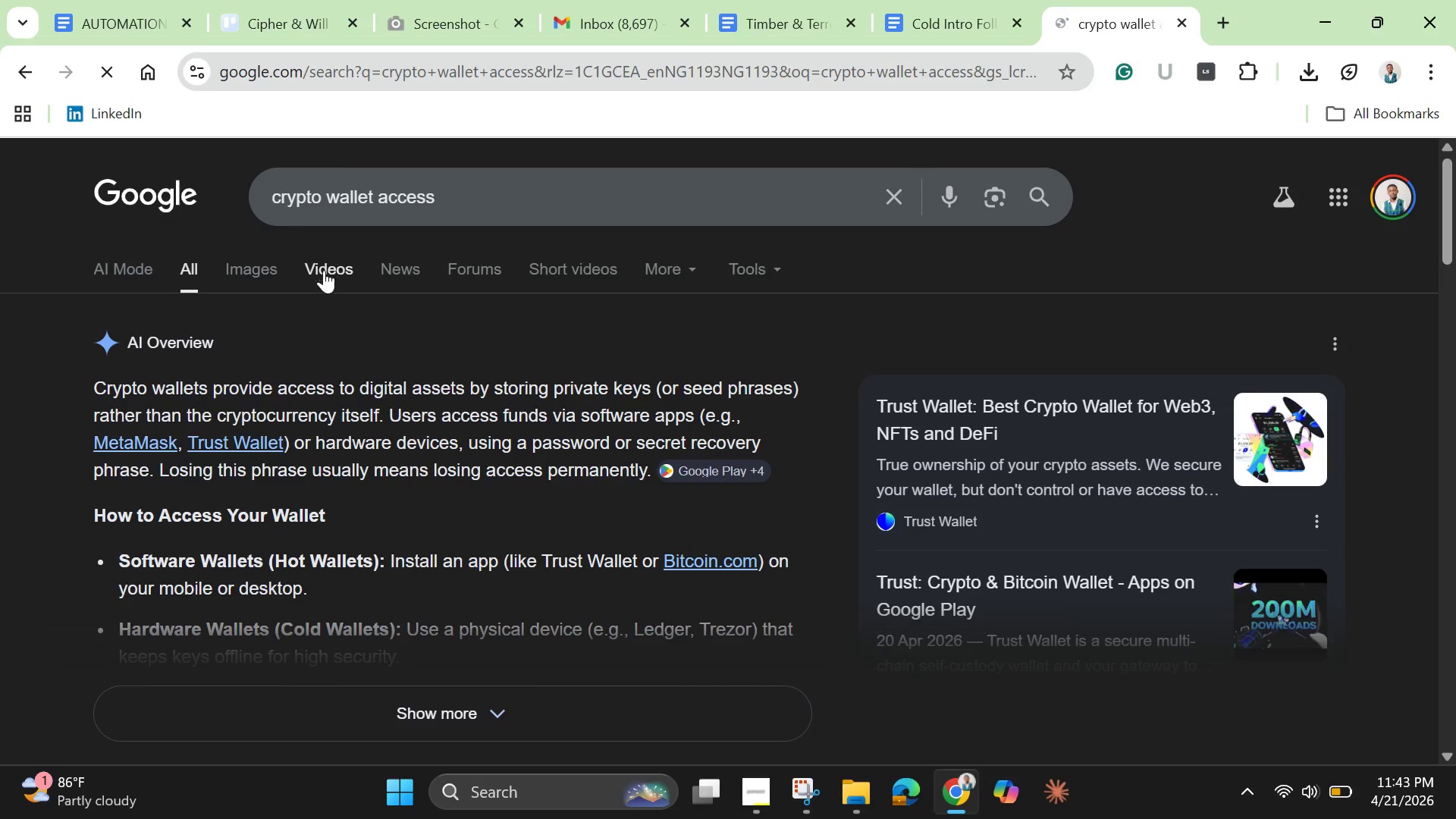 
left_click([235, 270])
 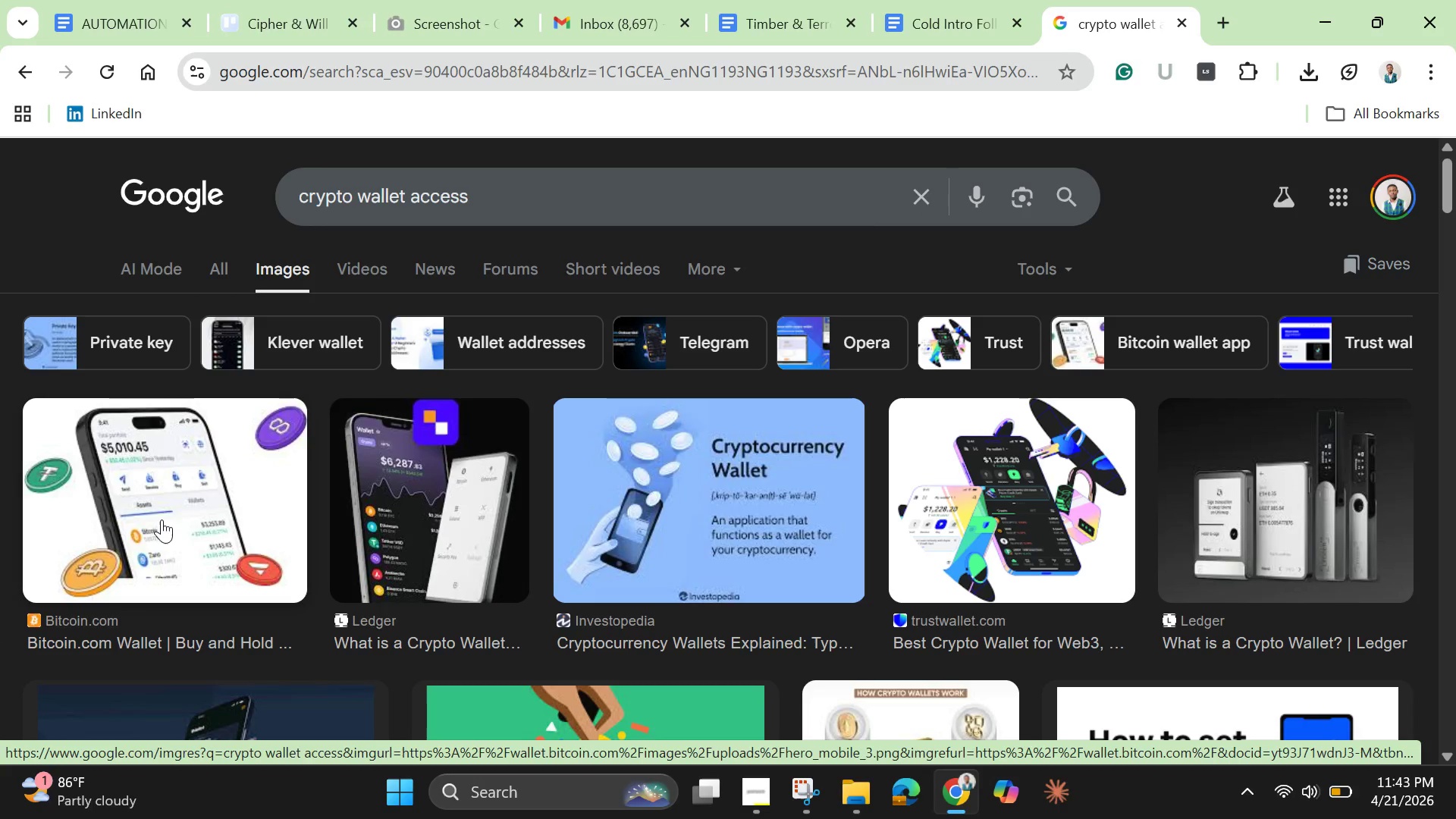 
wait(6.19)
 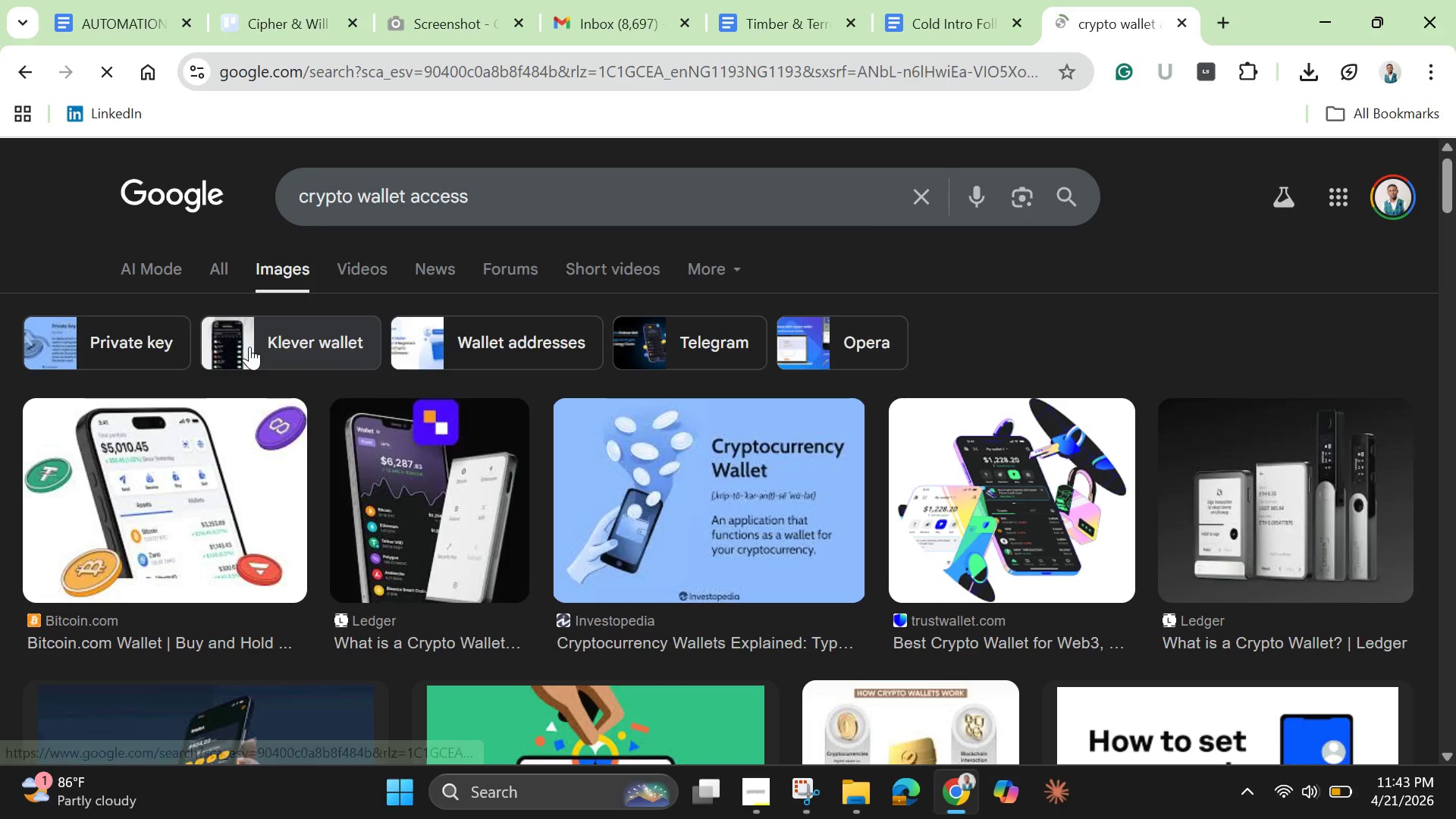 
scroll: coordinate [162, 515], scroll_direction: down, amount: 4.0
 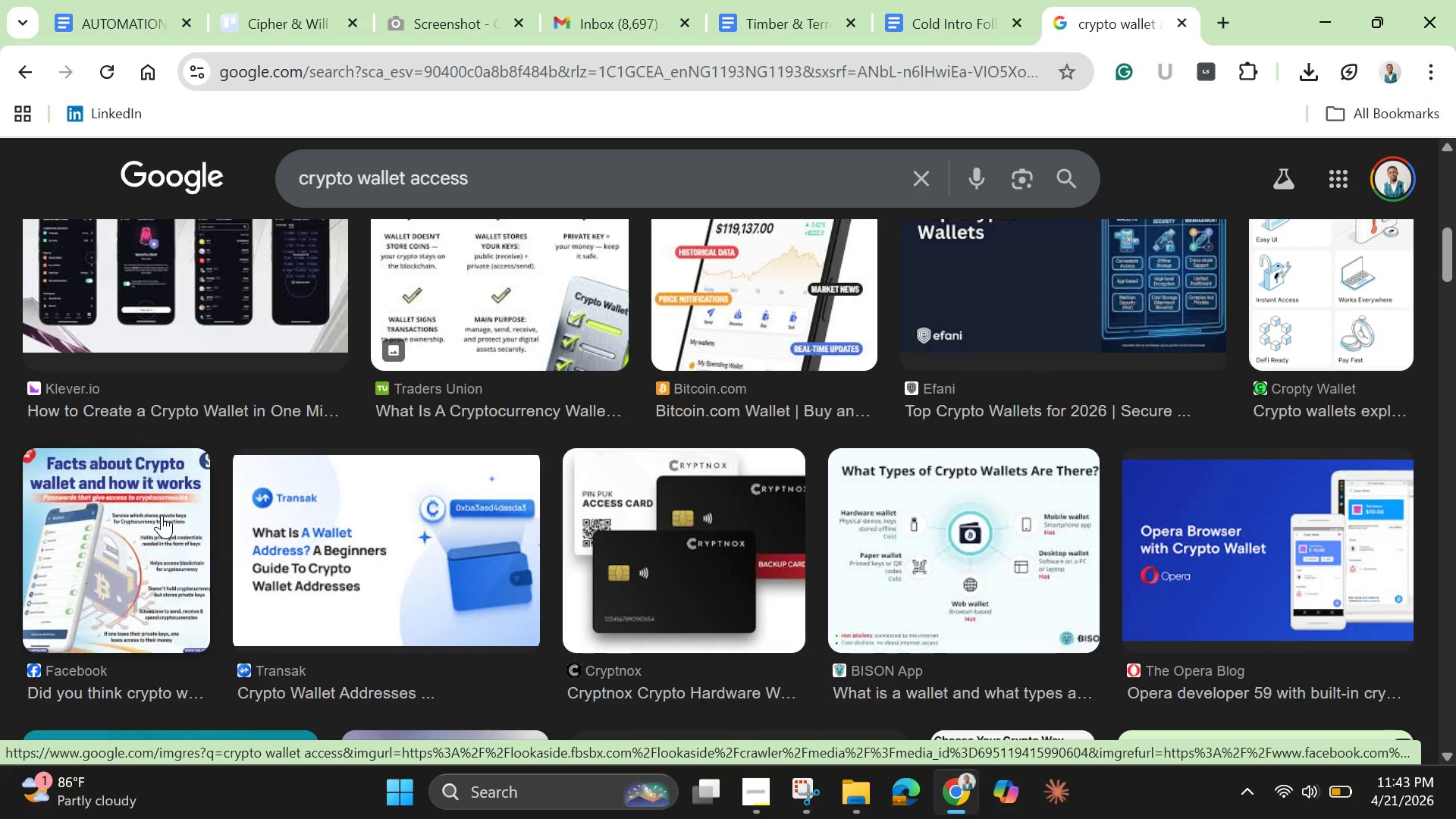 
scroll: coordinate [164, 505], scroll_direction: up, amount: 8.0
 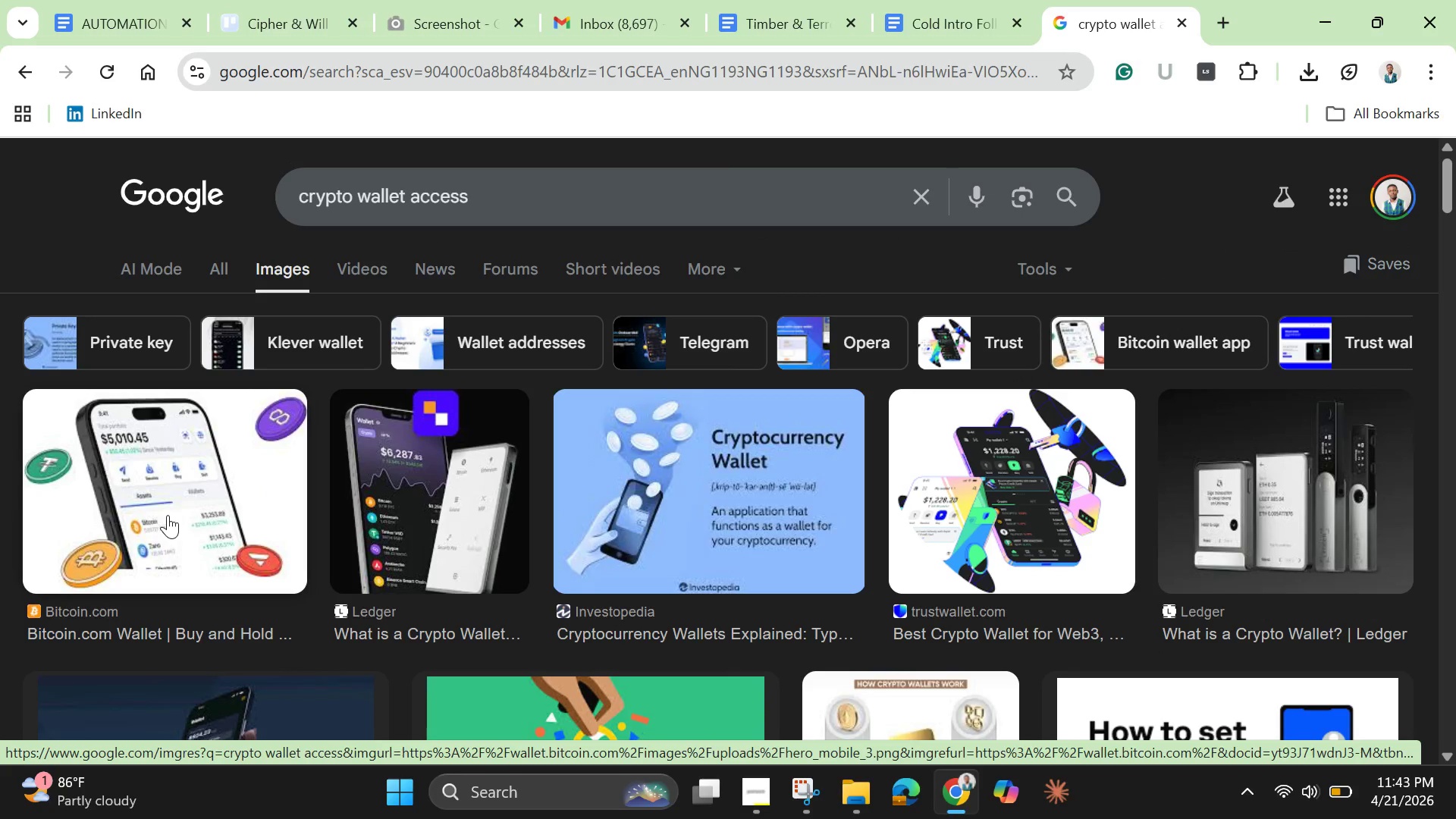 
left_click([168, 513])
 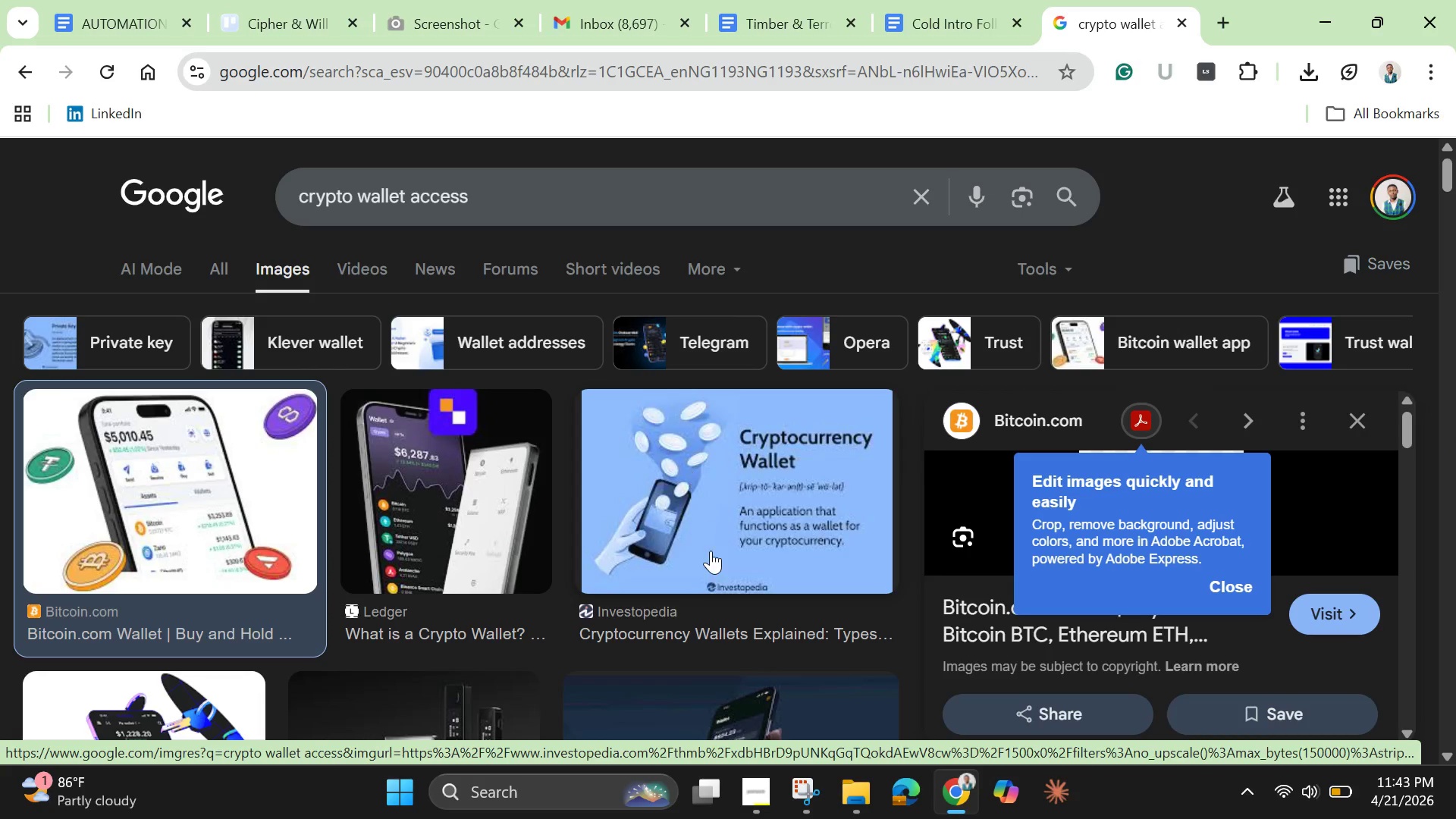 
wait(6.67)
 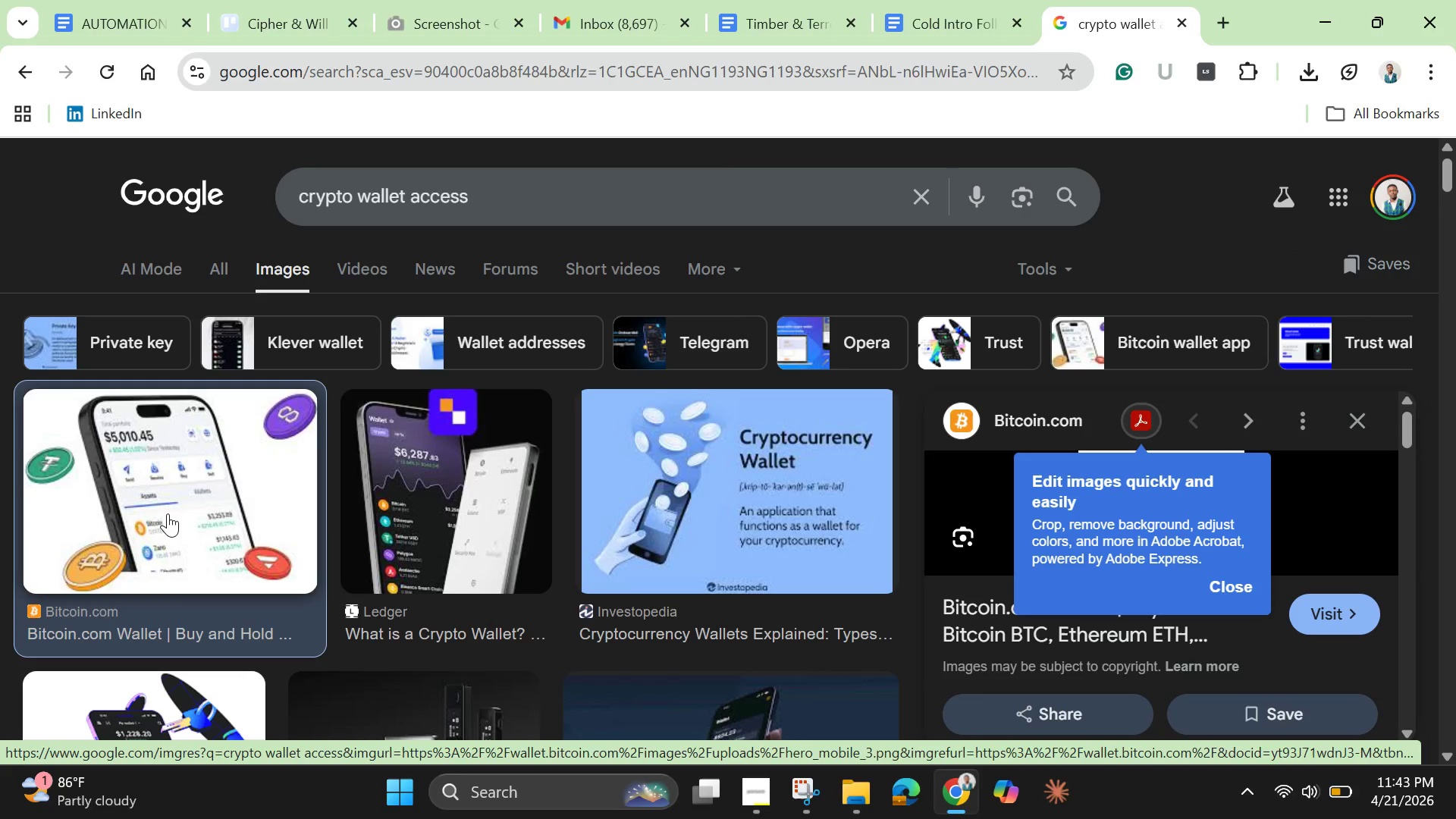 
scroll: coordinate [720, 541], scroll_direction: down, amount: 3.0
 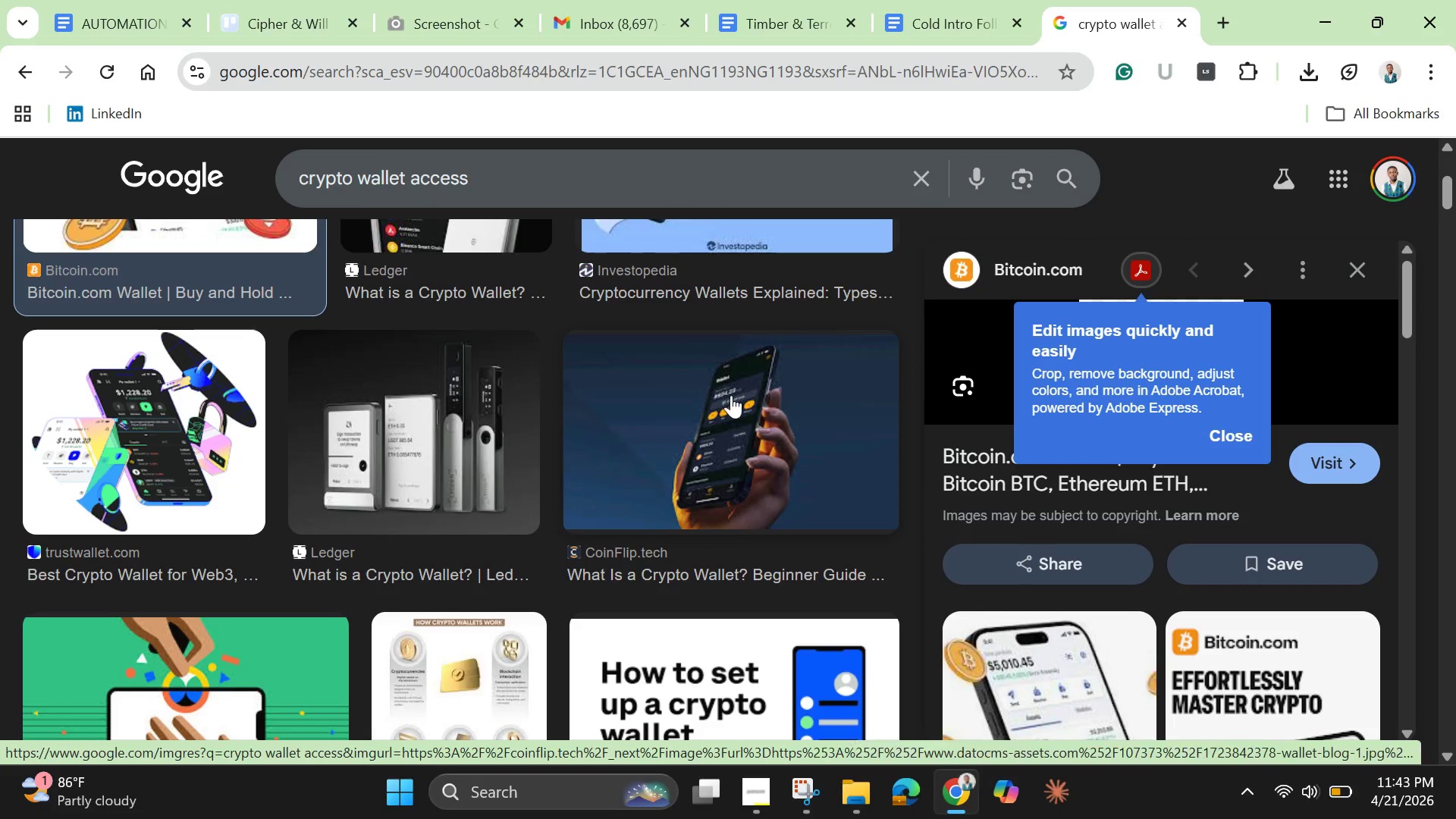 
left_click([731, 395])
 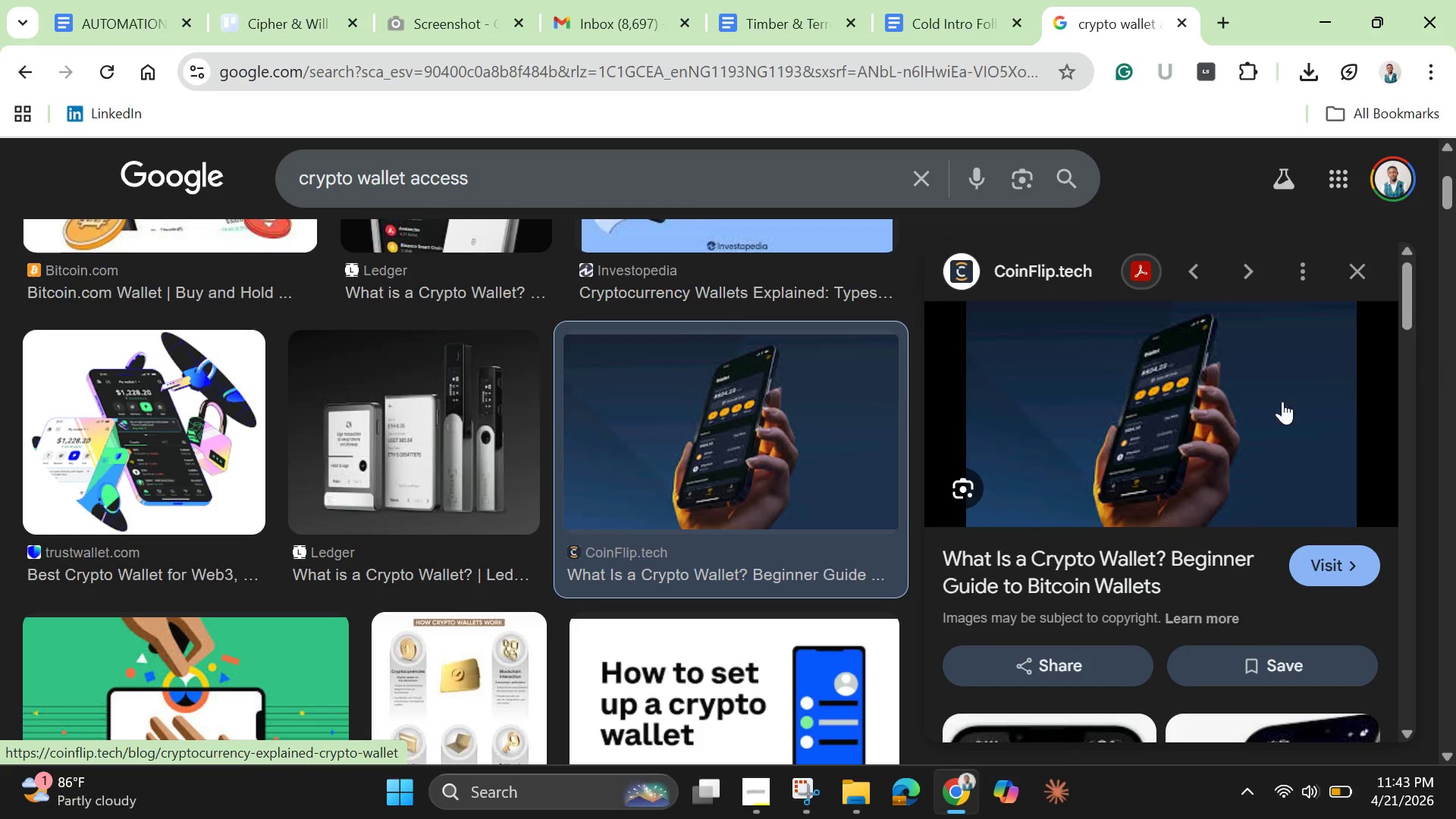 
right_click([1185, 403])
 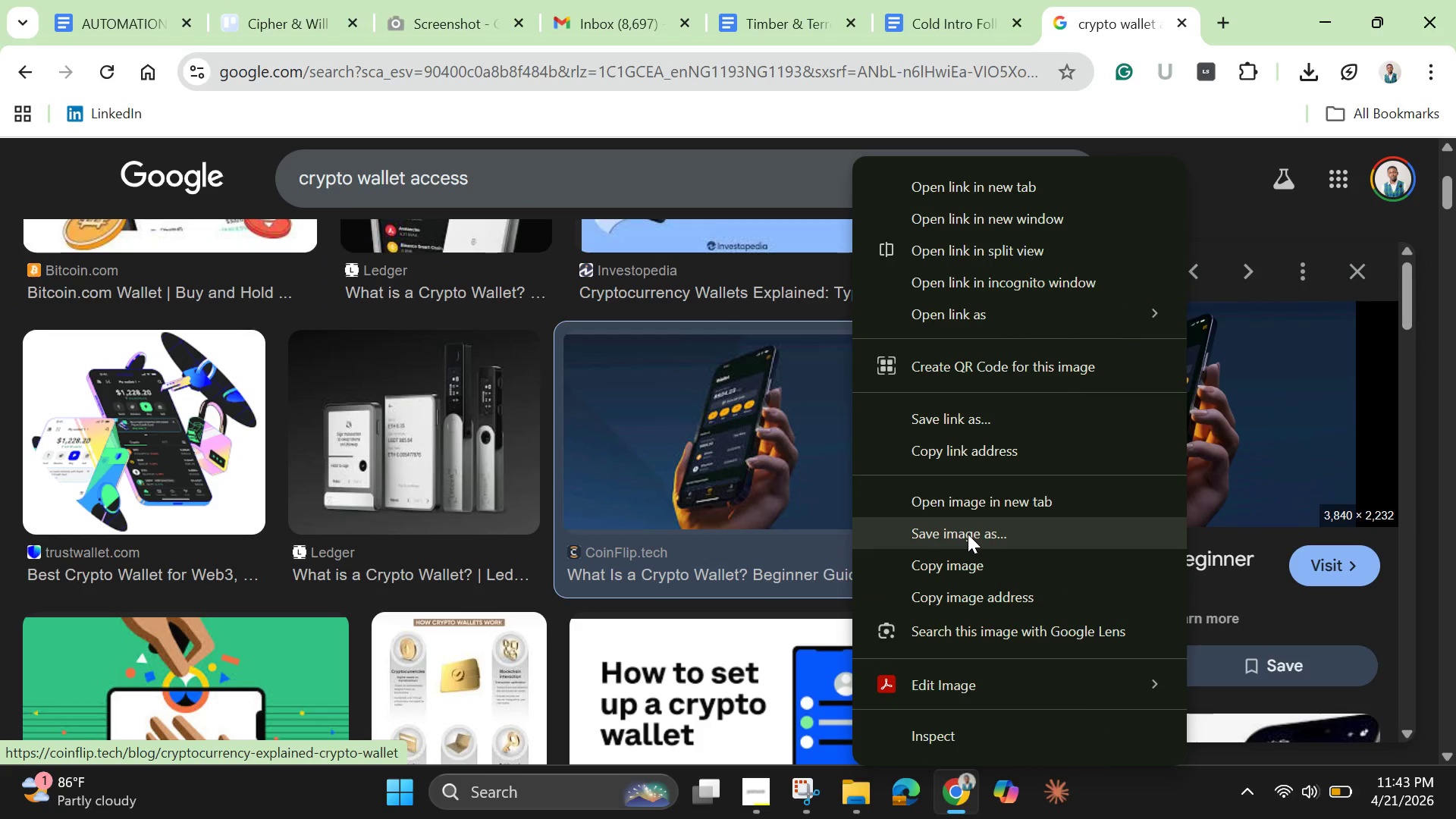 
left_click([968, 534])
 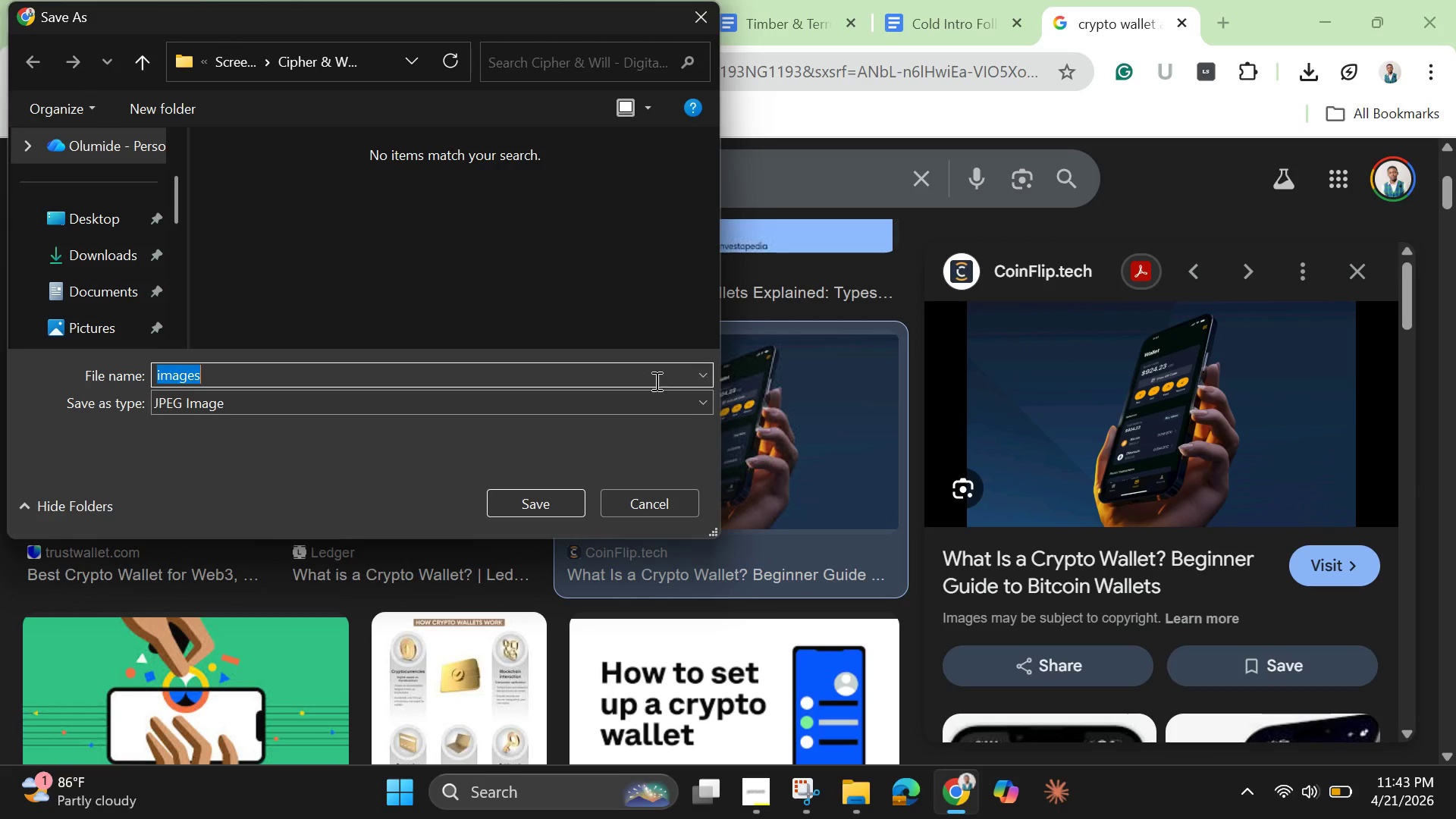 
wait(8.2)
 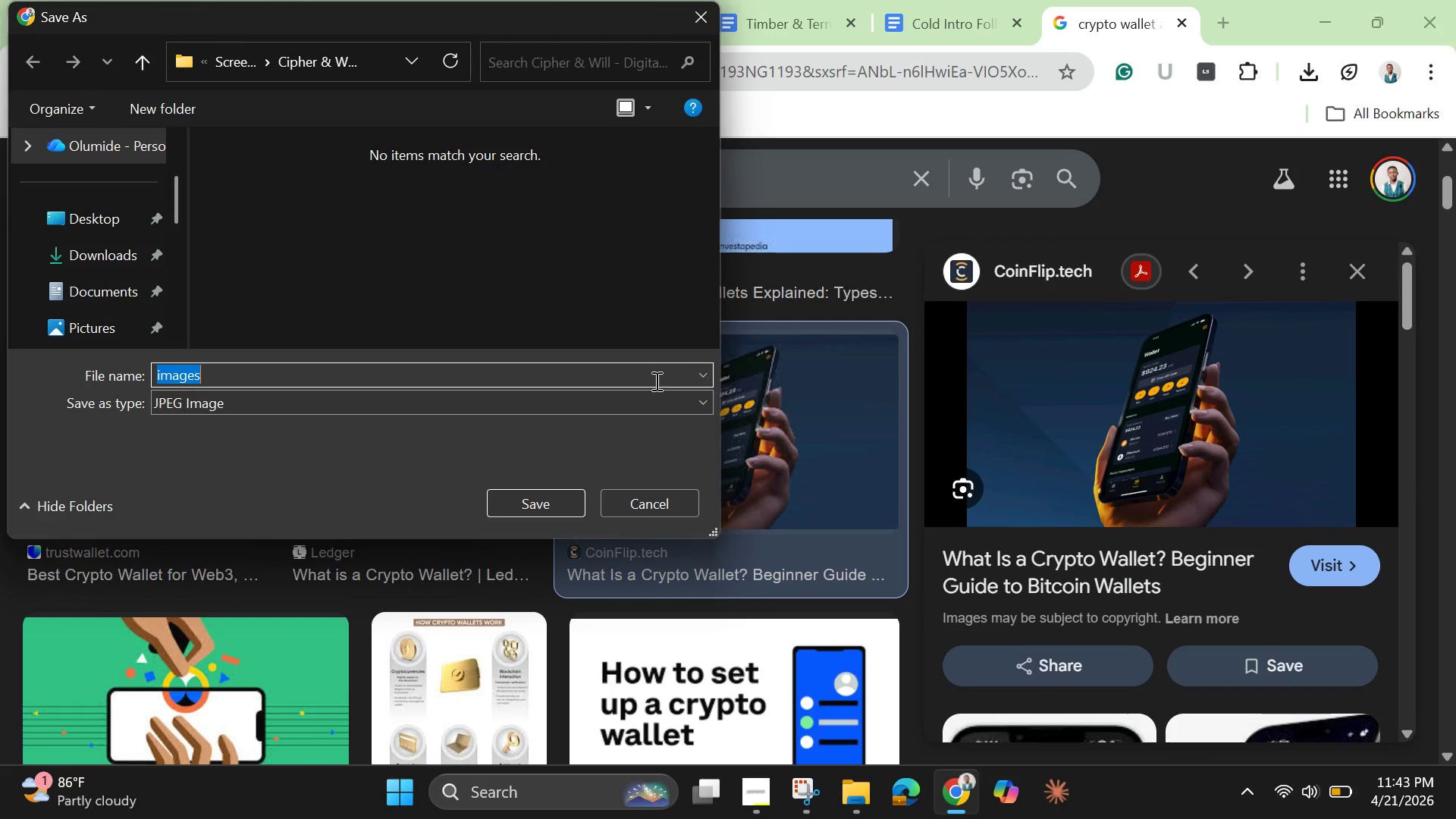 
left_click([115, 283])
 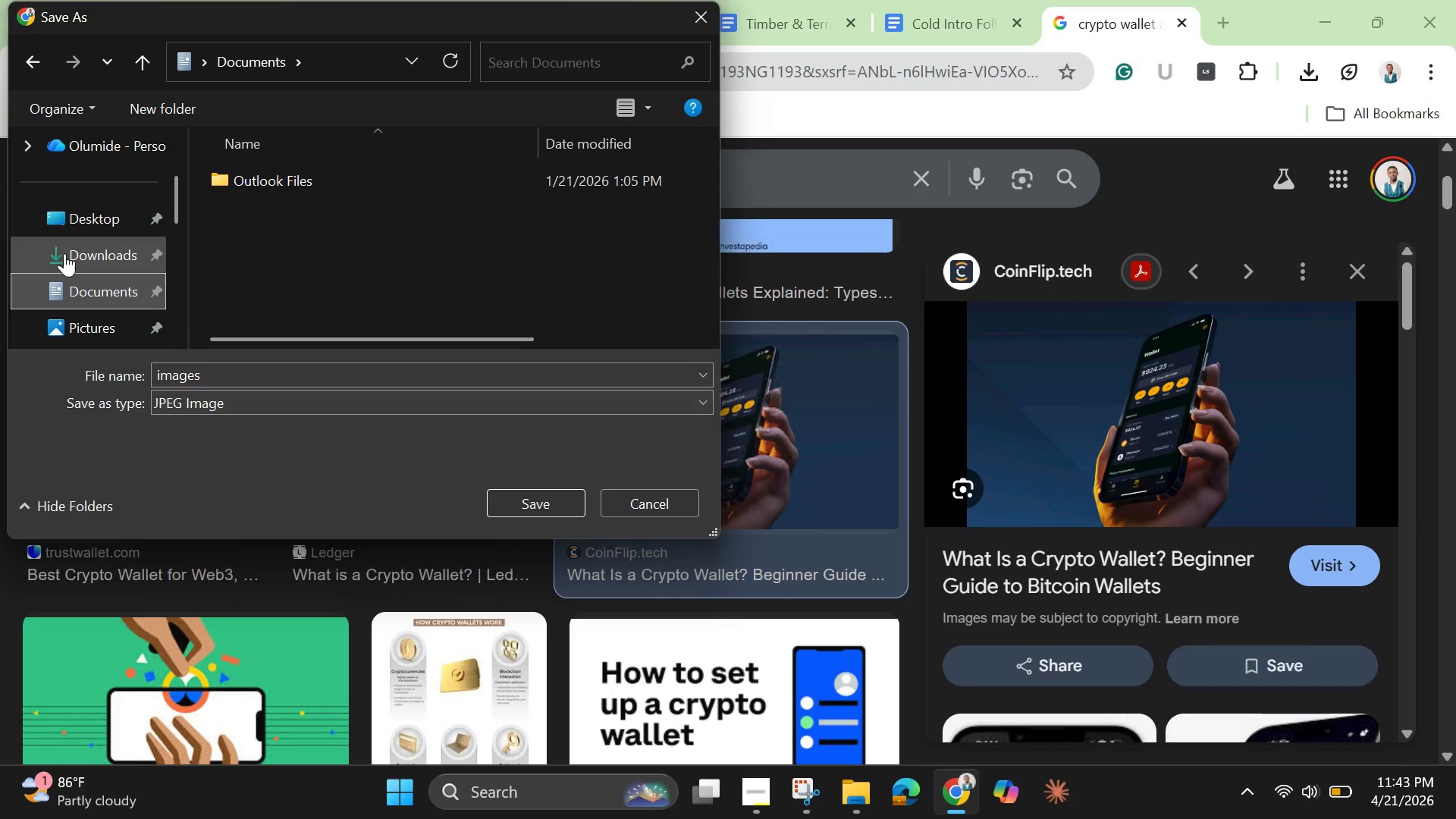 
left_click([80, 254])
 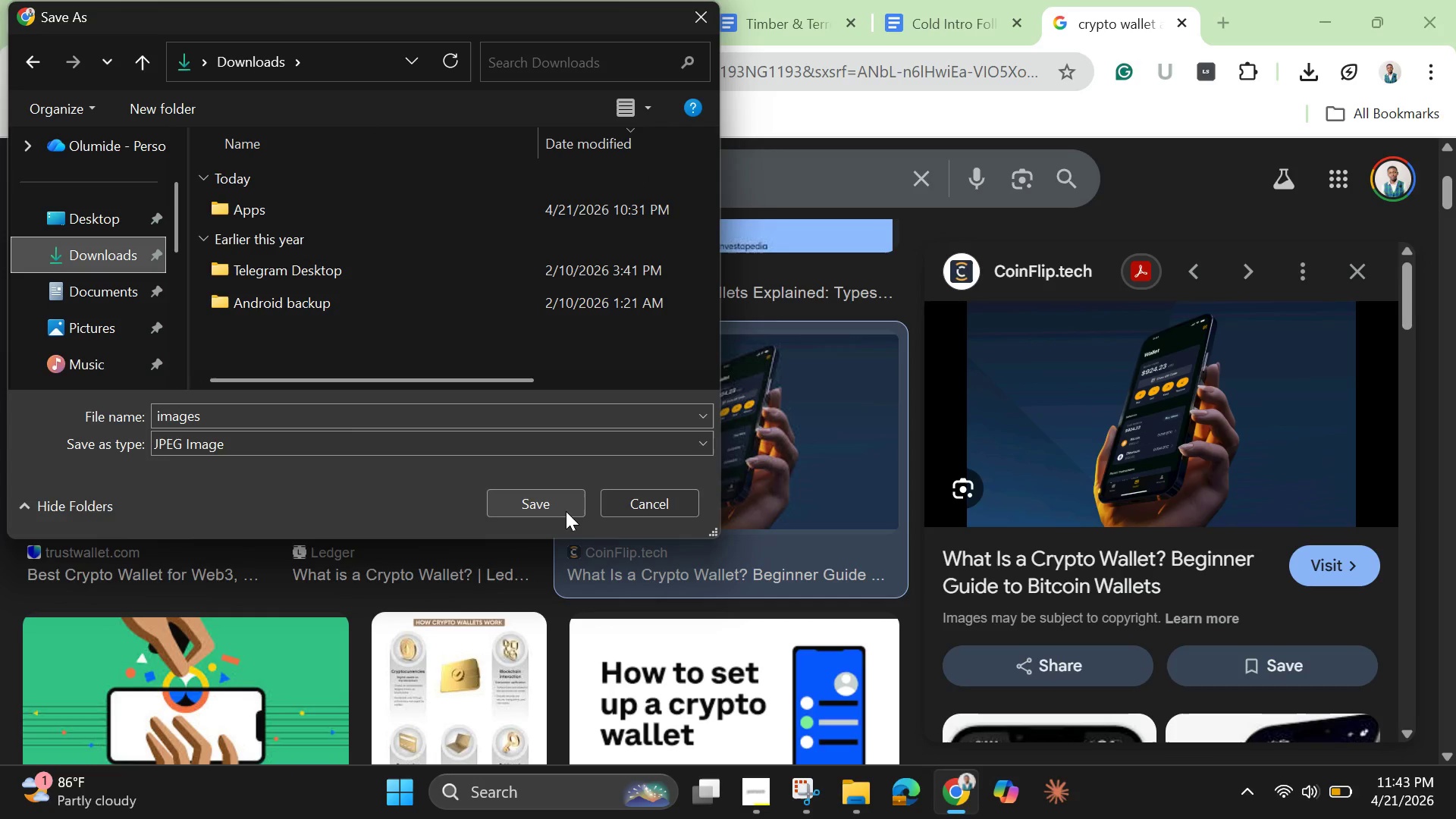 
left_click([565, 500])
 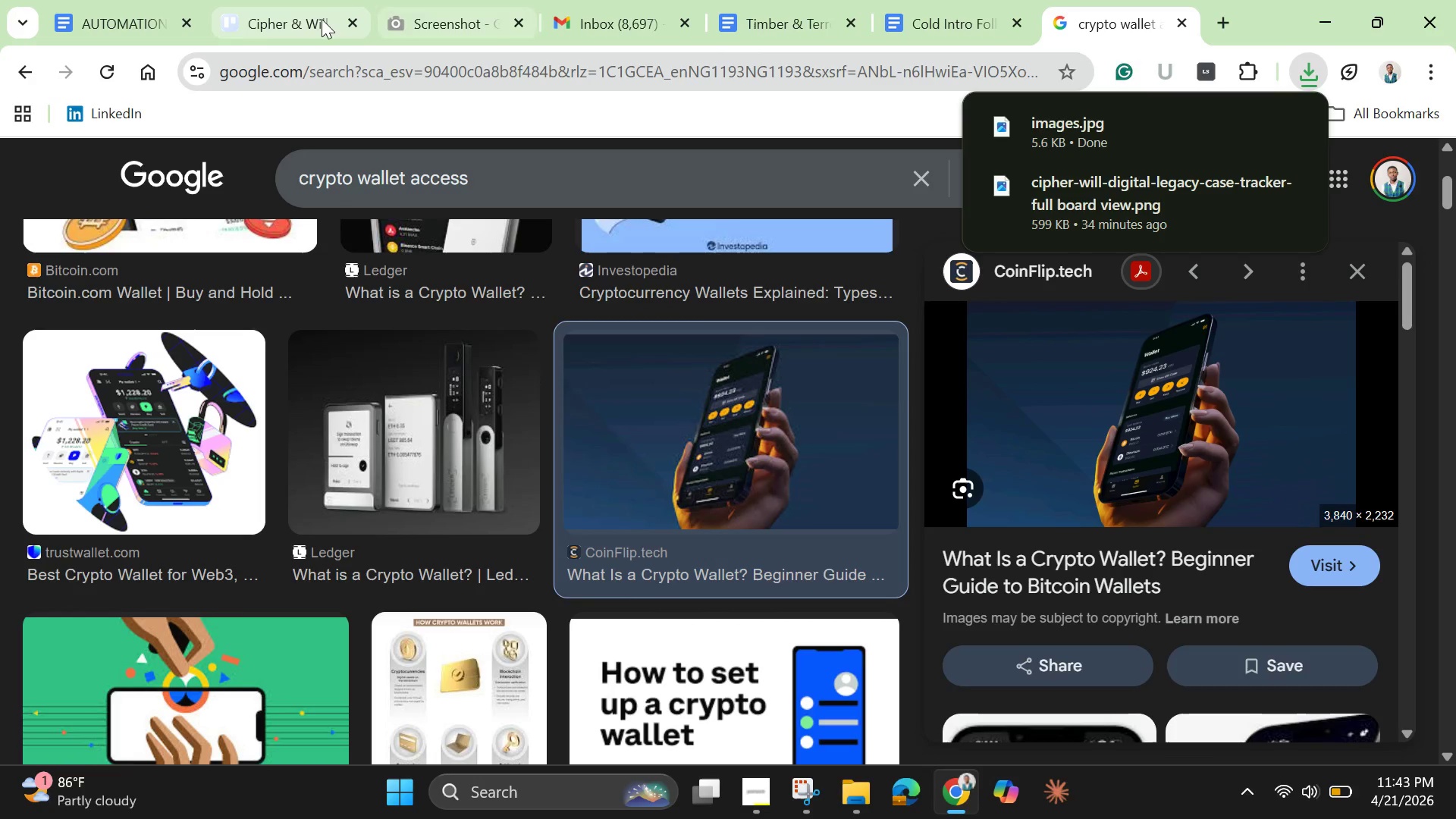 
left_click([243, 17])
 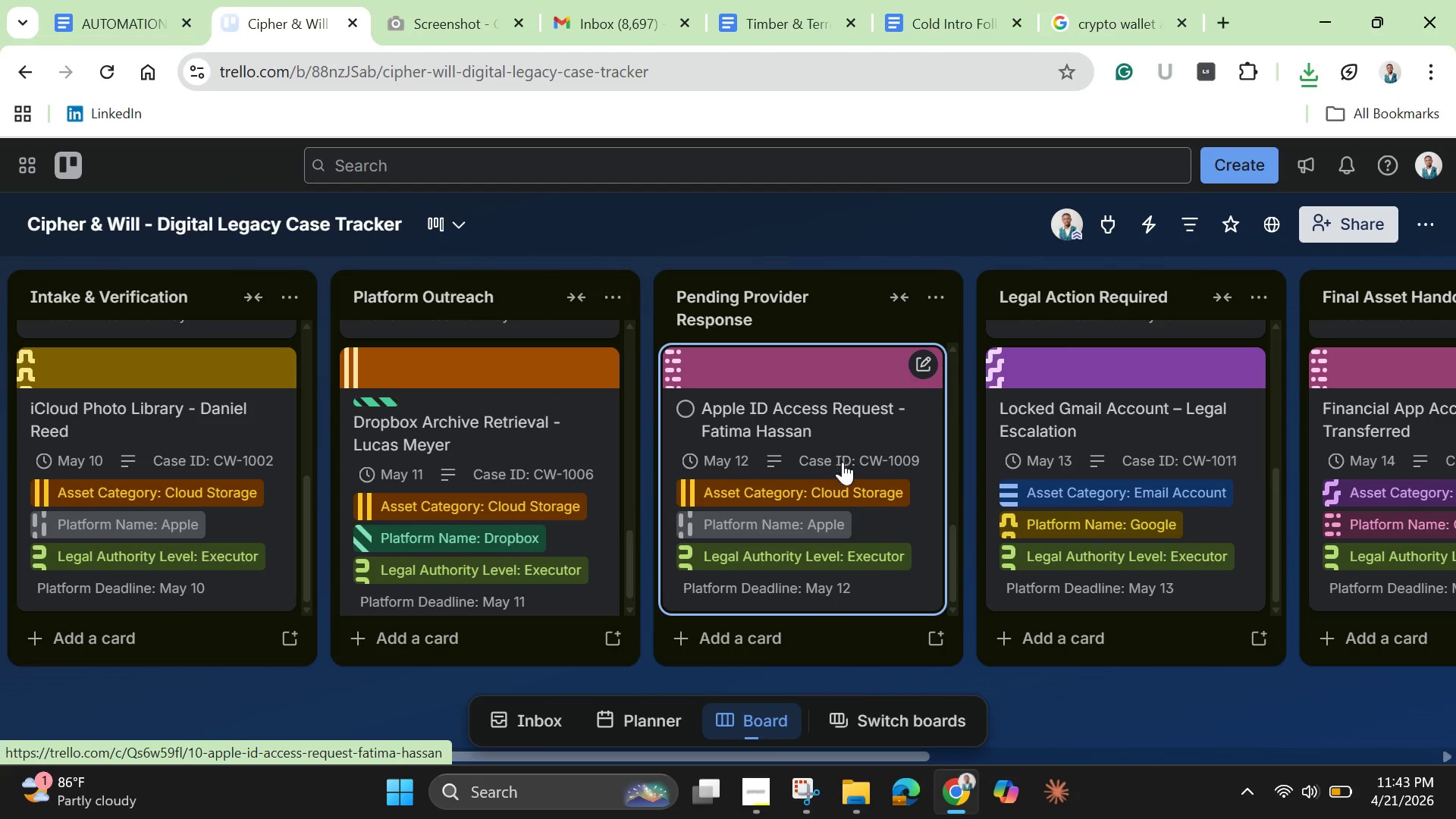 
scroll: coordinate [849, 472], scroll_direction: up, amount: 1.0
 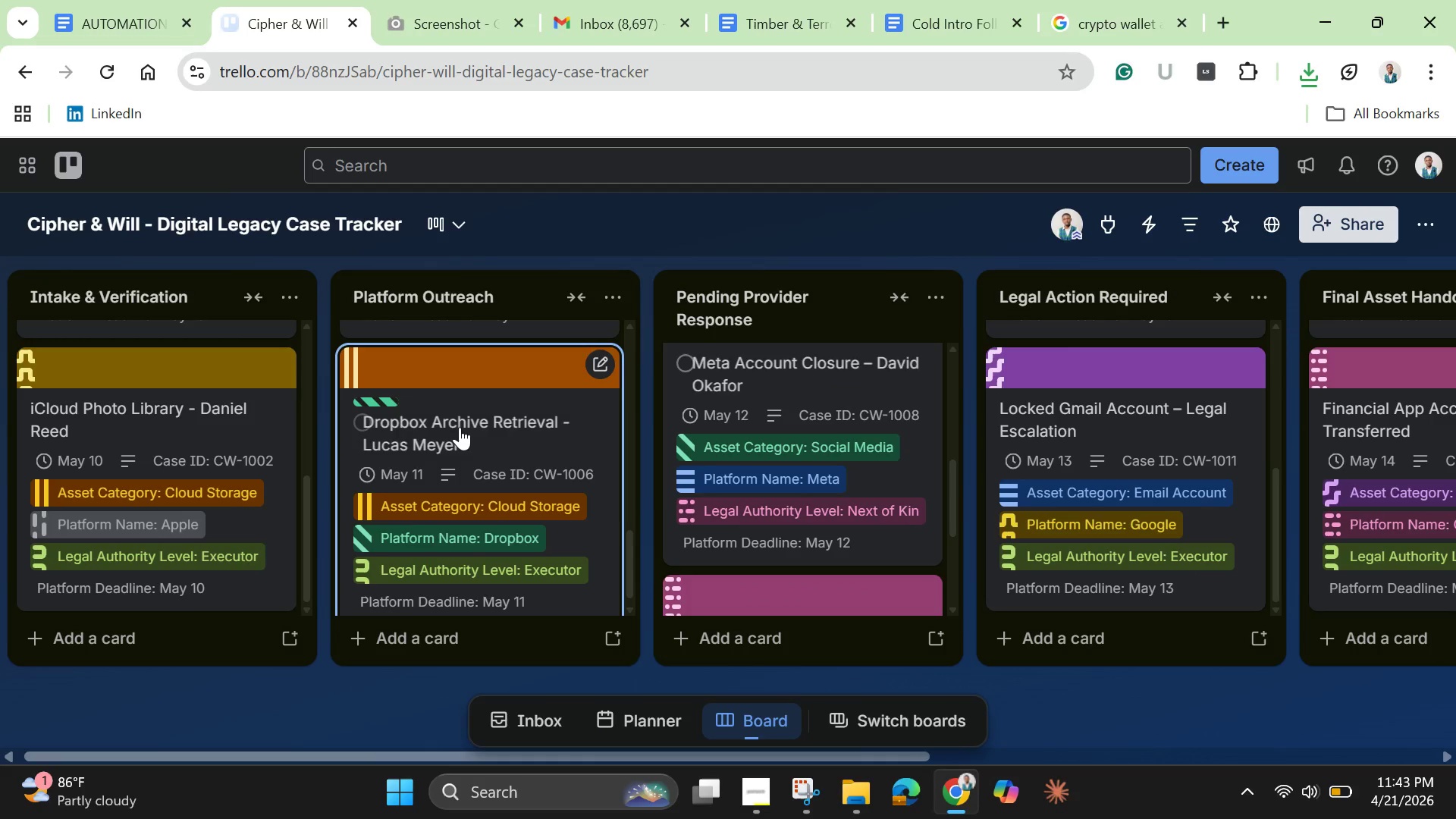 
scroll: coordinate [782, 484], scroll_direction: down, amount: 6.0
 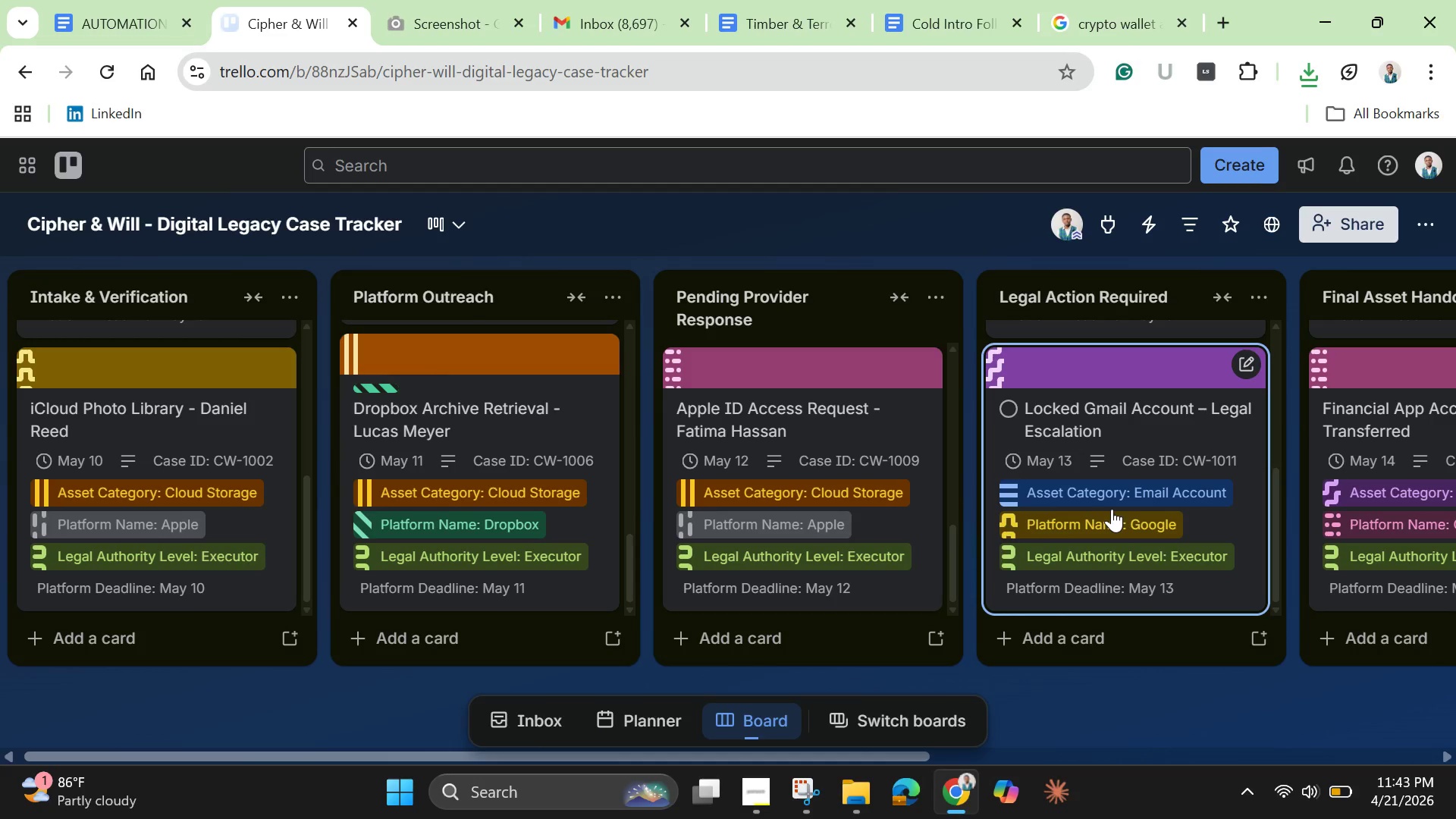 
scroll: coordinate [1109, 507], scroll_direction: up, amount: 1.0
 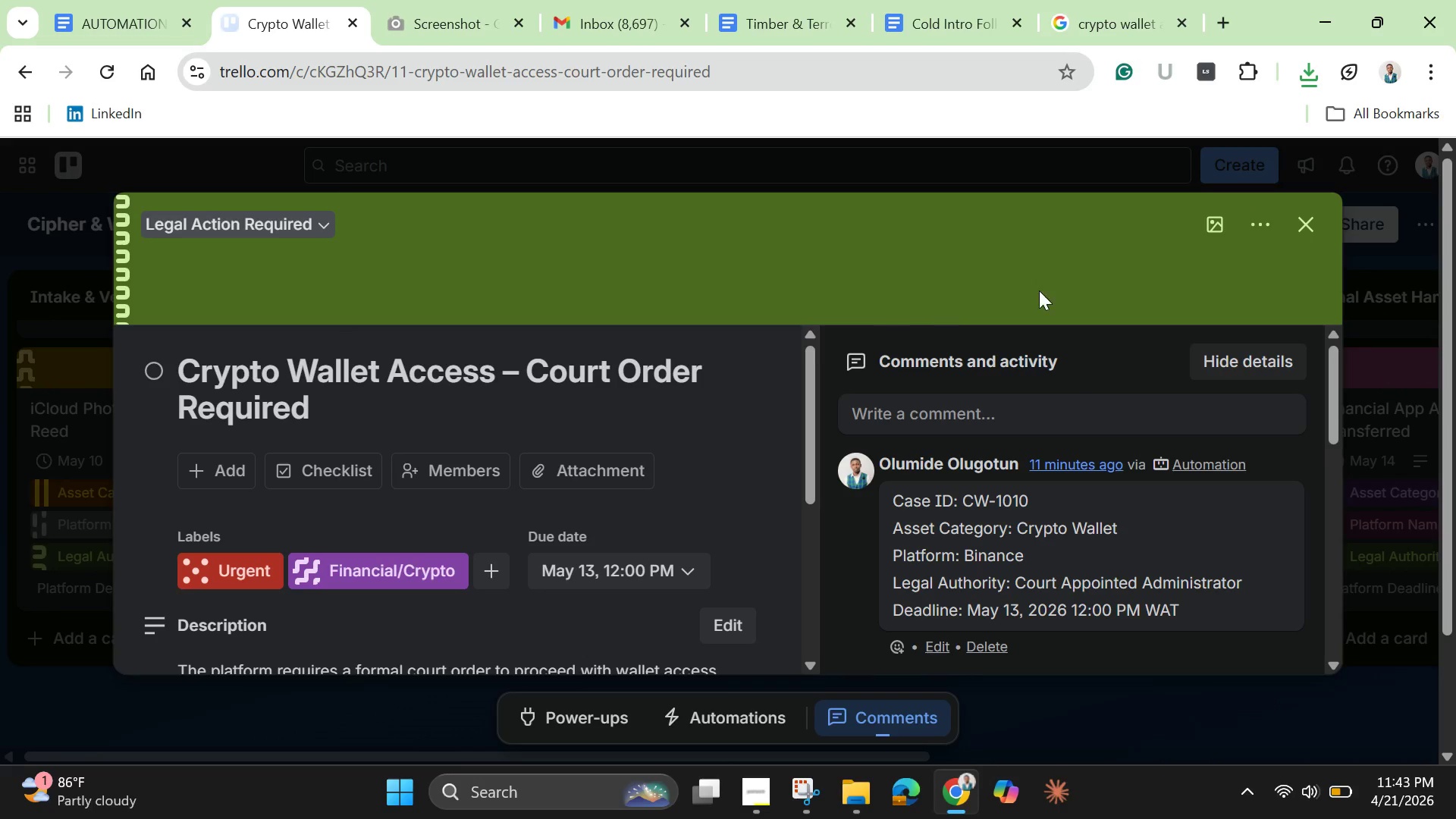 
left_click([1216, 227])
 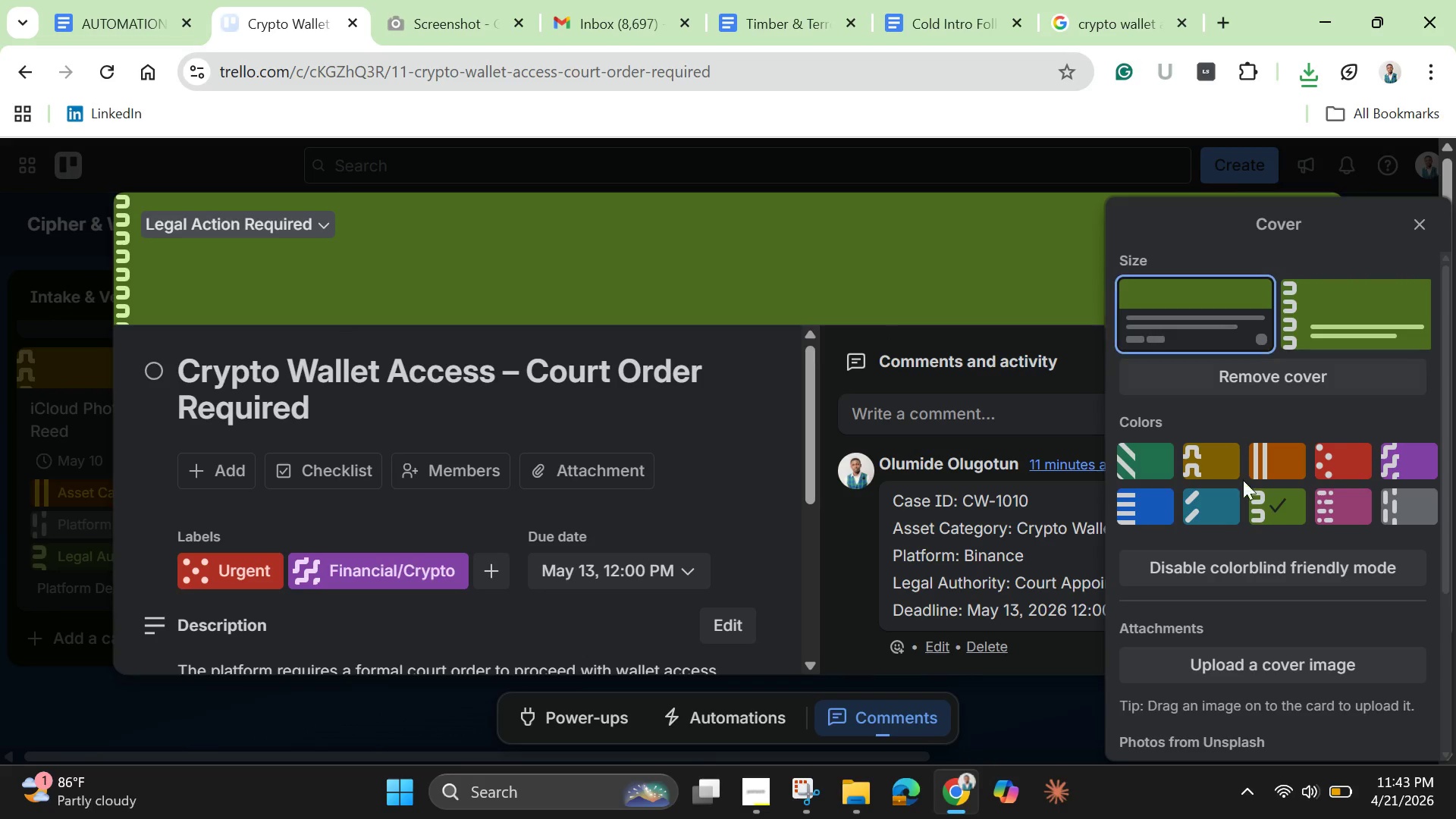 
scroll: coordinate [1243, 538], scroll_direction: down, amount: 3.0
 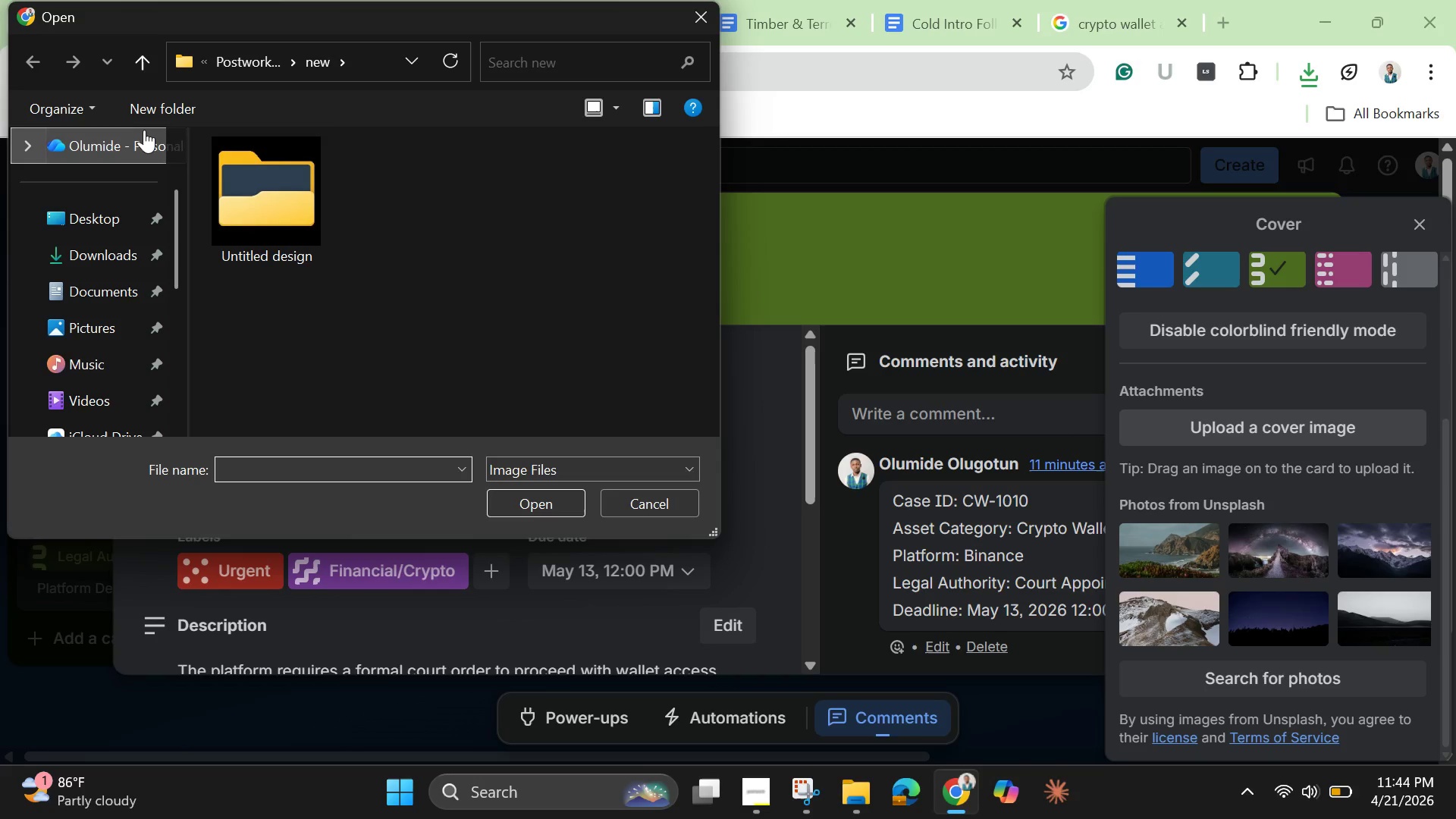 
left_click([99, 258])
 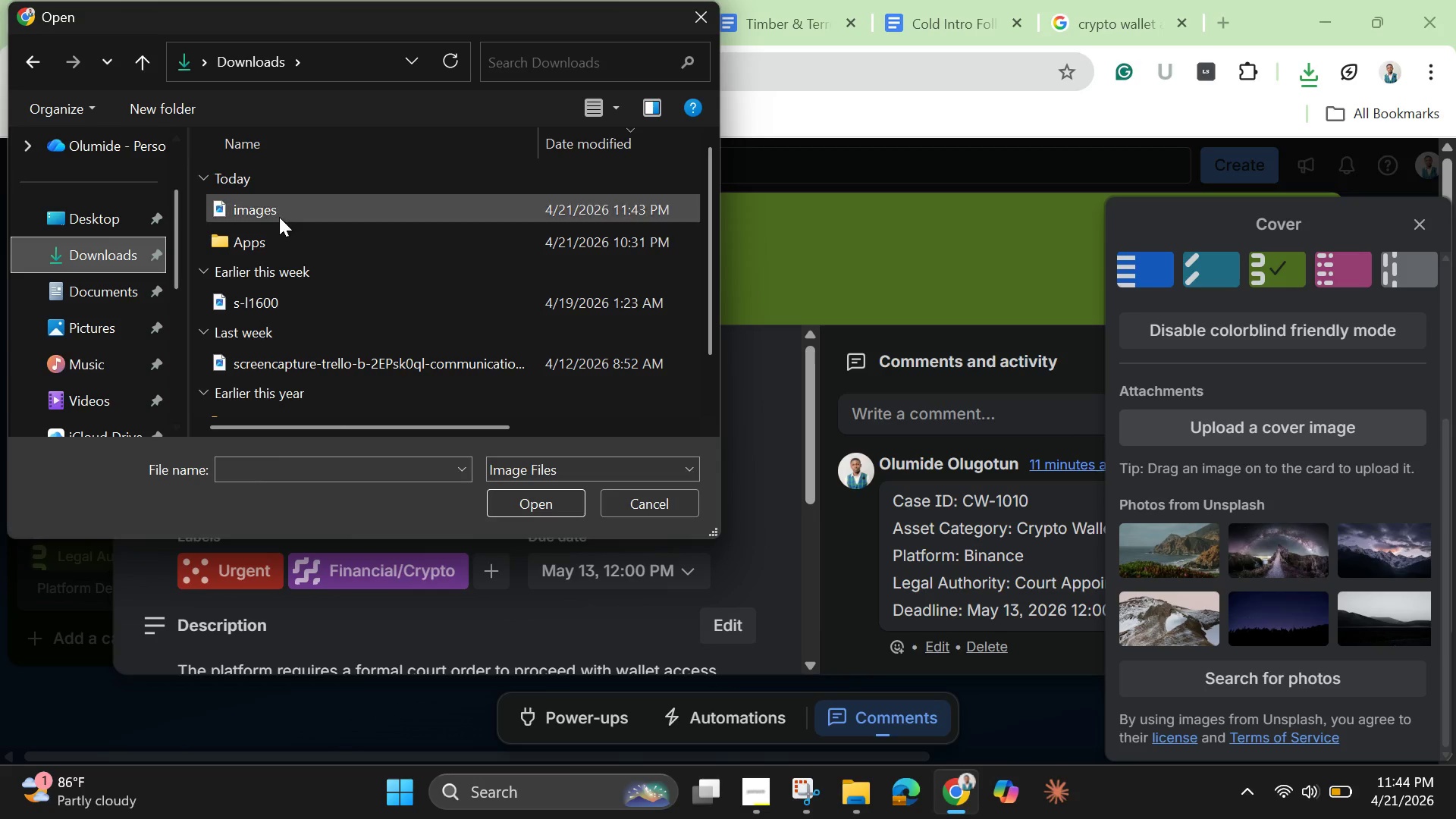 
left_click([279, 217])
 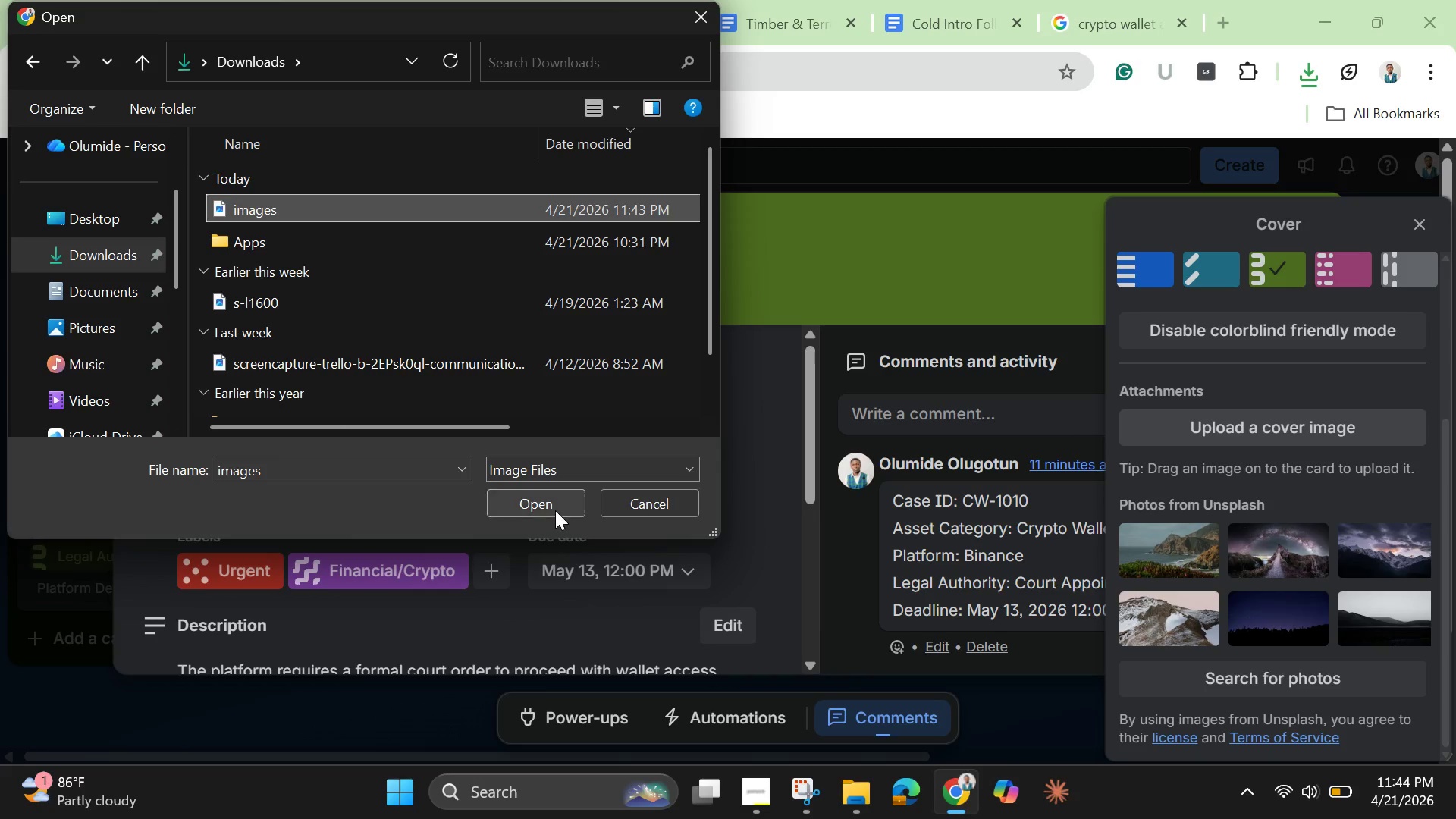 
left_click([555, 510])
 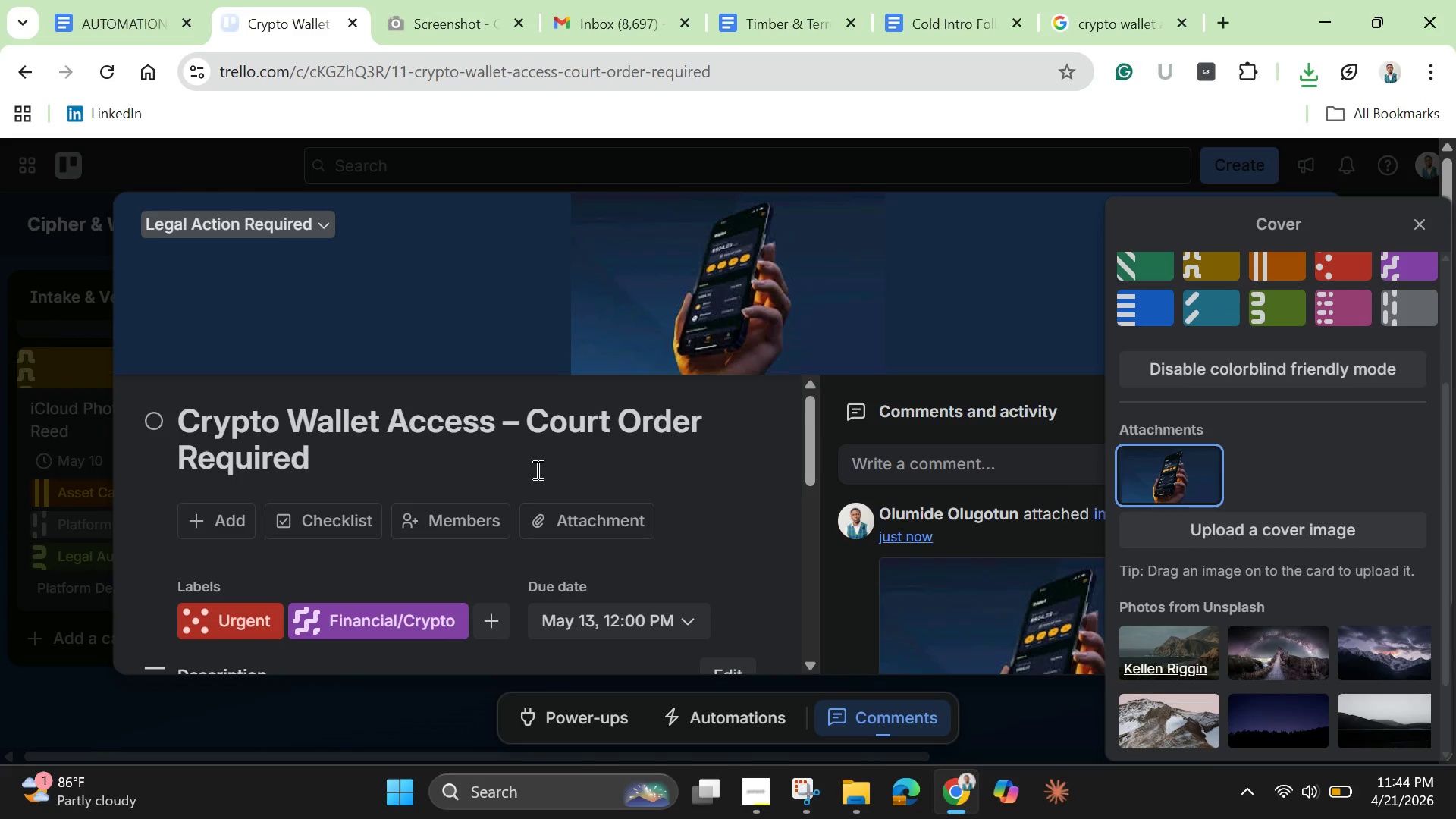 
wait(9.89)
 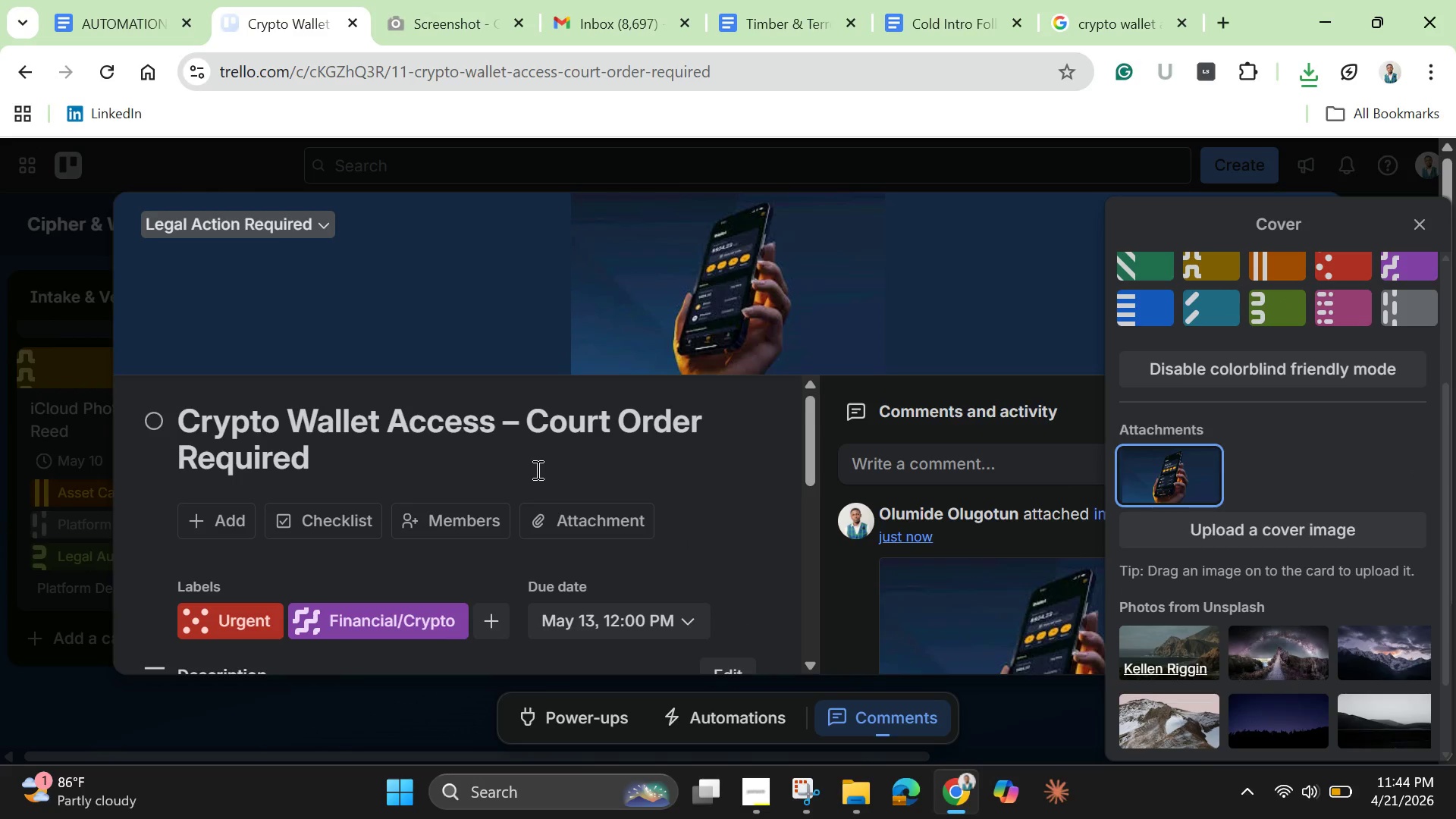 
scroll: coordinate [1182, 647], scroll_direction: down, amount: 8.0
 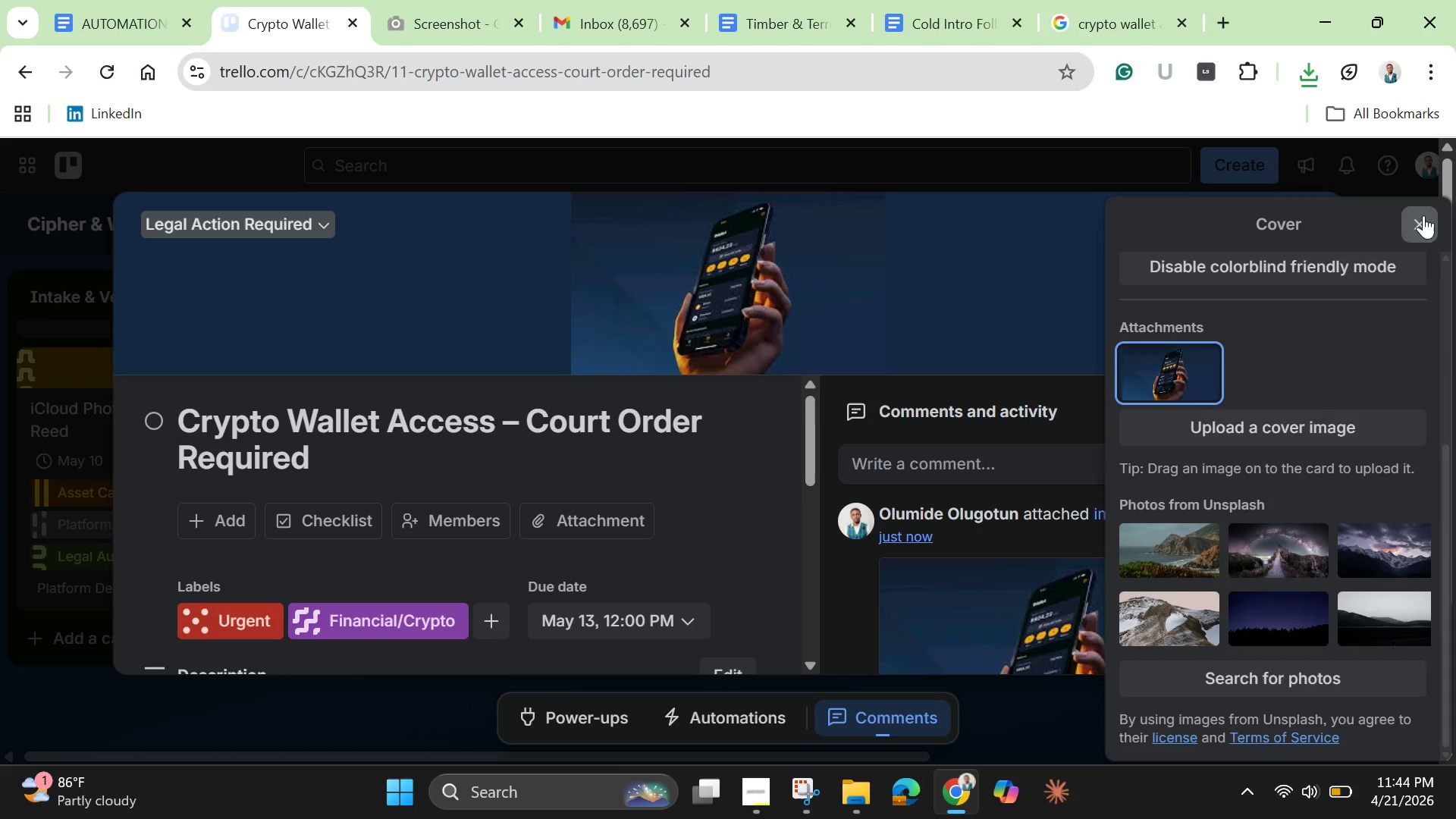 
left_click([1423, 215])
 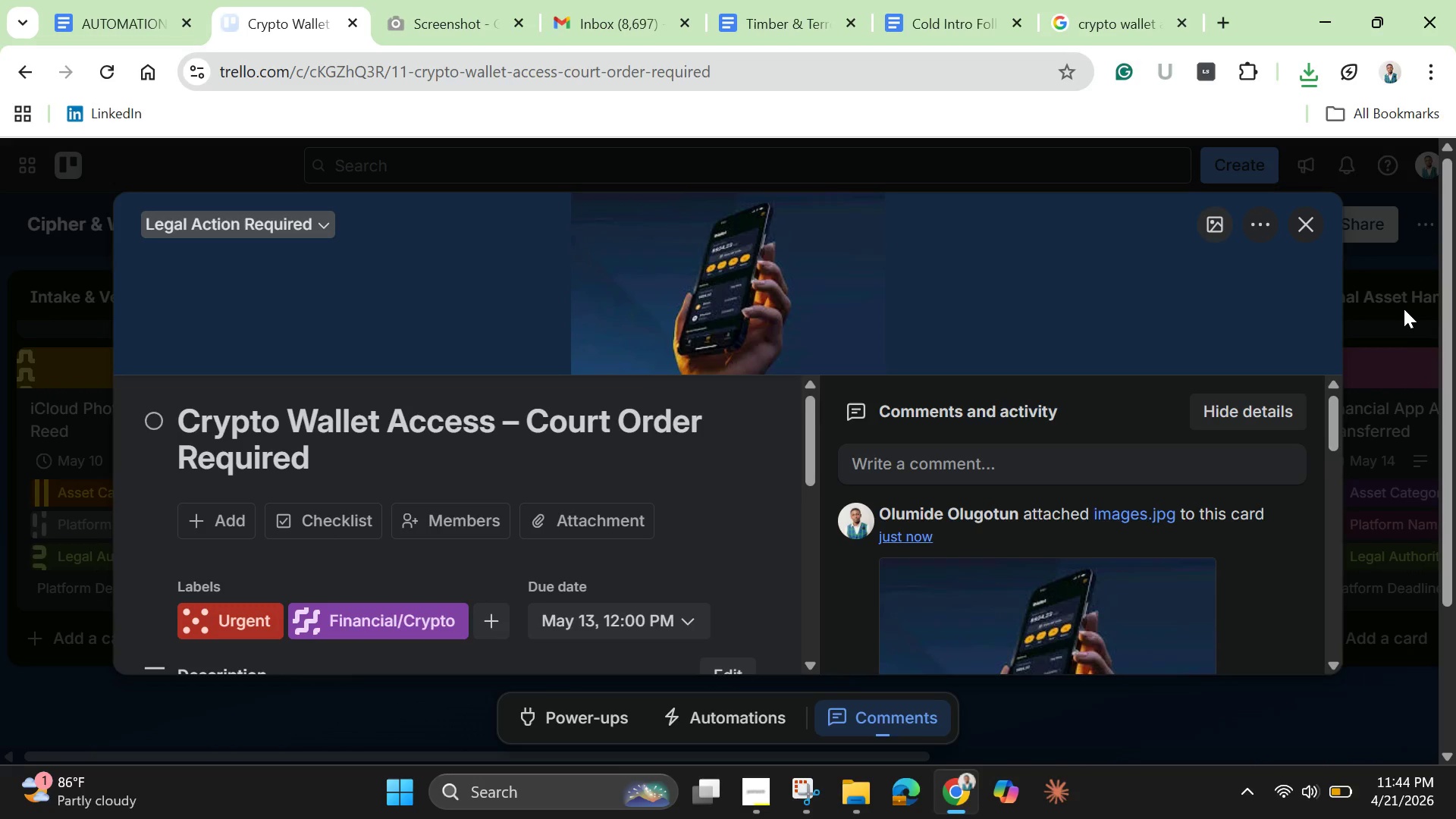 
left_click([1404, 309])
 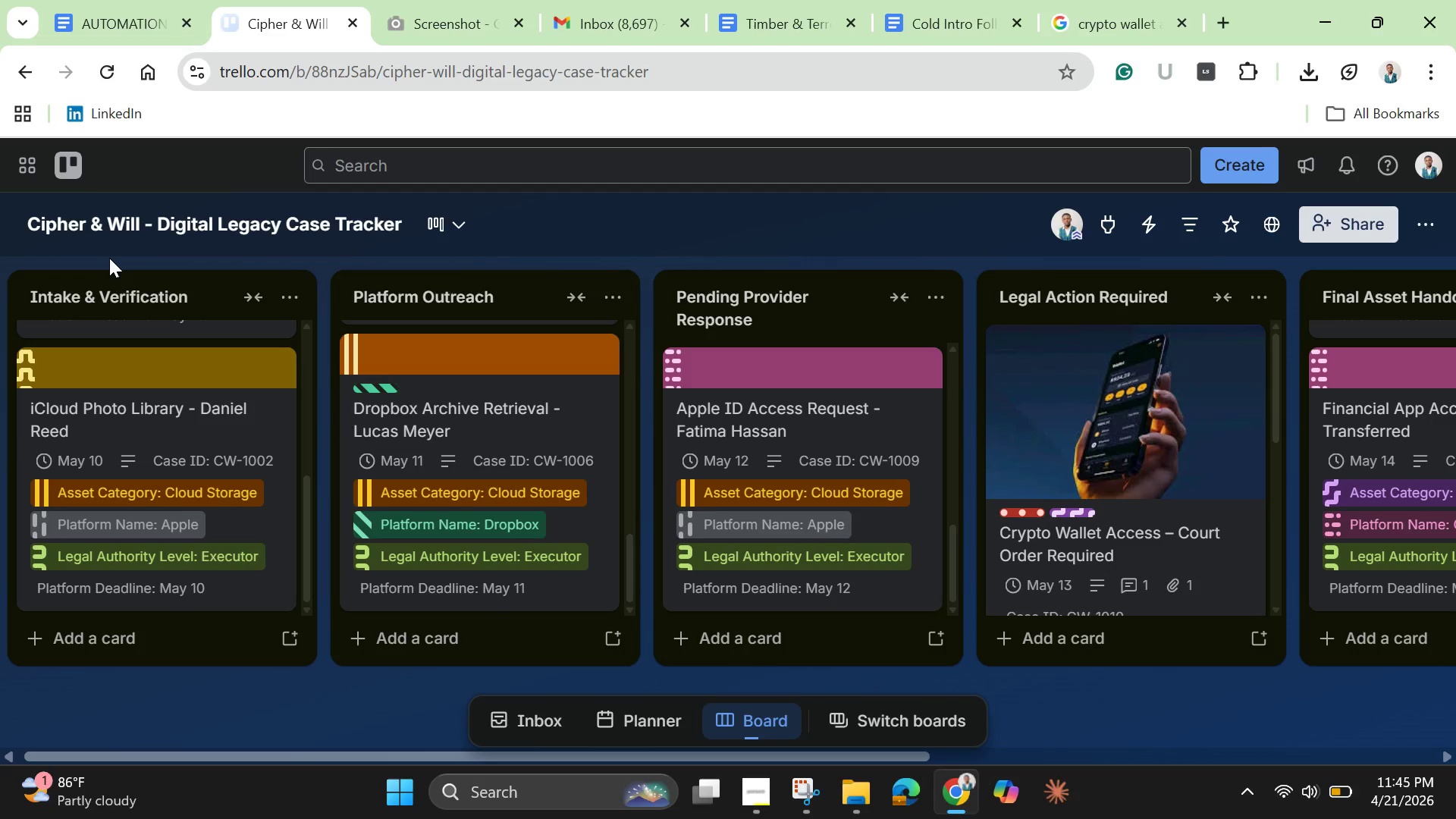 
wait(78.58)
 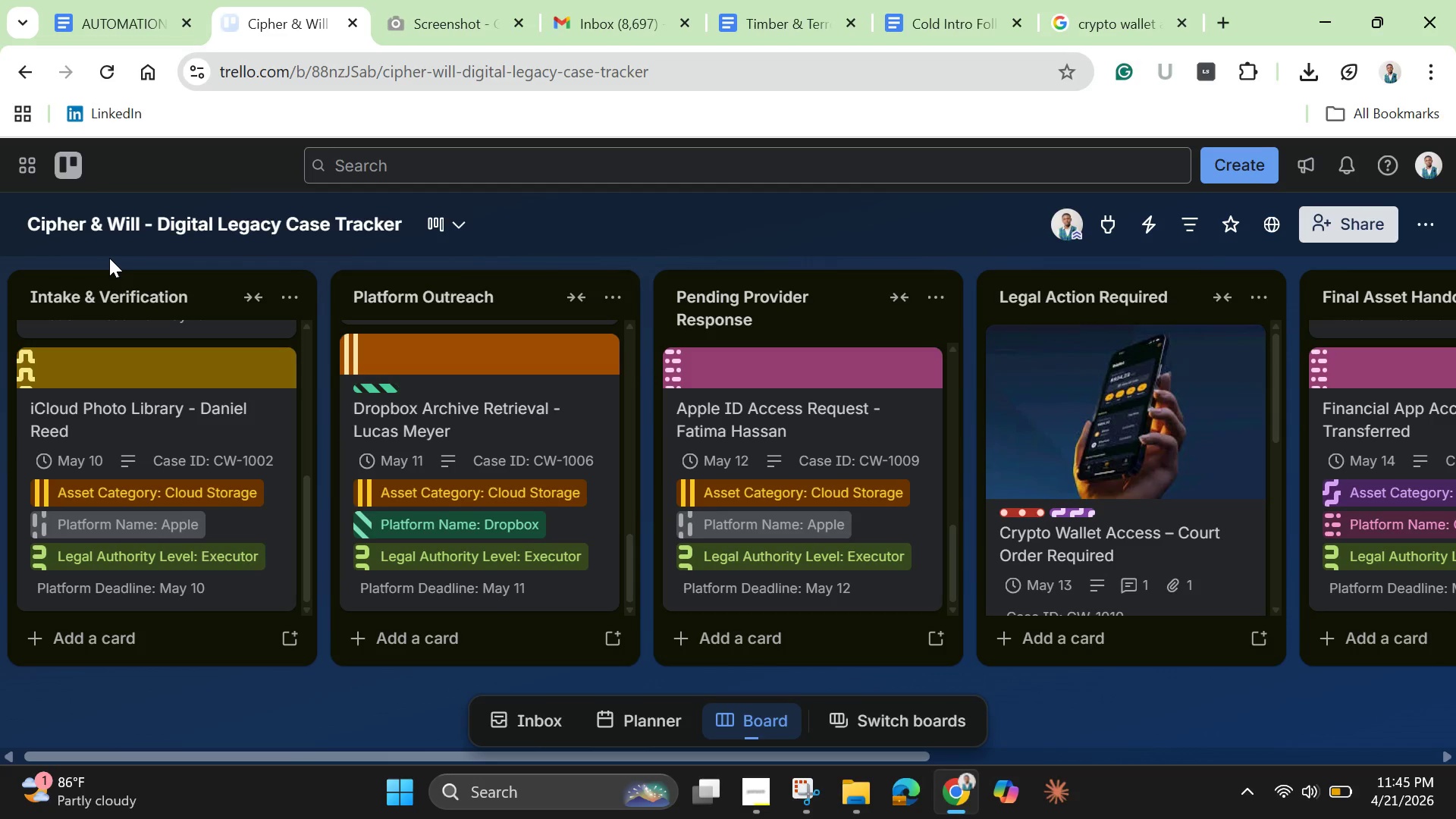 
left_click([805, 784])
 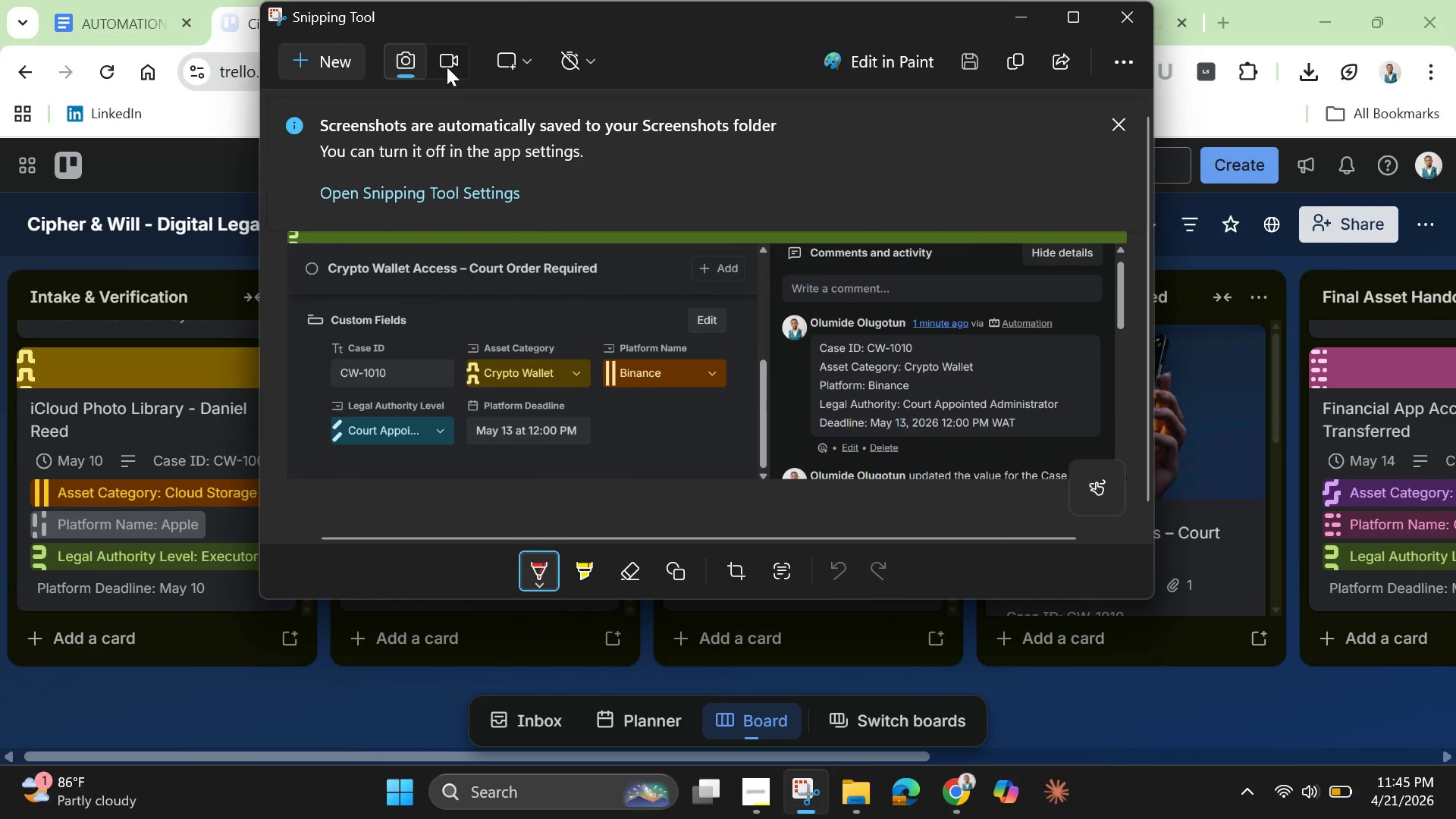 
left_click([447, 67])
 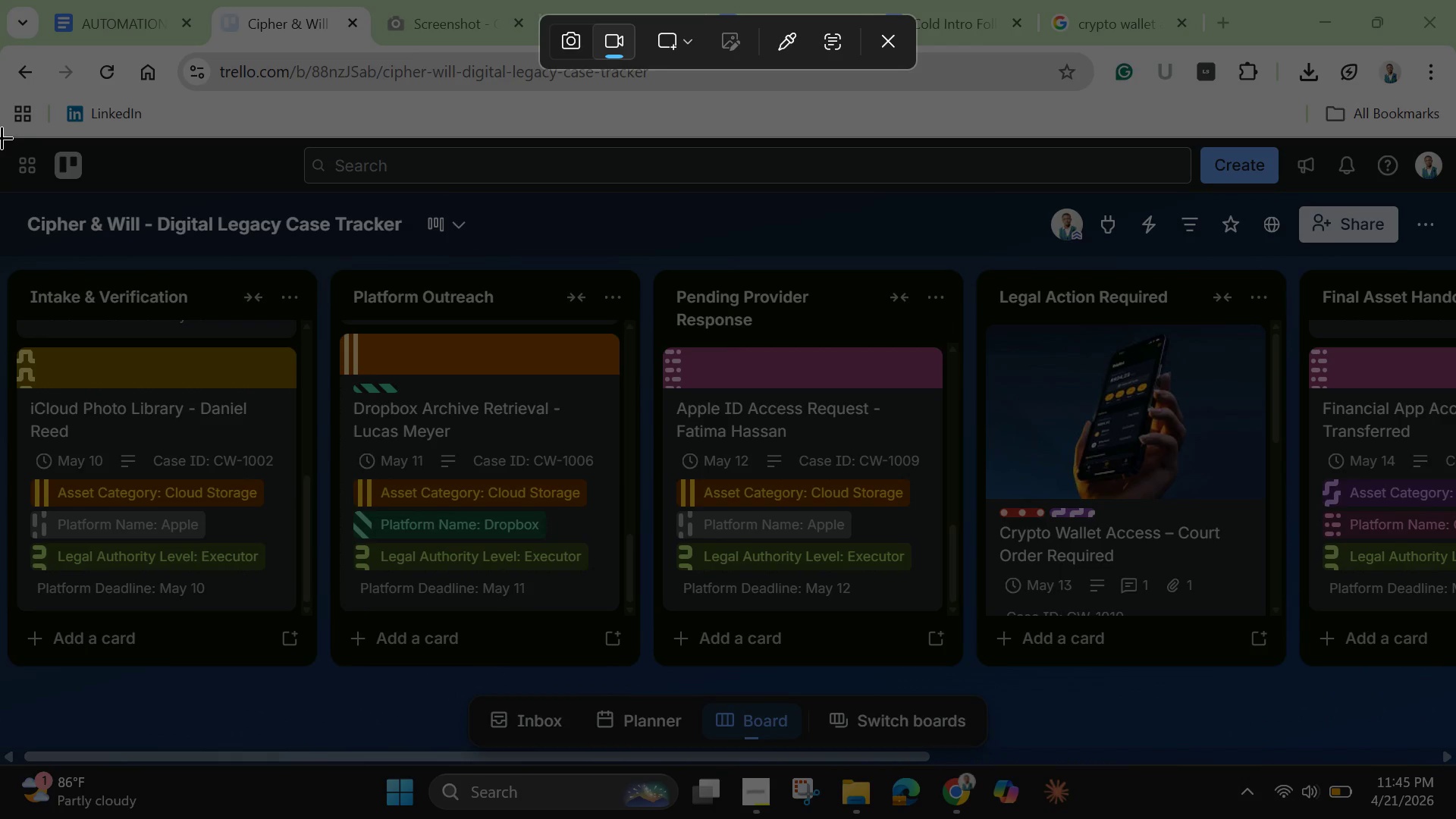 
left_click_drag(start_coordinate=[2, 137], to_coordinate=[1450, 767])
 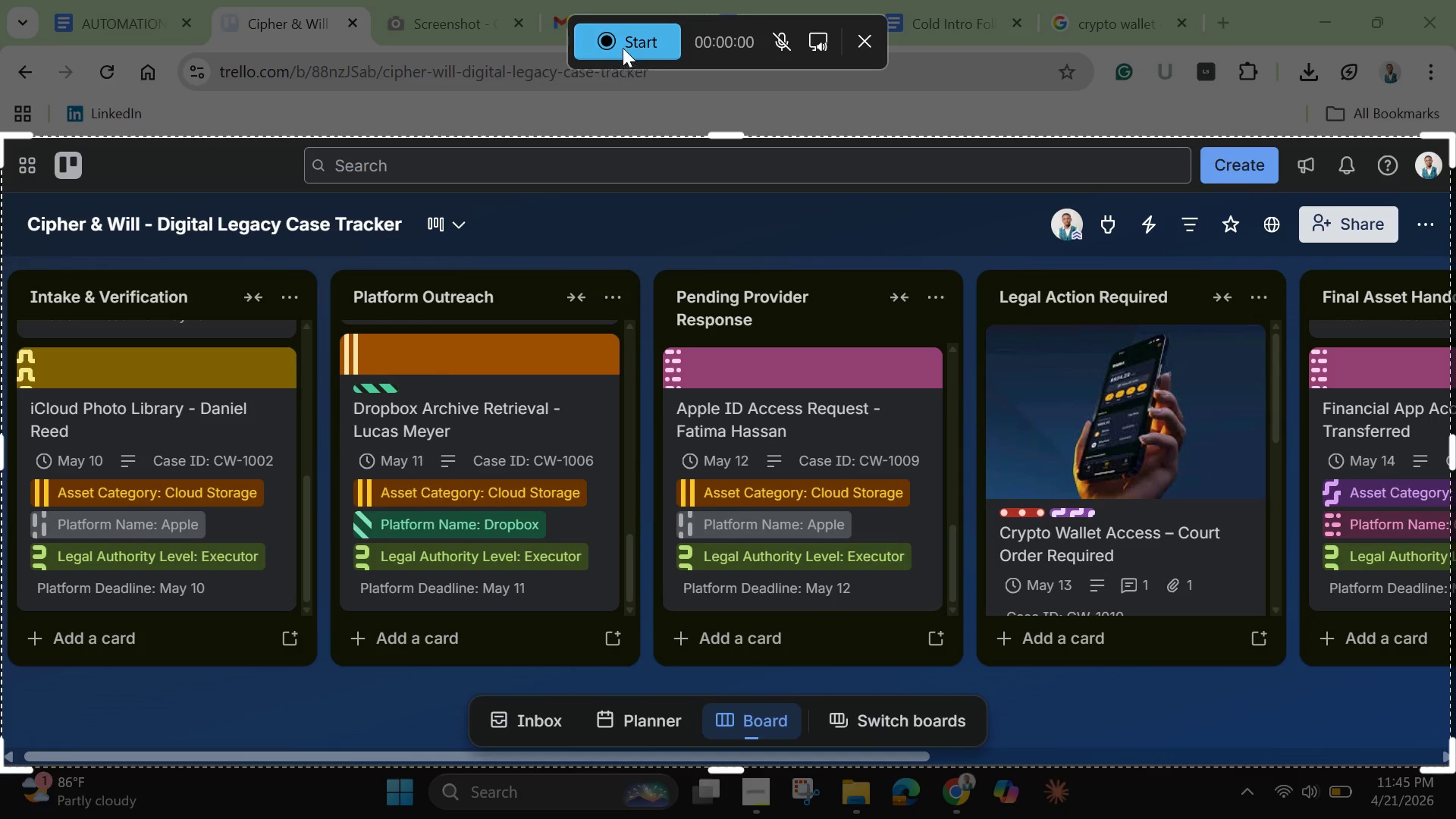 
left_click([621, 45])
 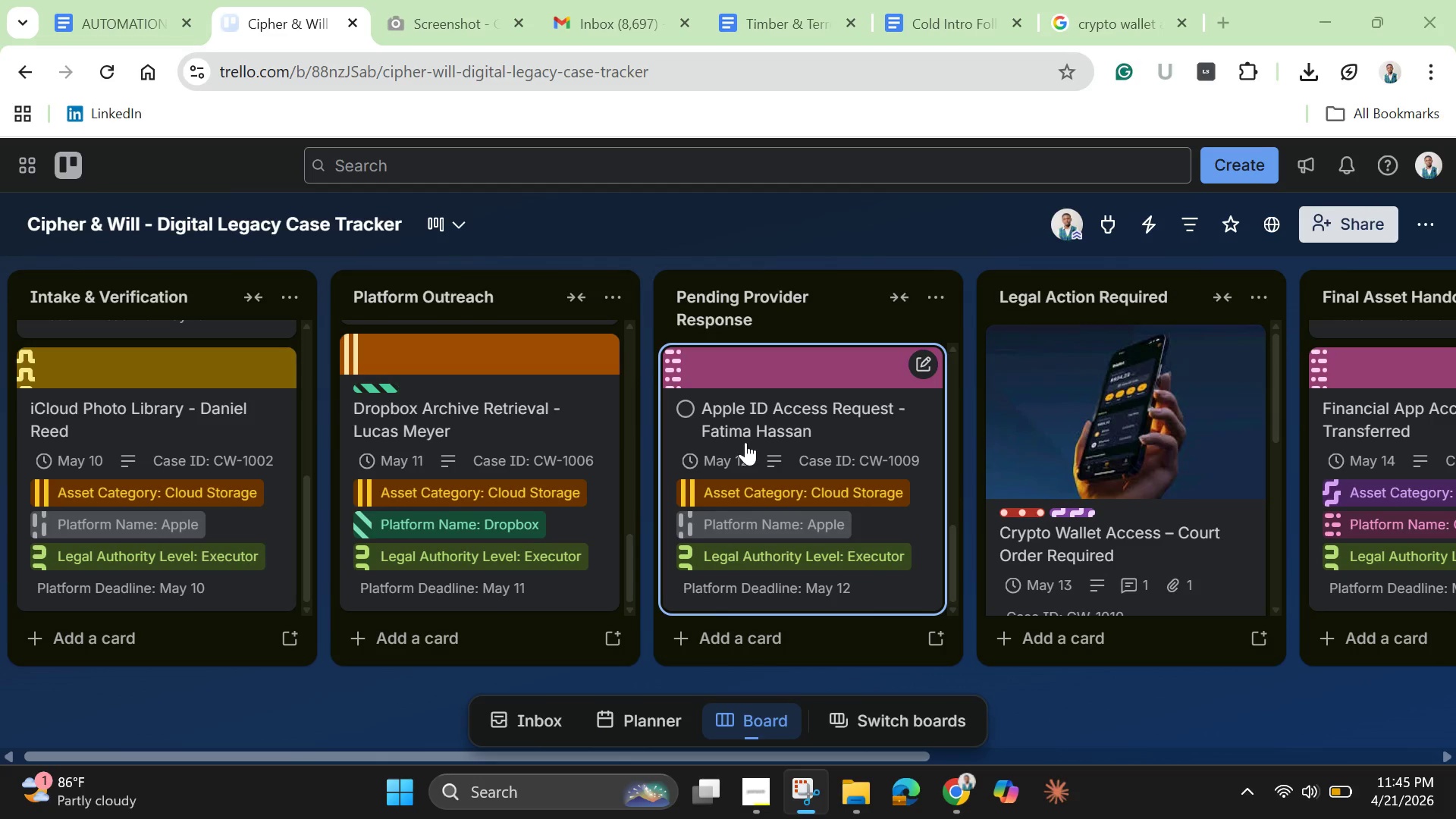 
wait(5.73)
 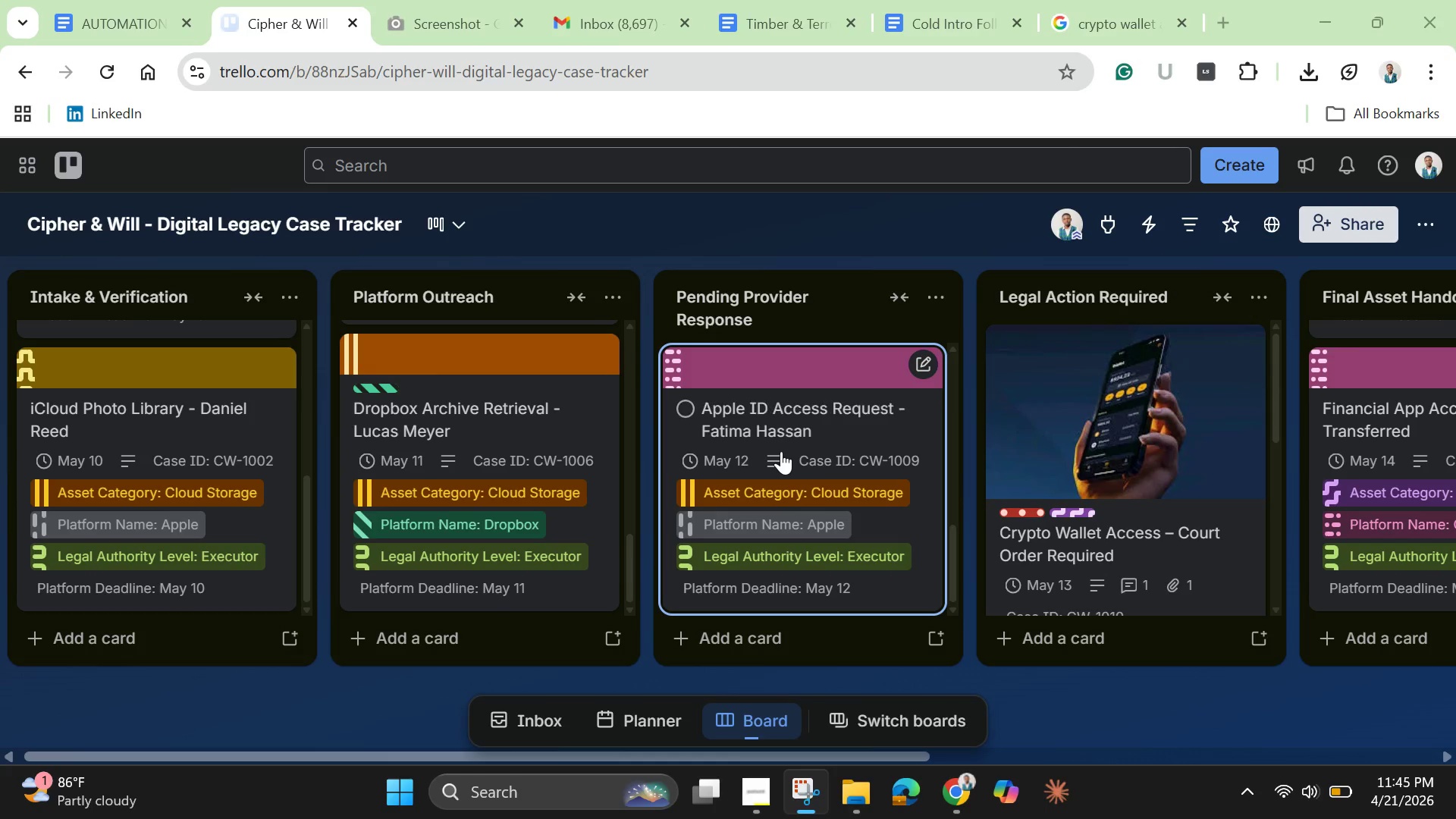 
scroll: coordinate [224, 410], scroll_direction: up, amount: 6.0
 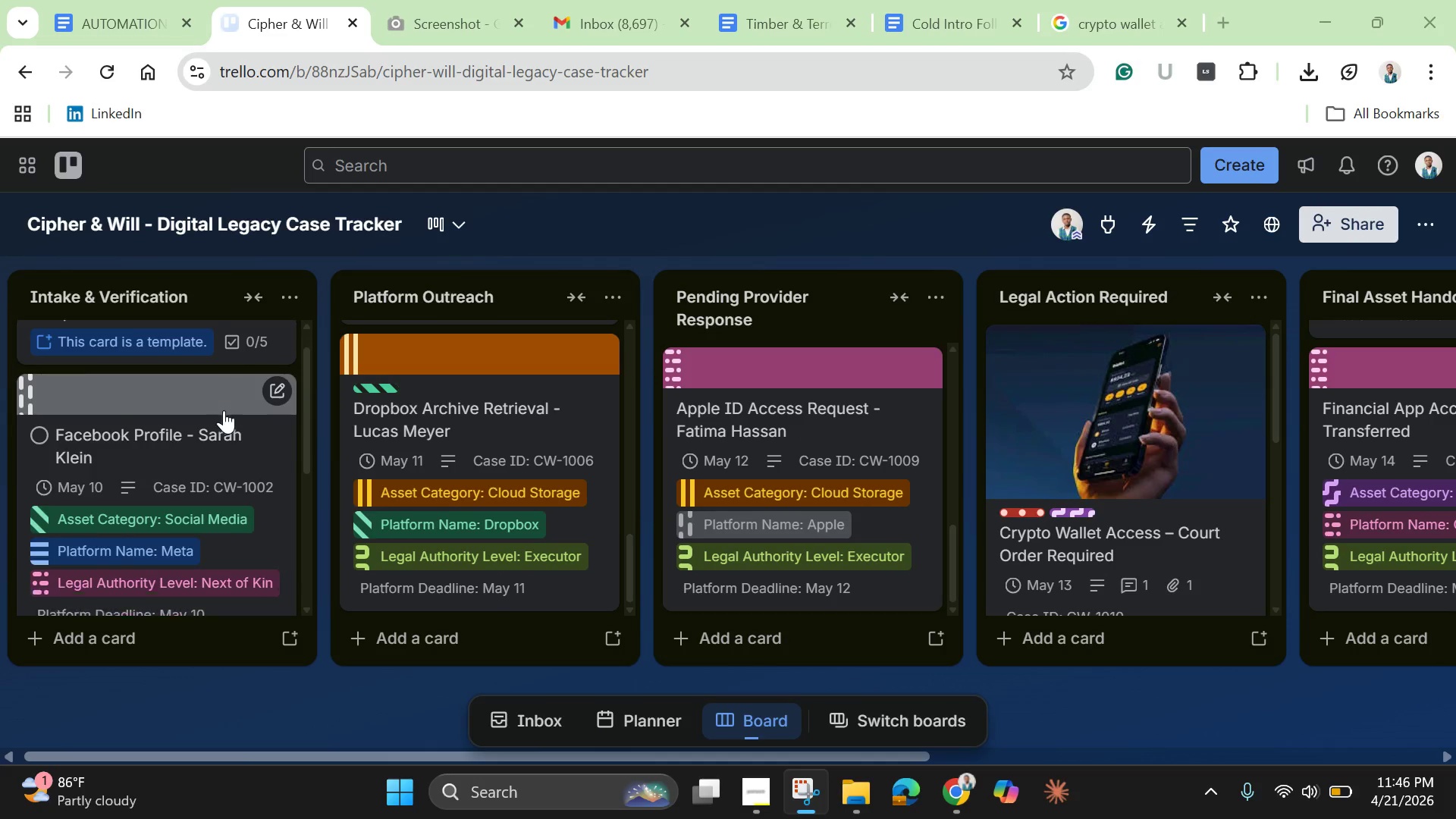 
scroll: coordinate [224, 410], scroll_direction: down, amount: 4.0
 